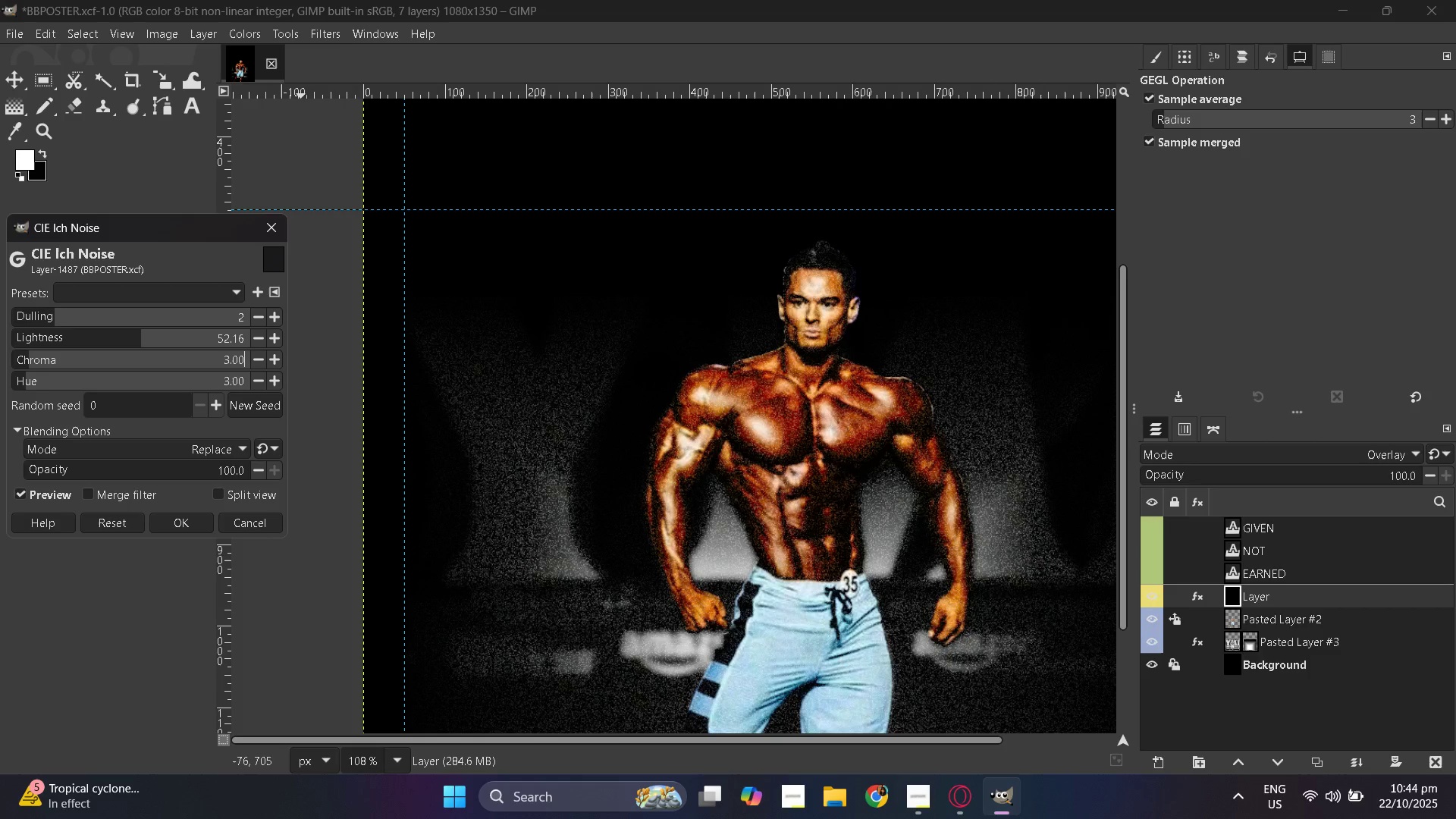 
key(NumpadEnter)
 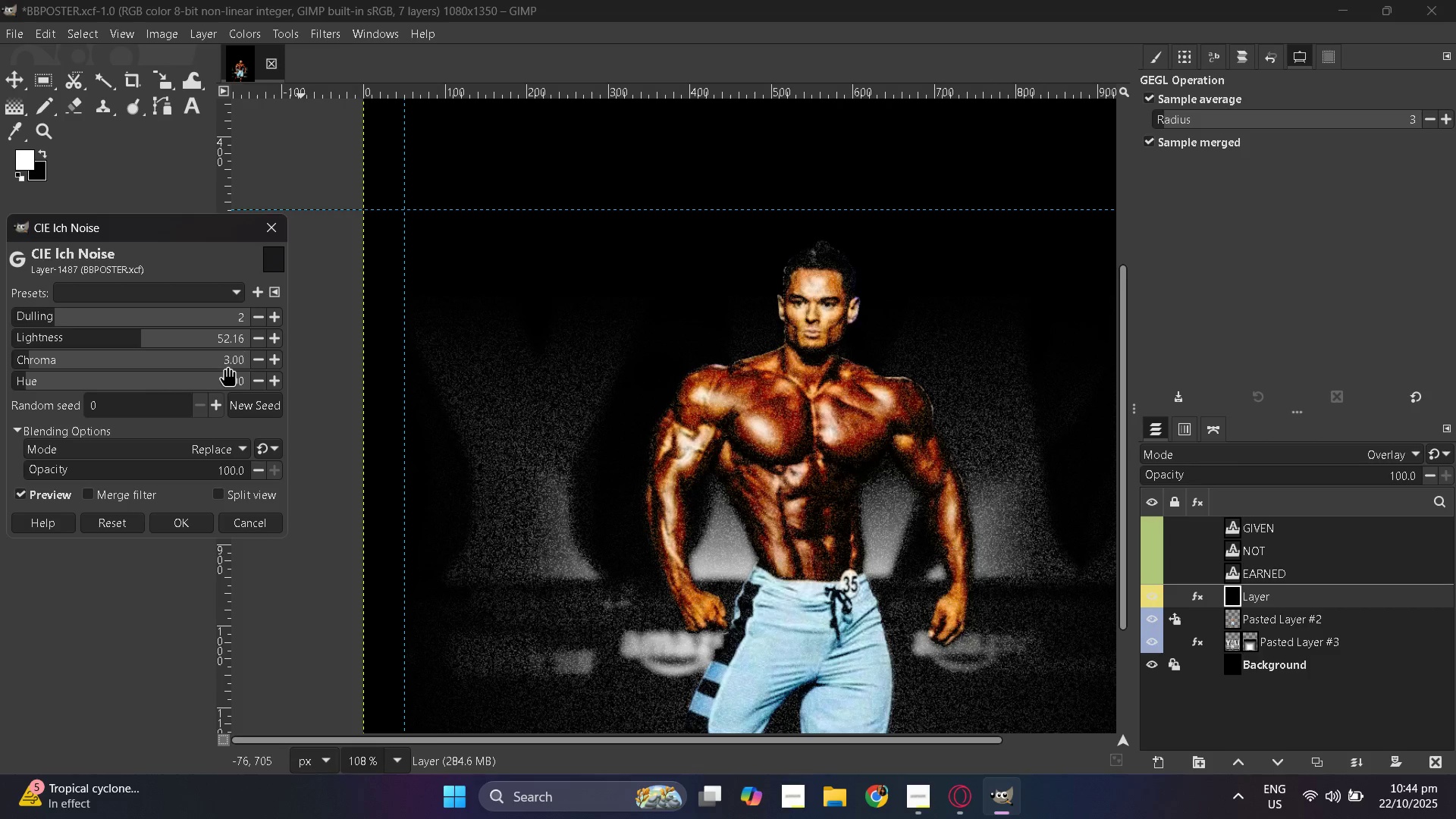 
left_click([233, 356])
 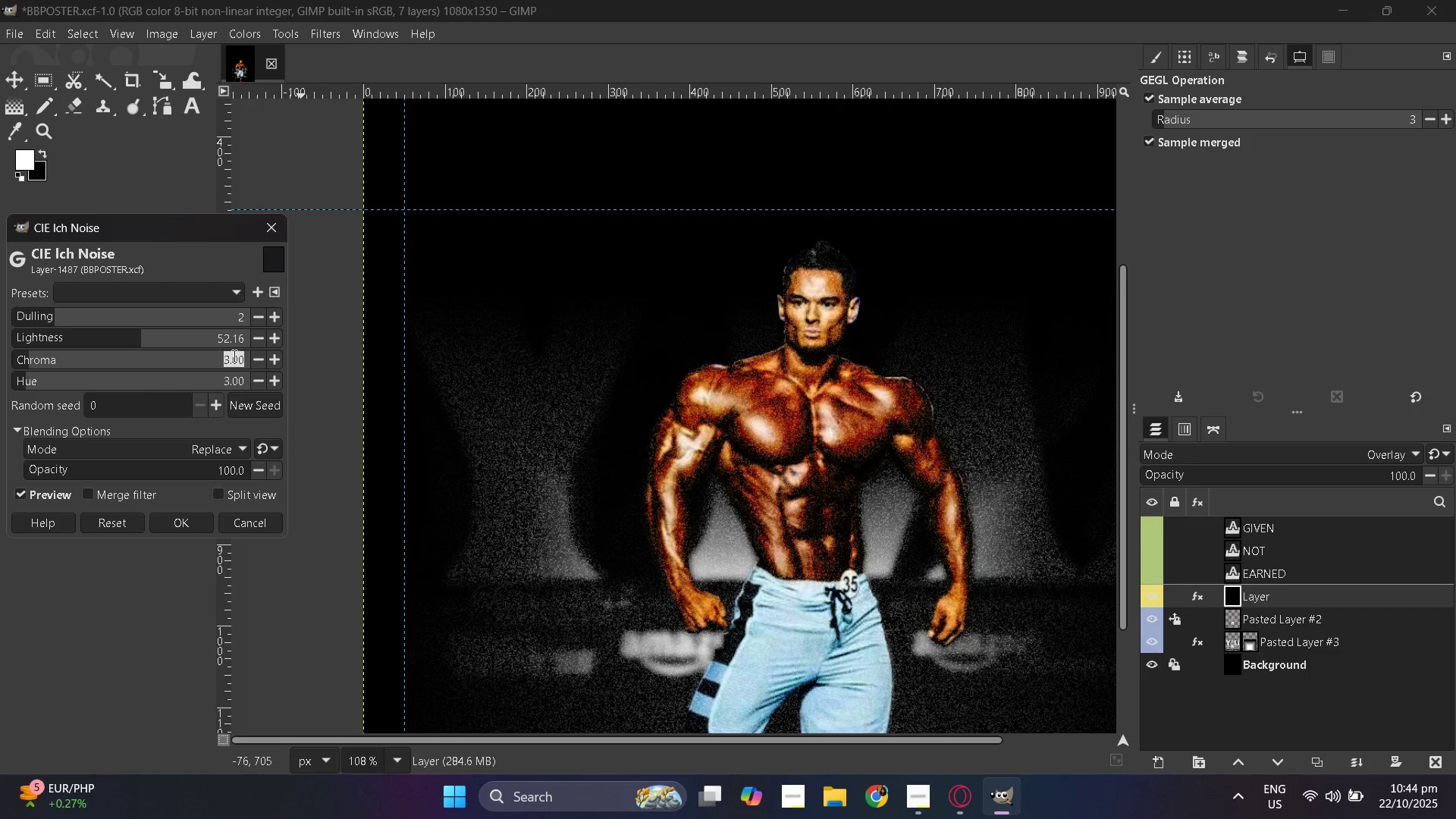 
key(Numpad4)
 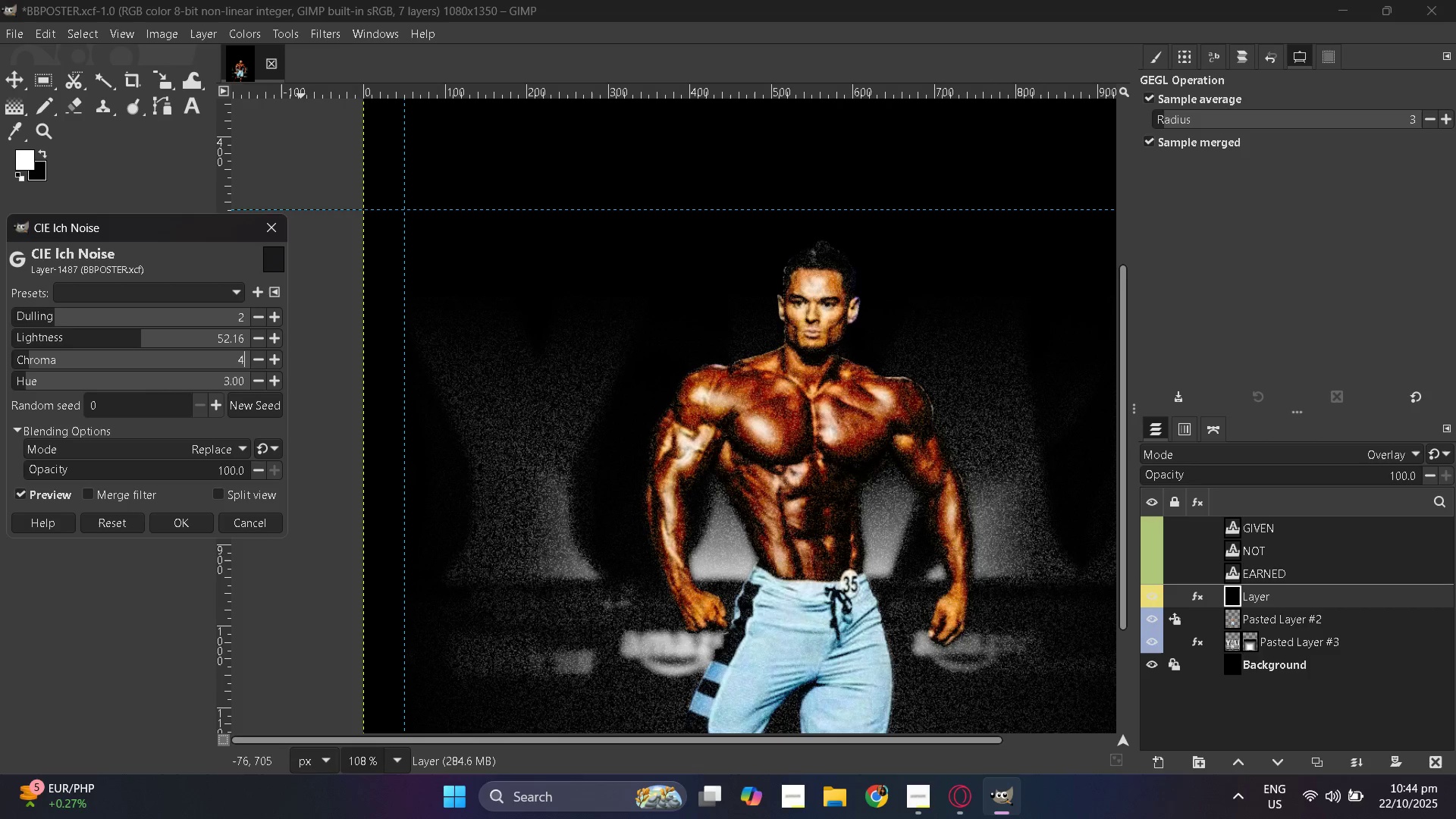 
key(NumpadEnter)
 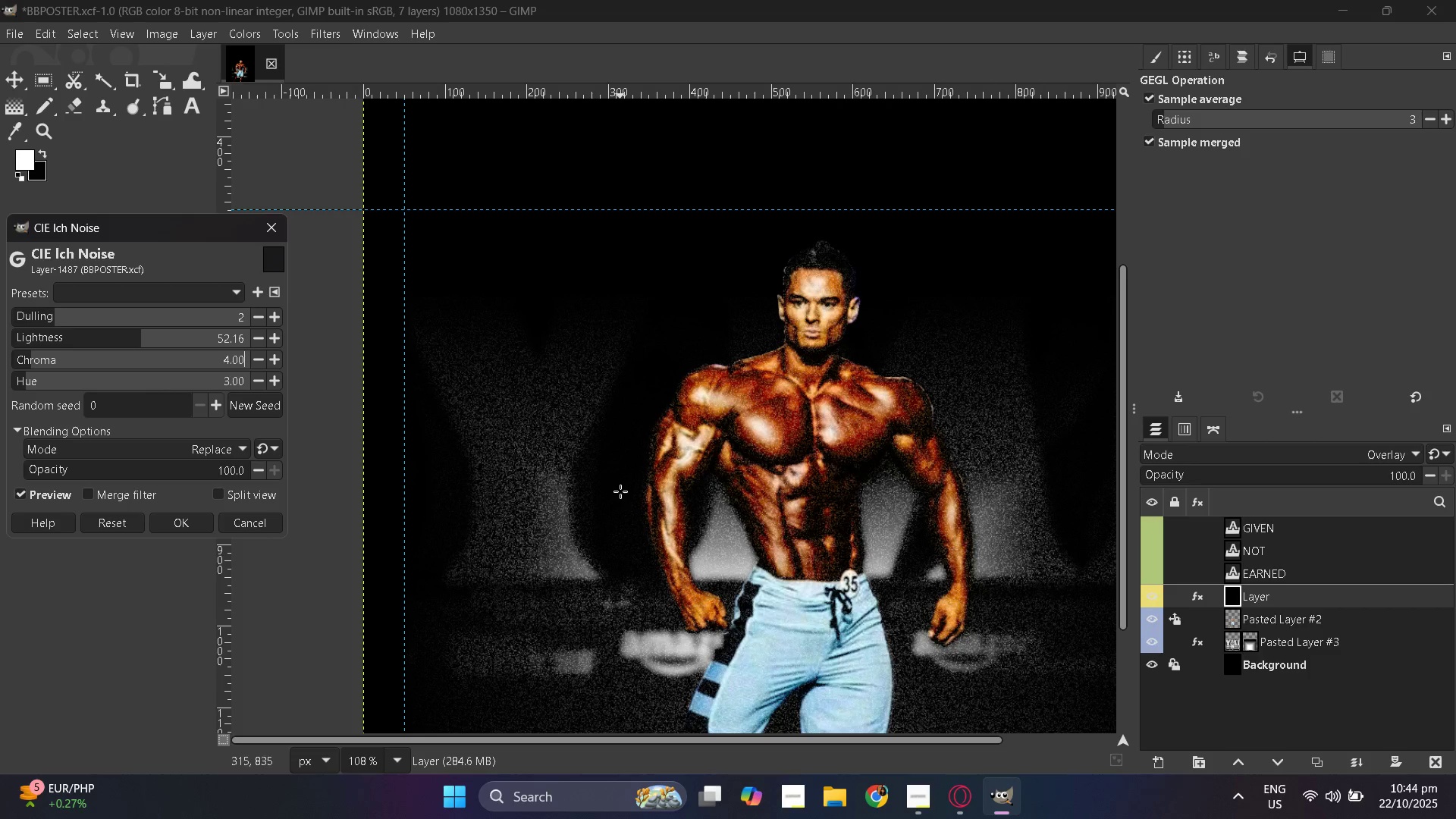 
hold_key(key=ControlLeft, duration=0.52)
scroll: coordinate [620, 491], scroll_direction: down, amount: 7.0
 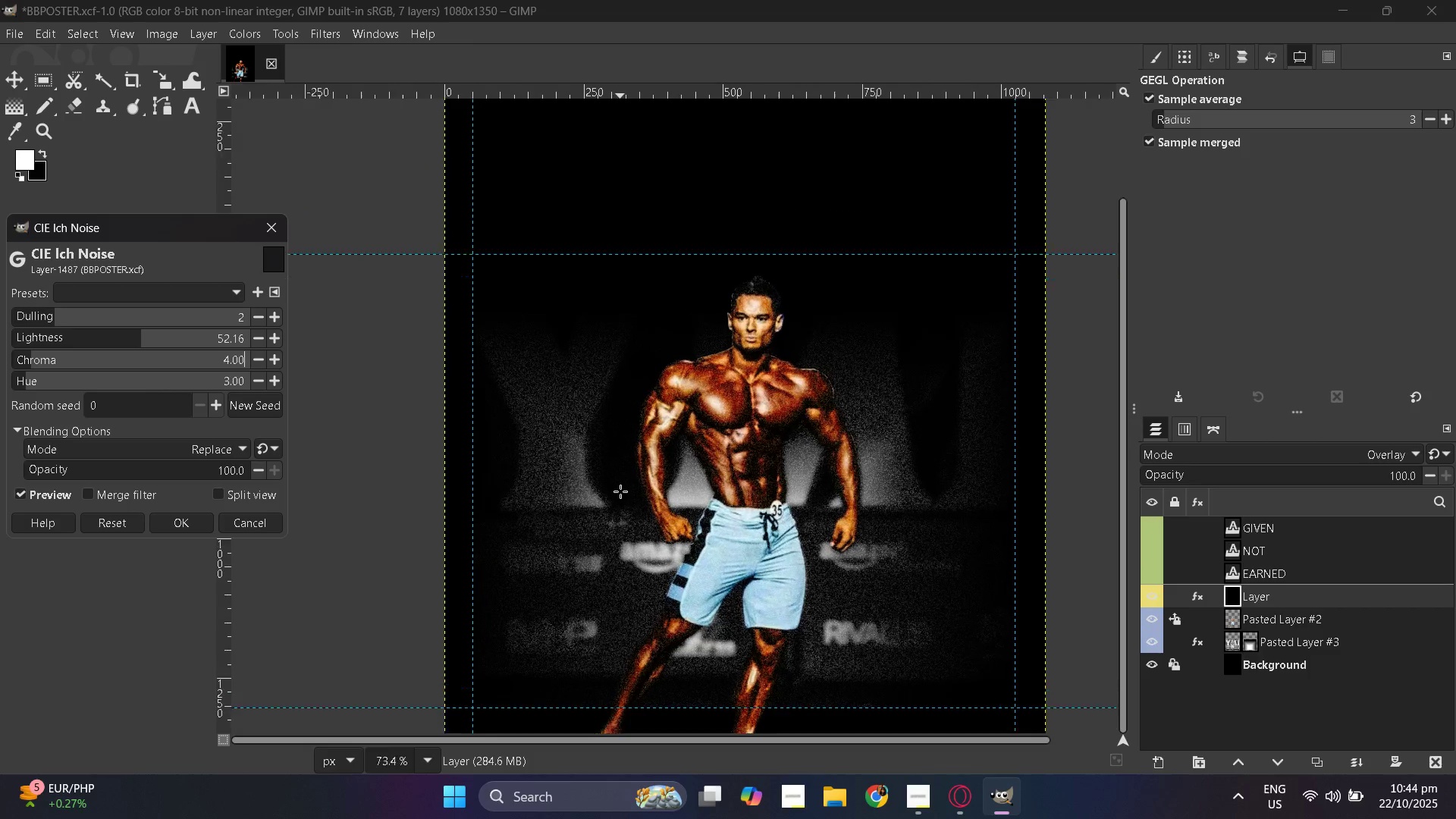 
hold_key(key=ControlLeft, duration=0.39)
 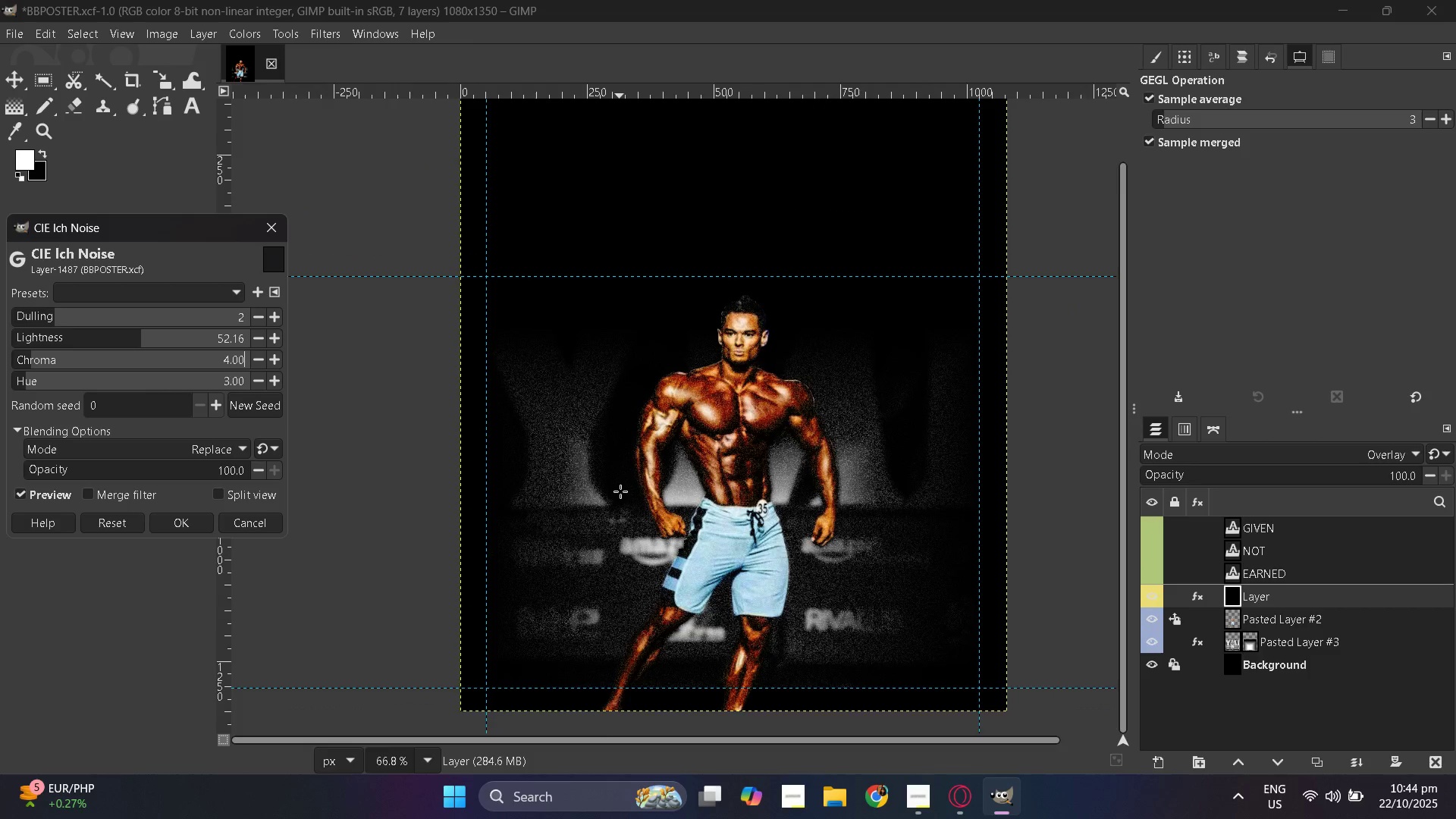 
hold_key(key=ControlLeft, duration=0.35)
scroll: coordinate [620, 491], scroll_direction: up, amount: 2.0
 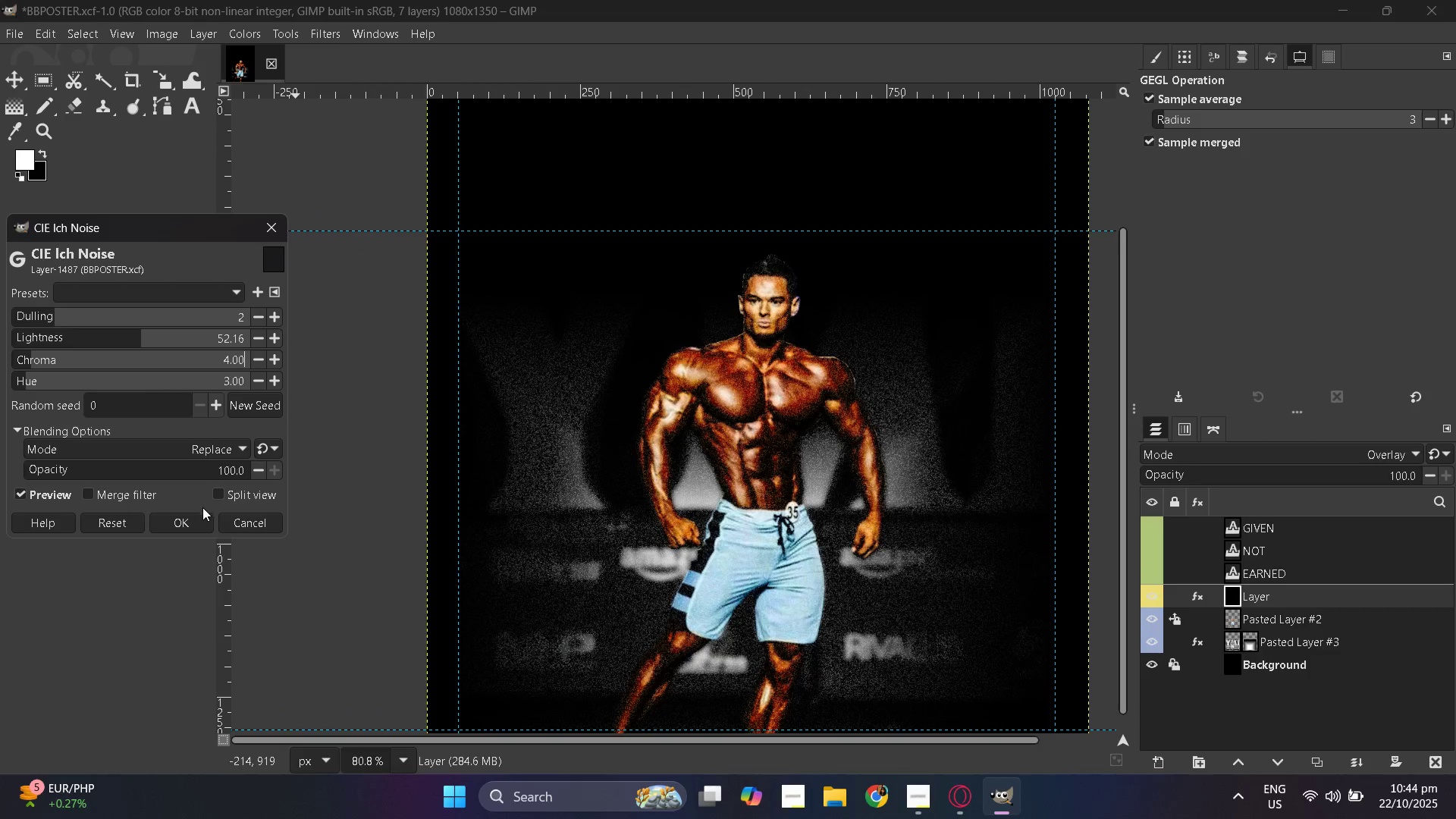 
left_click([199, 520])
 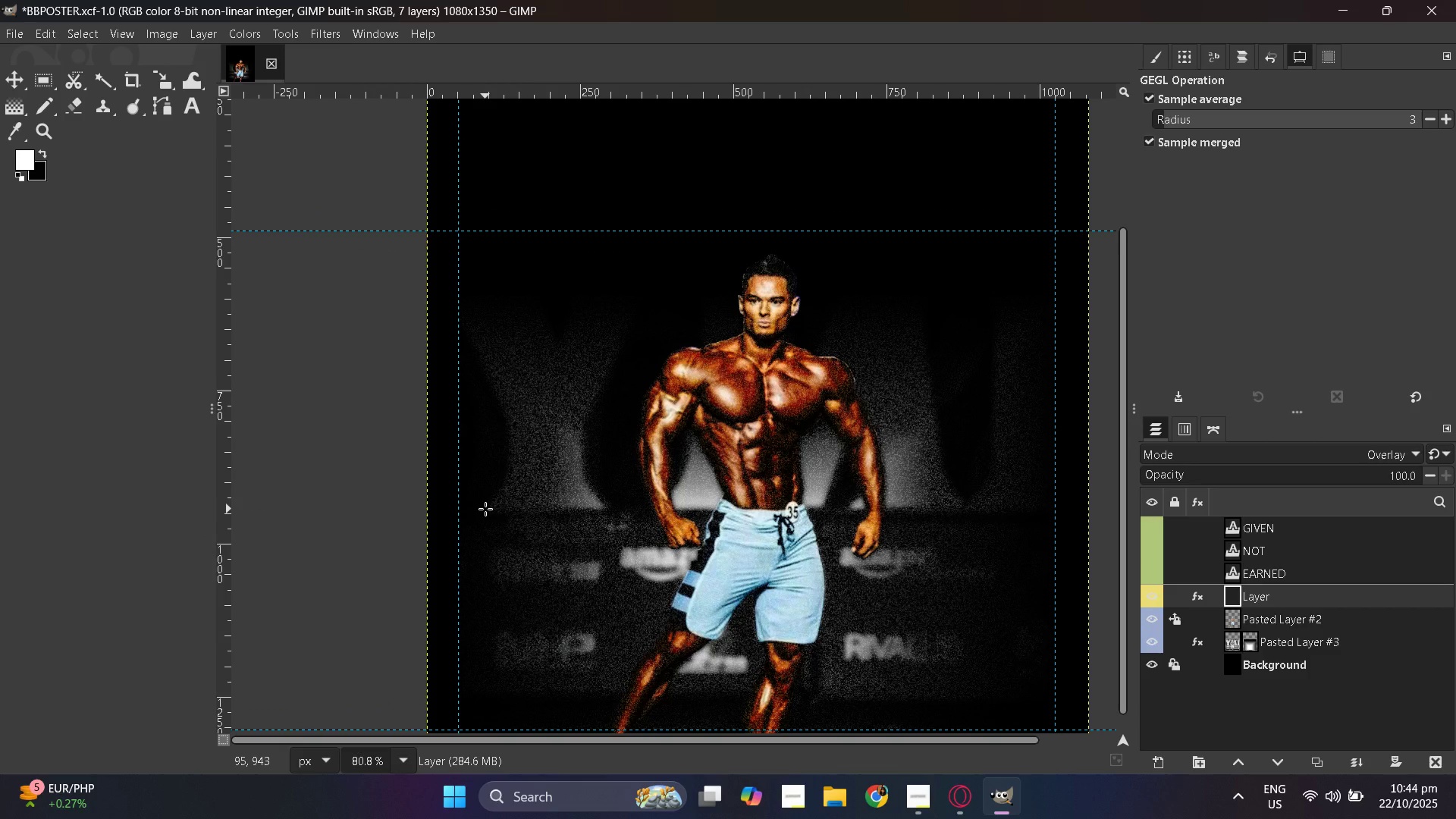 
wait(14.35)
 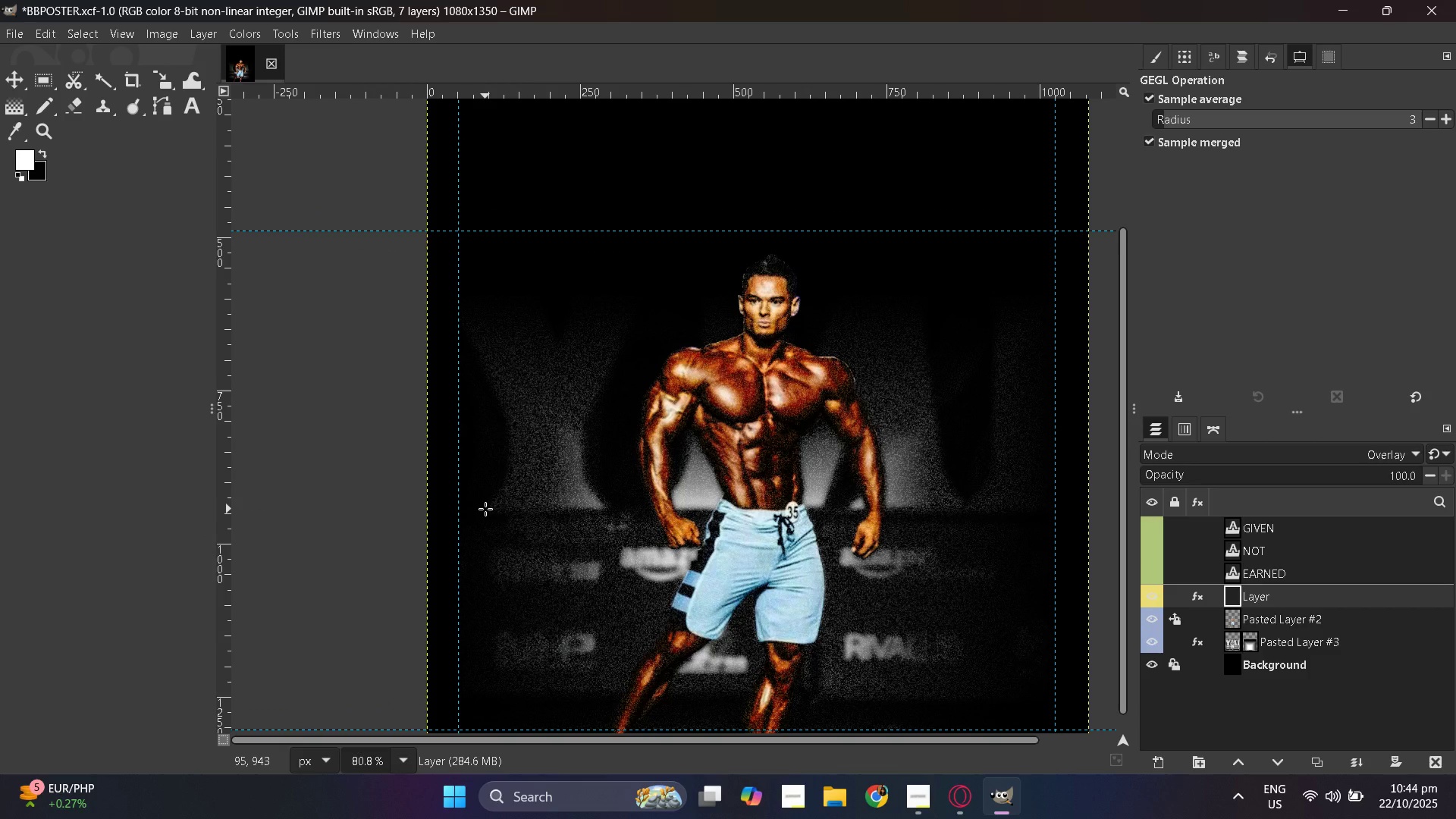 
left_click([164, 36])
 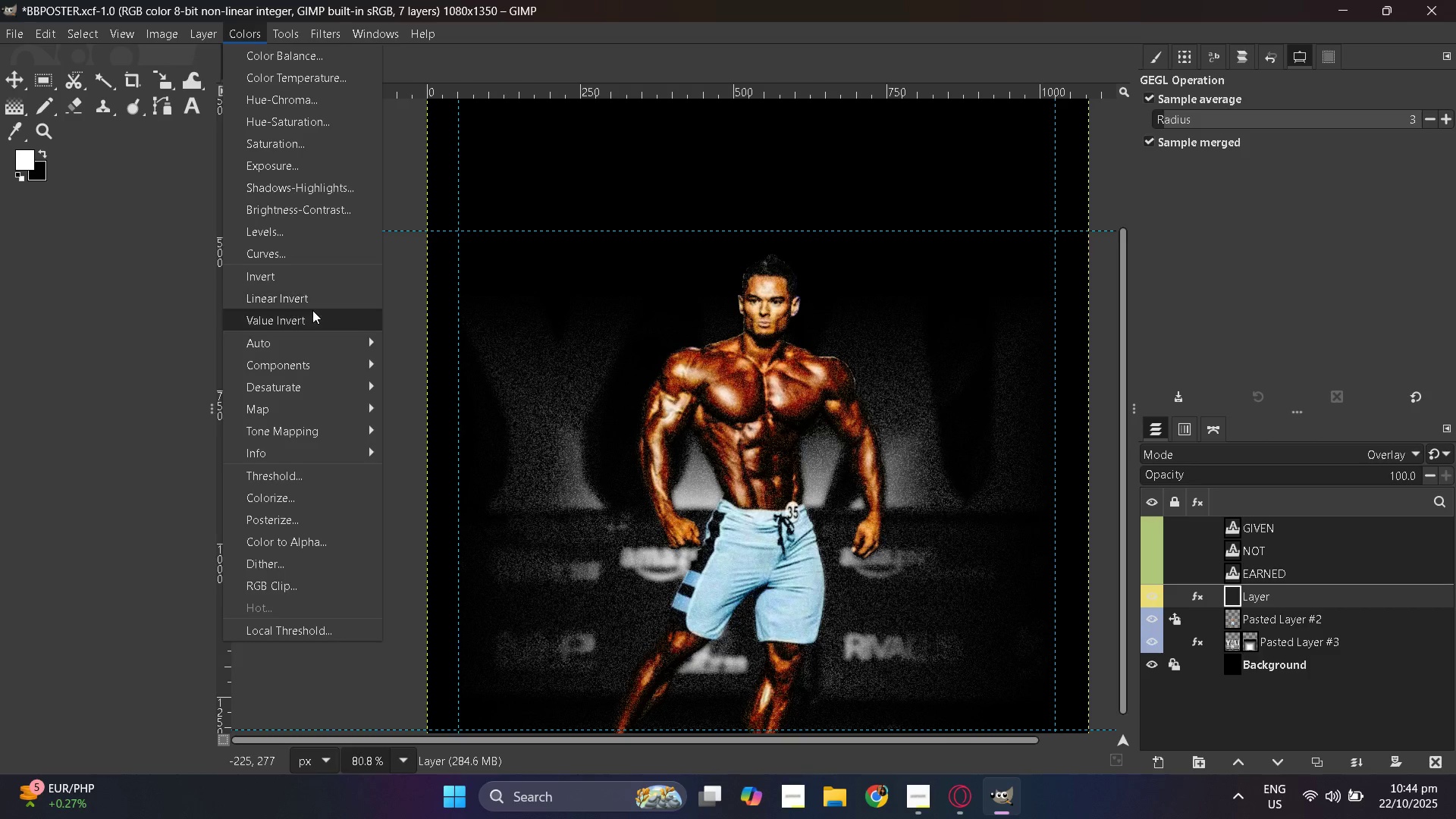 
wait(13.56)
 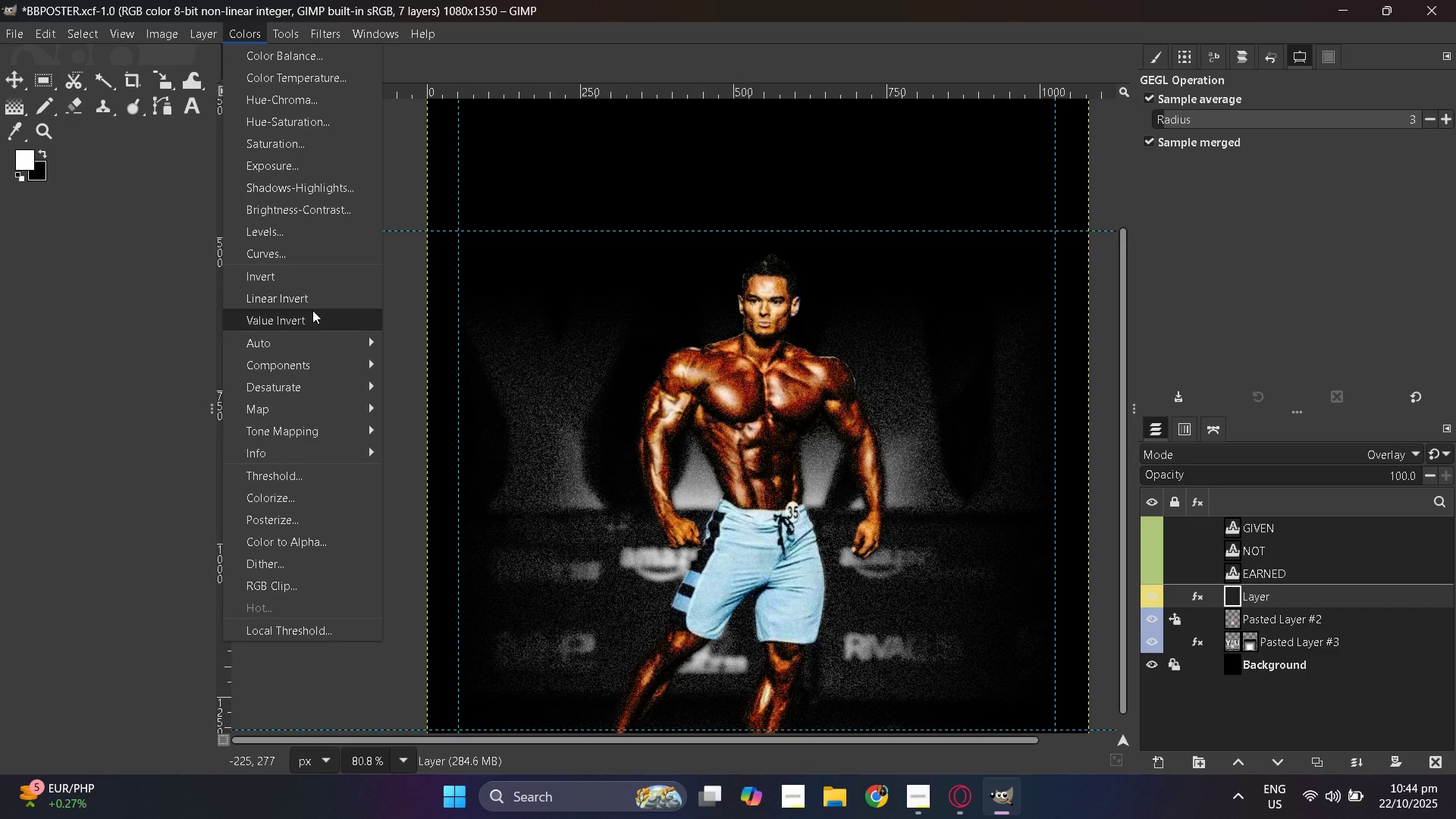 
left_click([287, 149])
 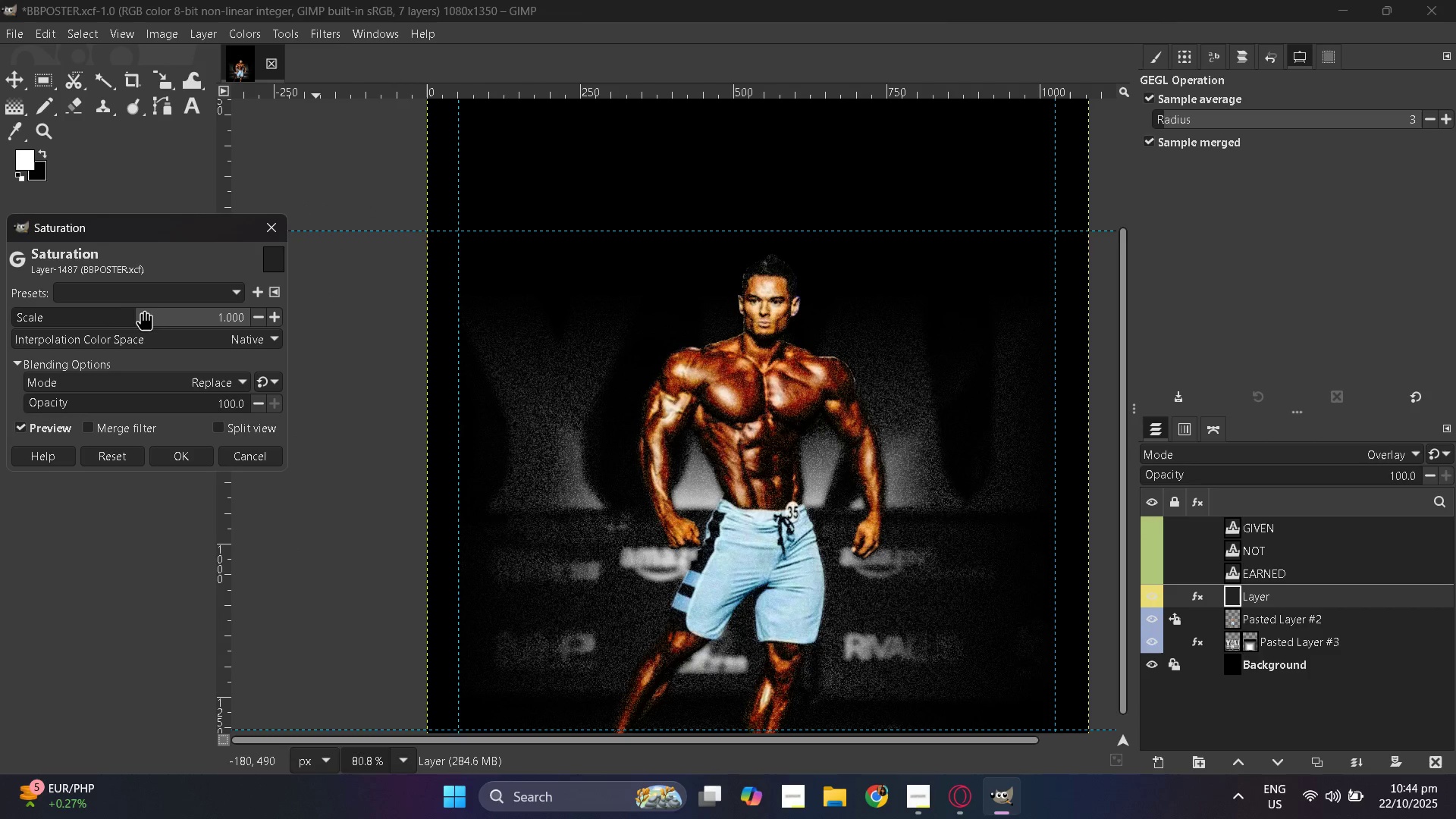 
left_click_drag(start_coordinate=[122, 309], to_coordinate=[15, 316])
 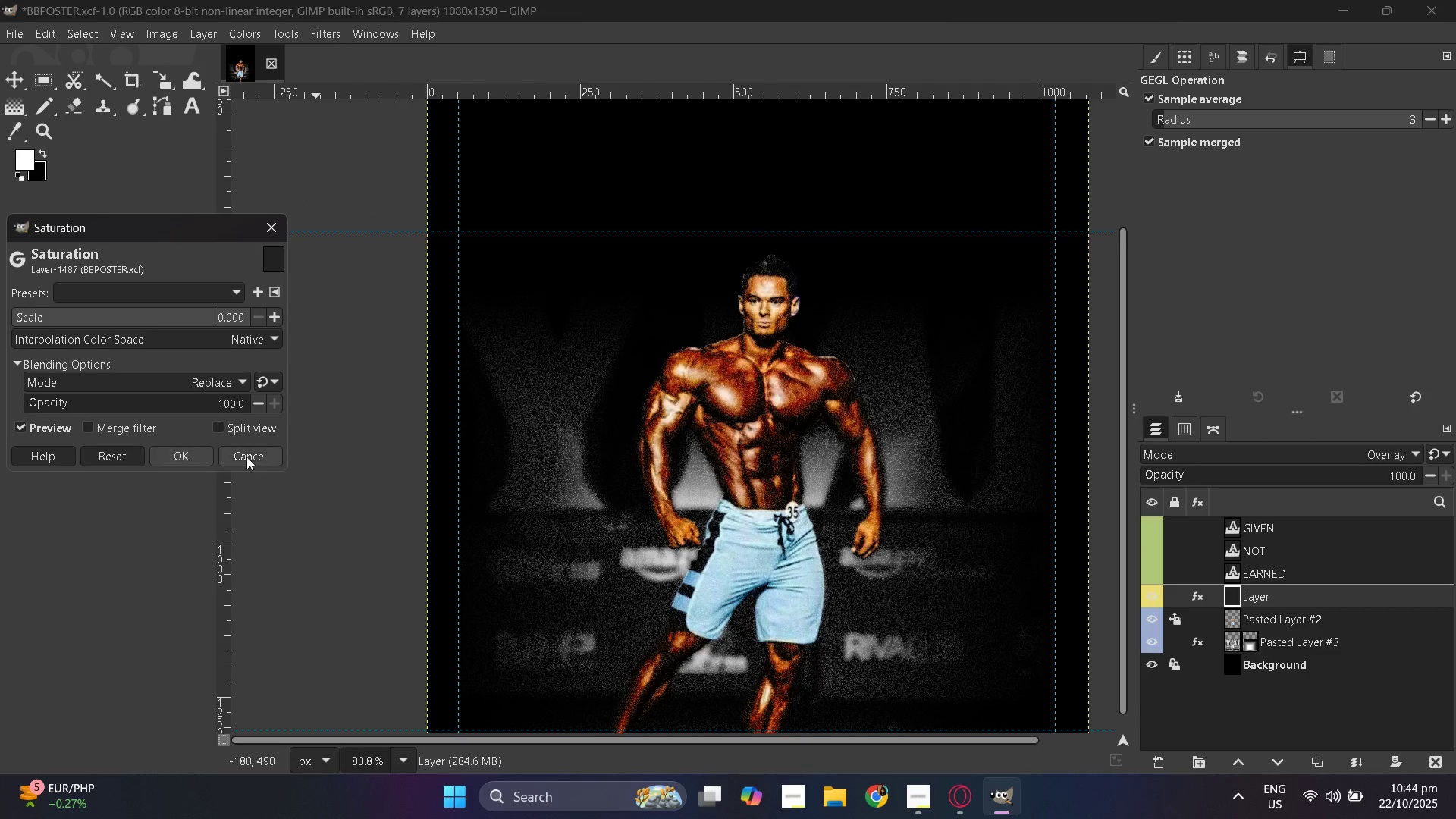 
left_click([249, 457])
 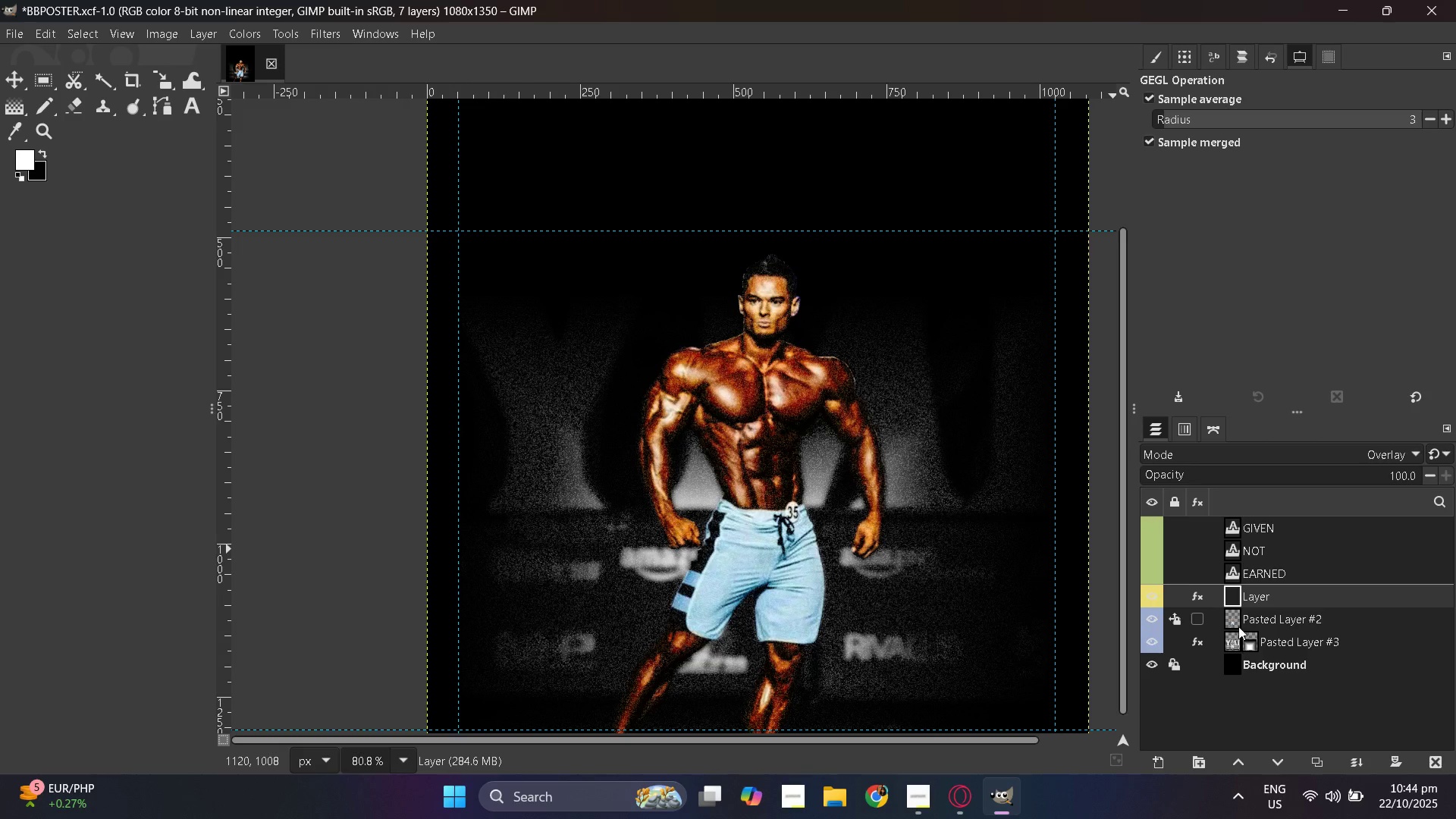 
left_click([1238, 626])
 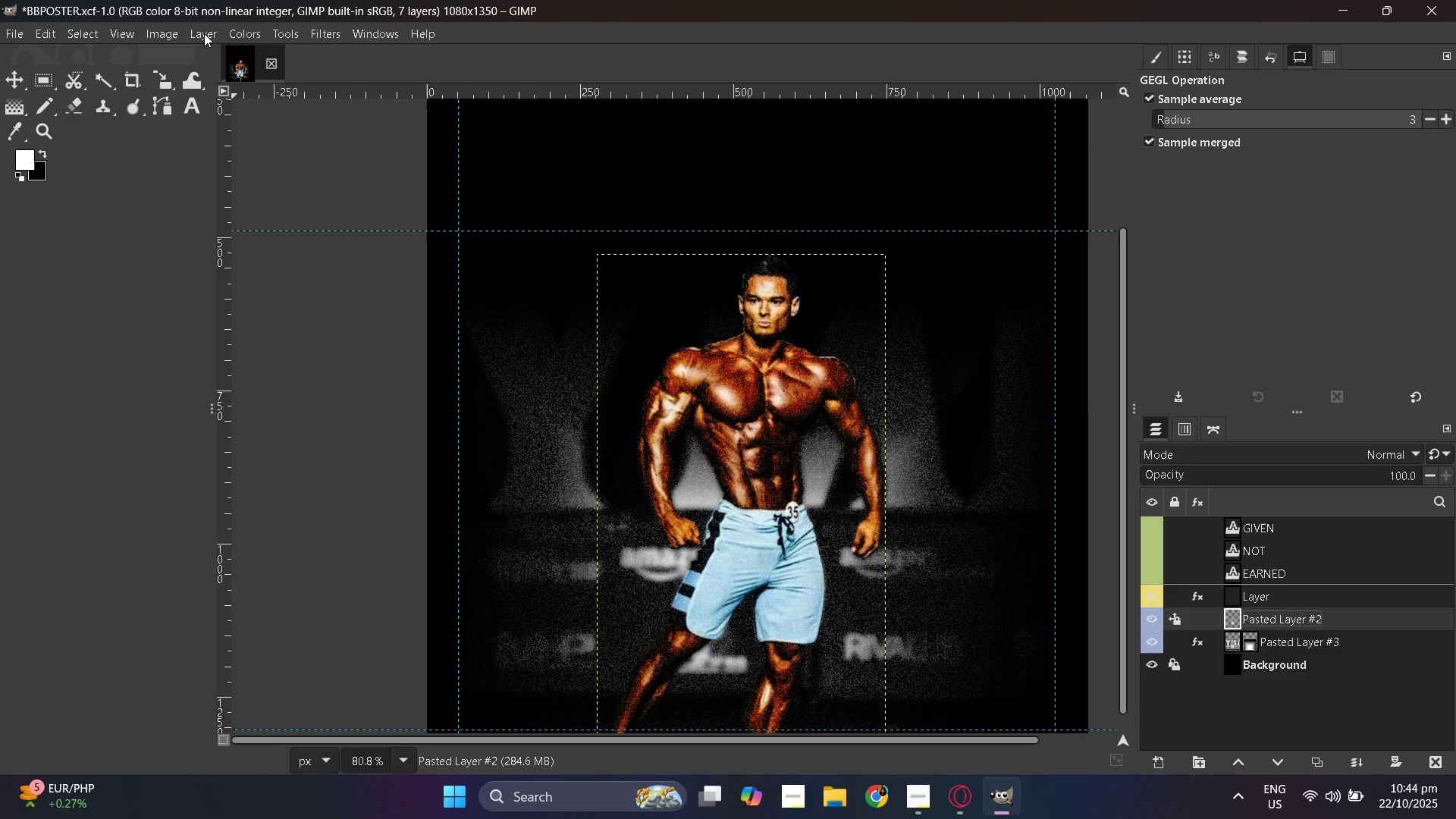 
left_click([173, 30])
 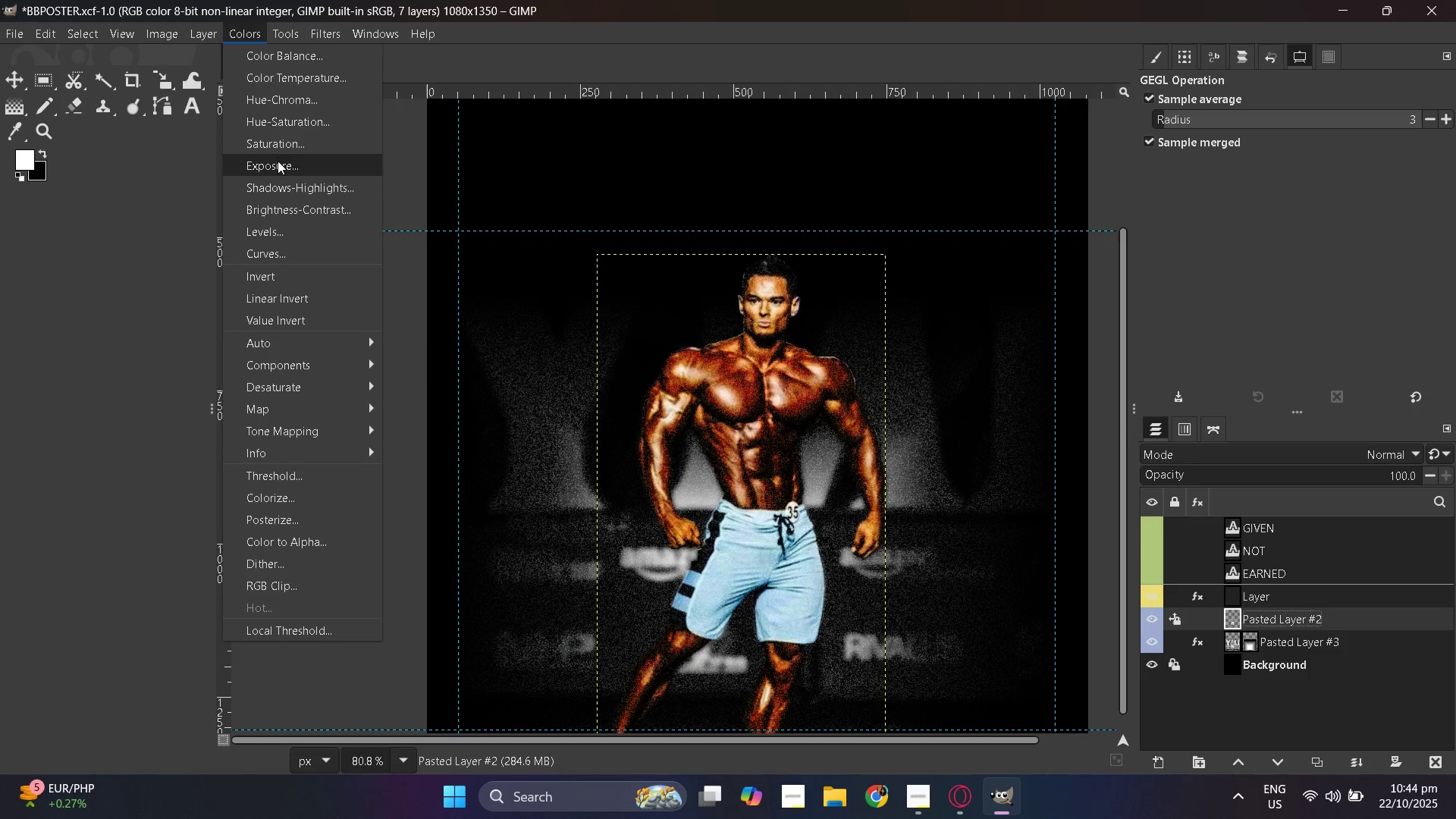 
wait(5.63)
 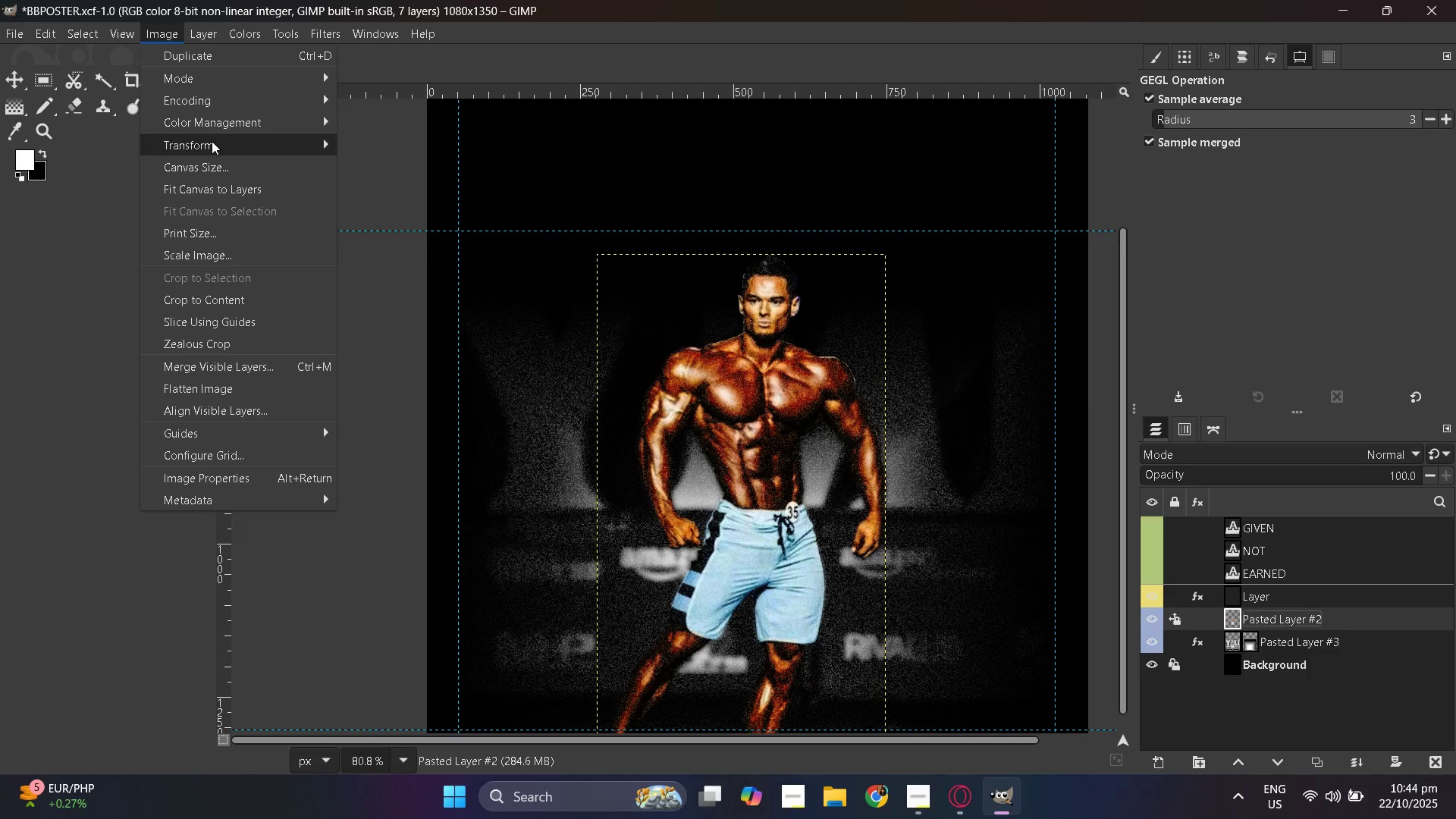 
left_click([284, 147])
 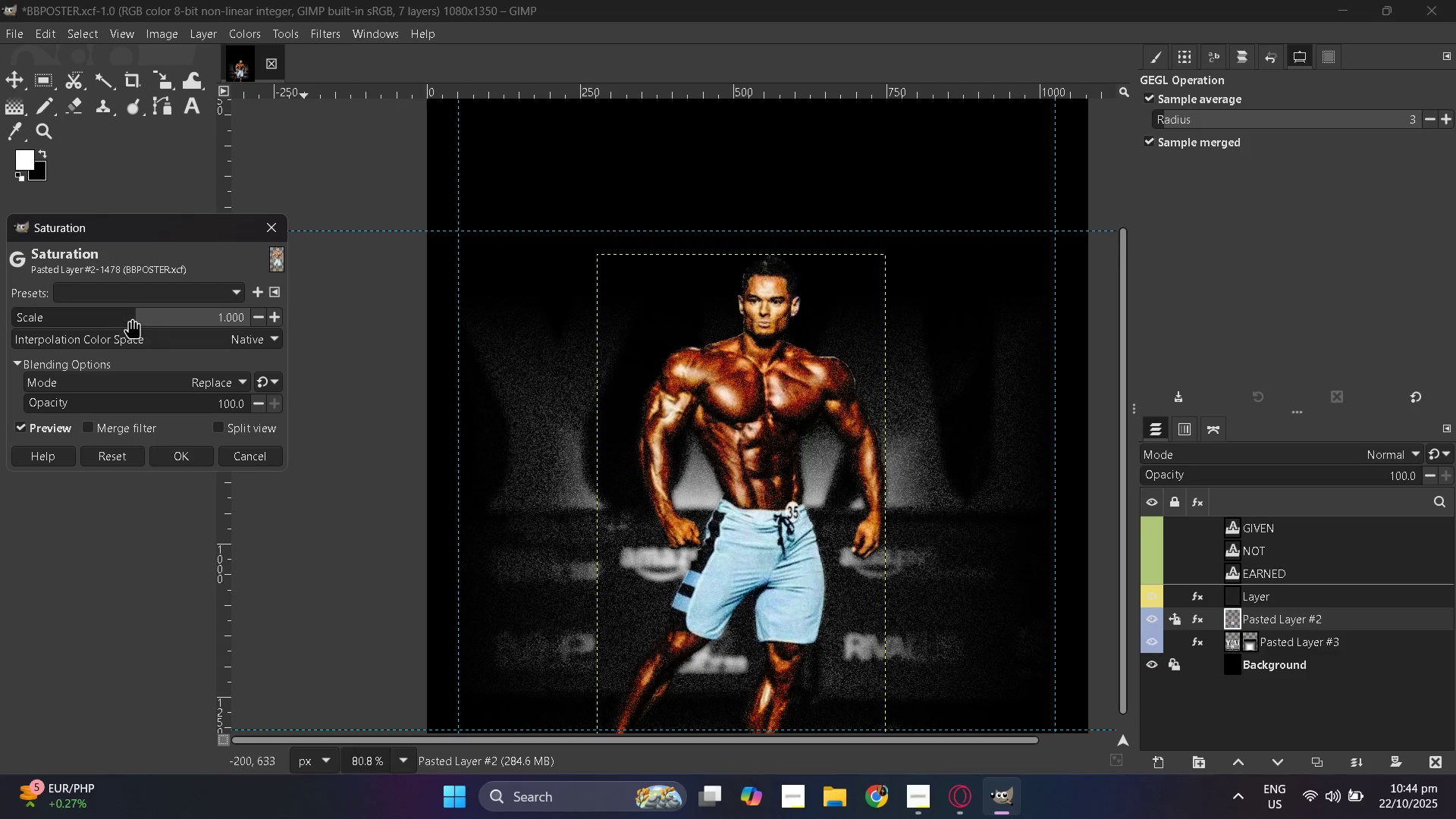 
left_click_drag(start_coordinate=[127, 315], to_coordinate=[0, 318])
 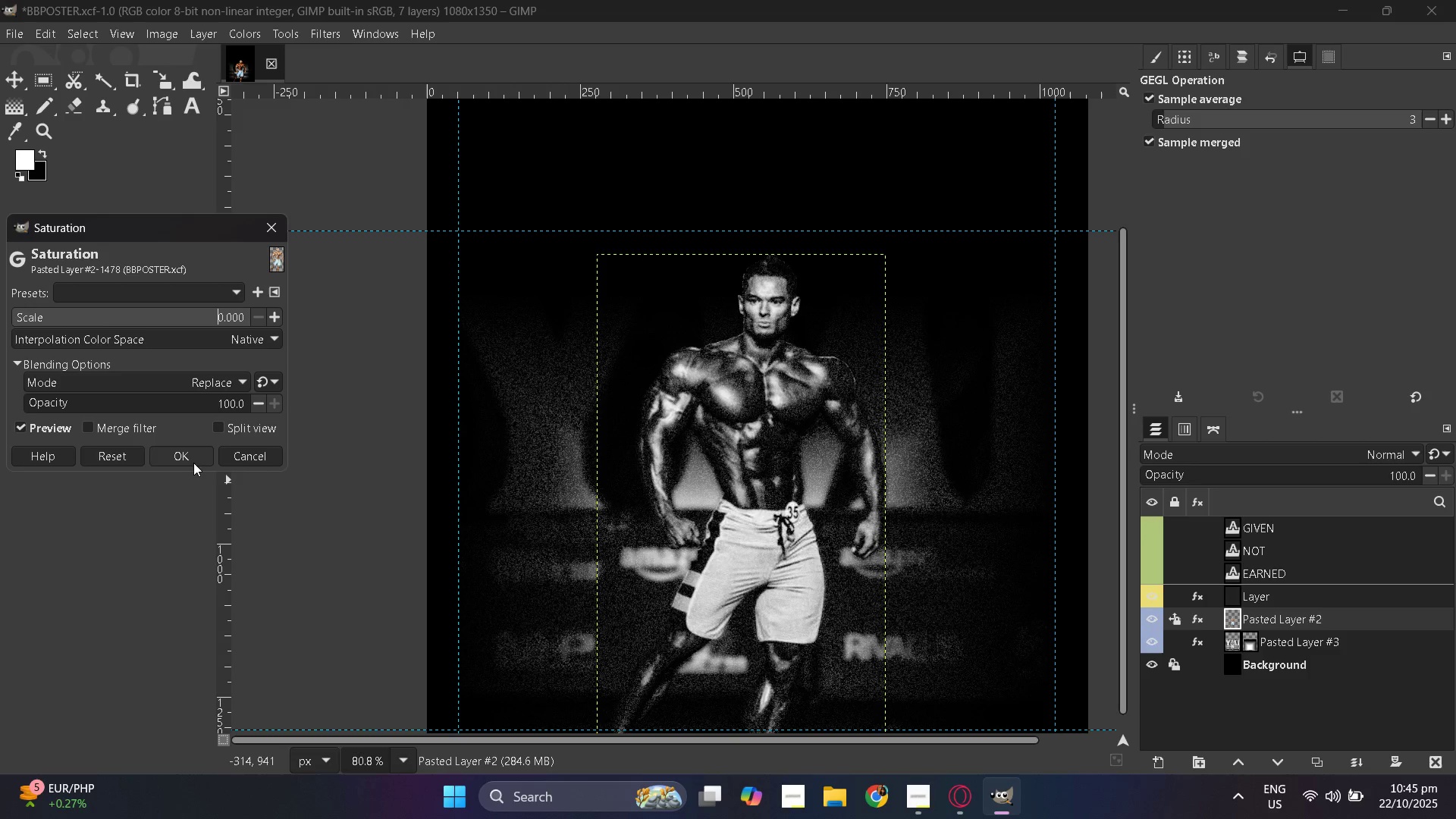 
left_click([193, 461])
 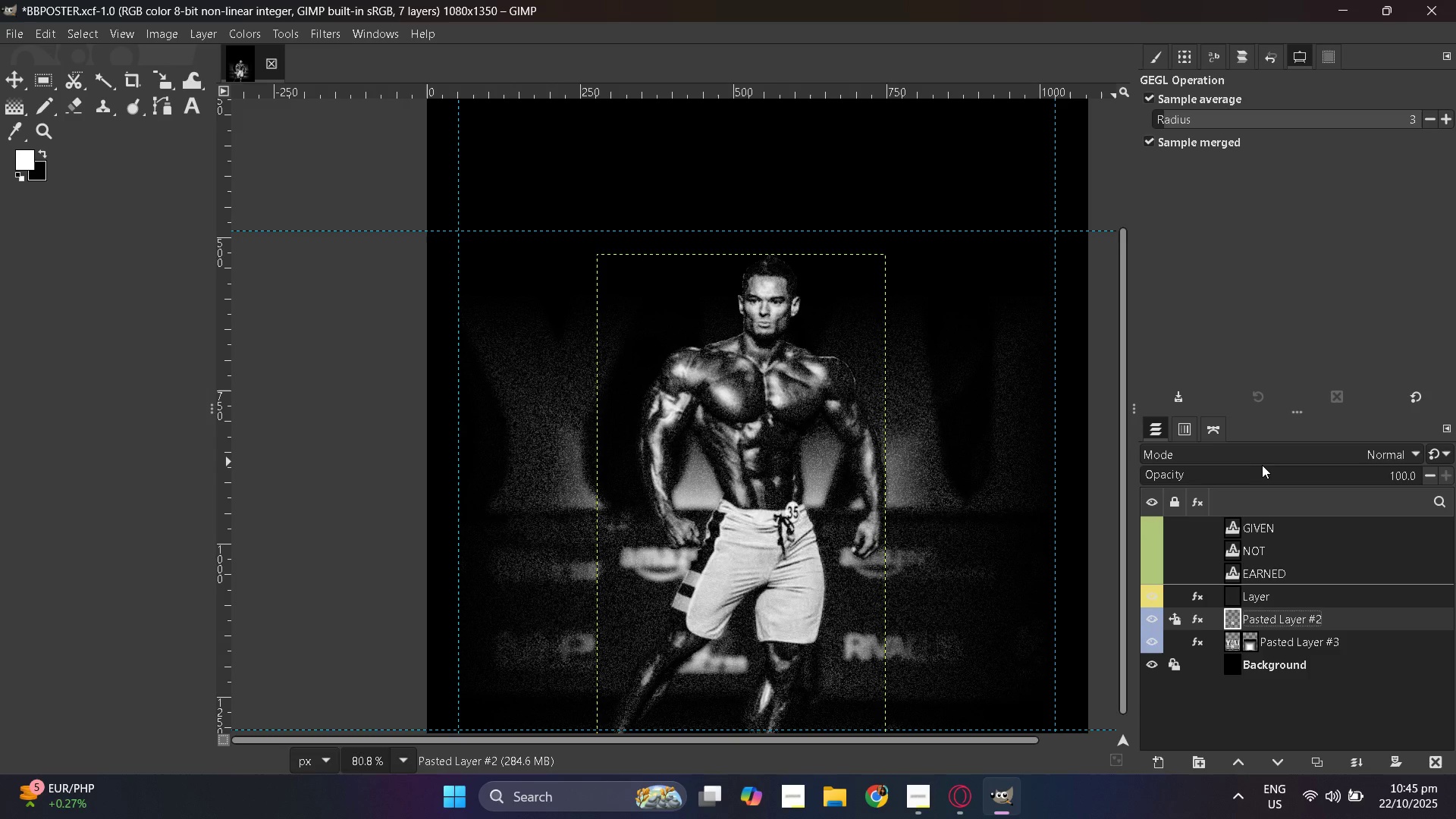 
left_click([1263, 461])
 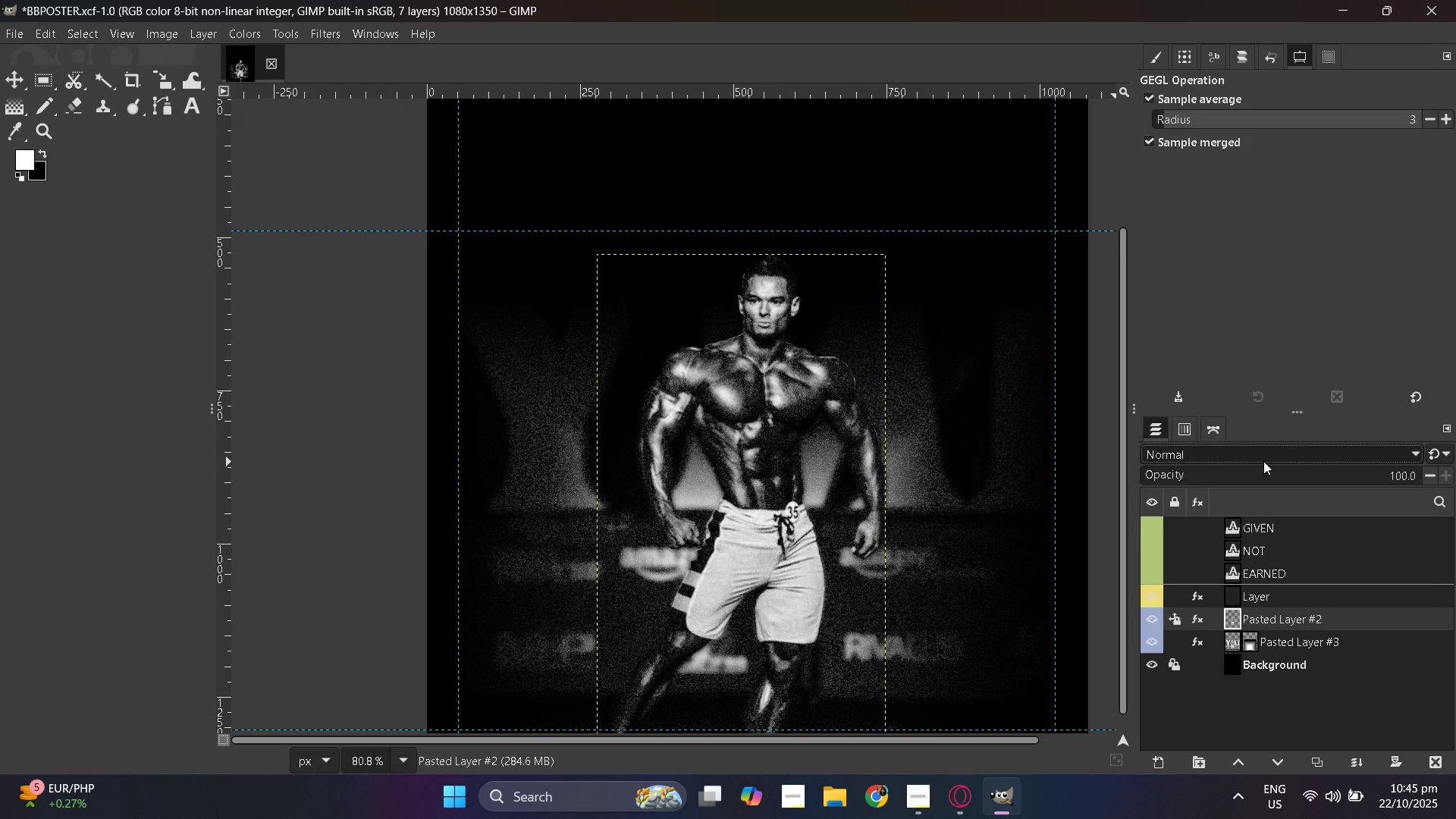 
left_click([1263, 461])
 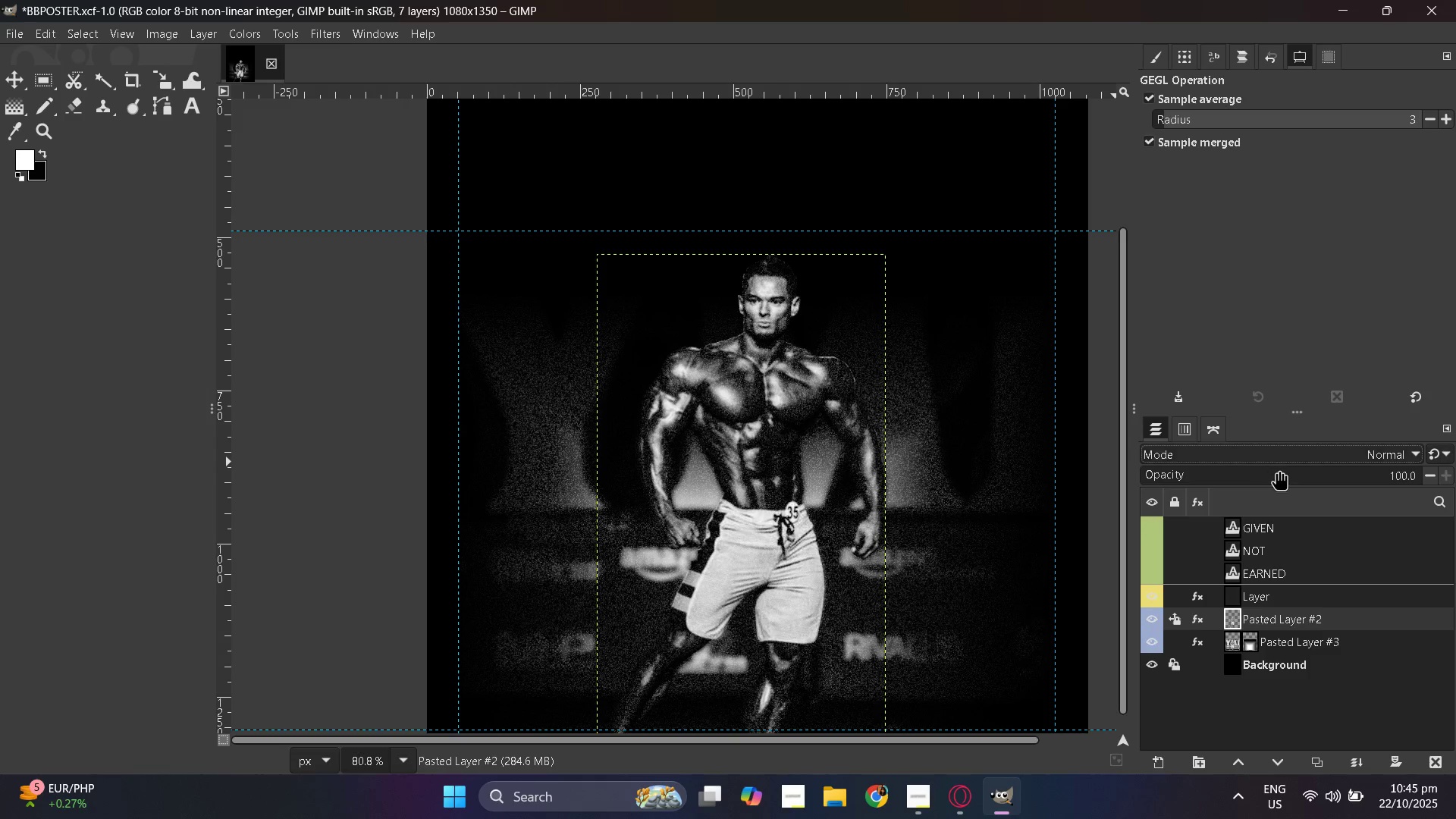 
left_click_drag(start_coordinate=[1279, 469], to_coordinate=[1455, 476])
 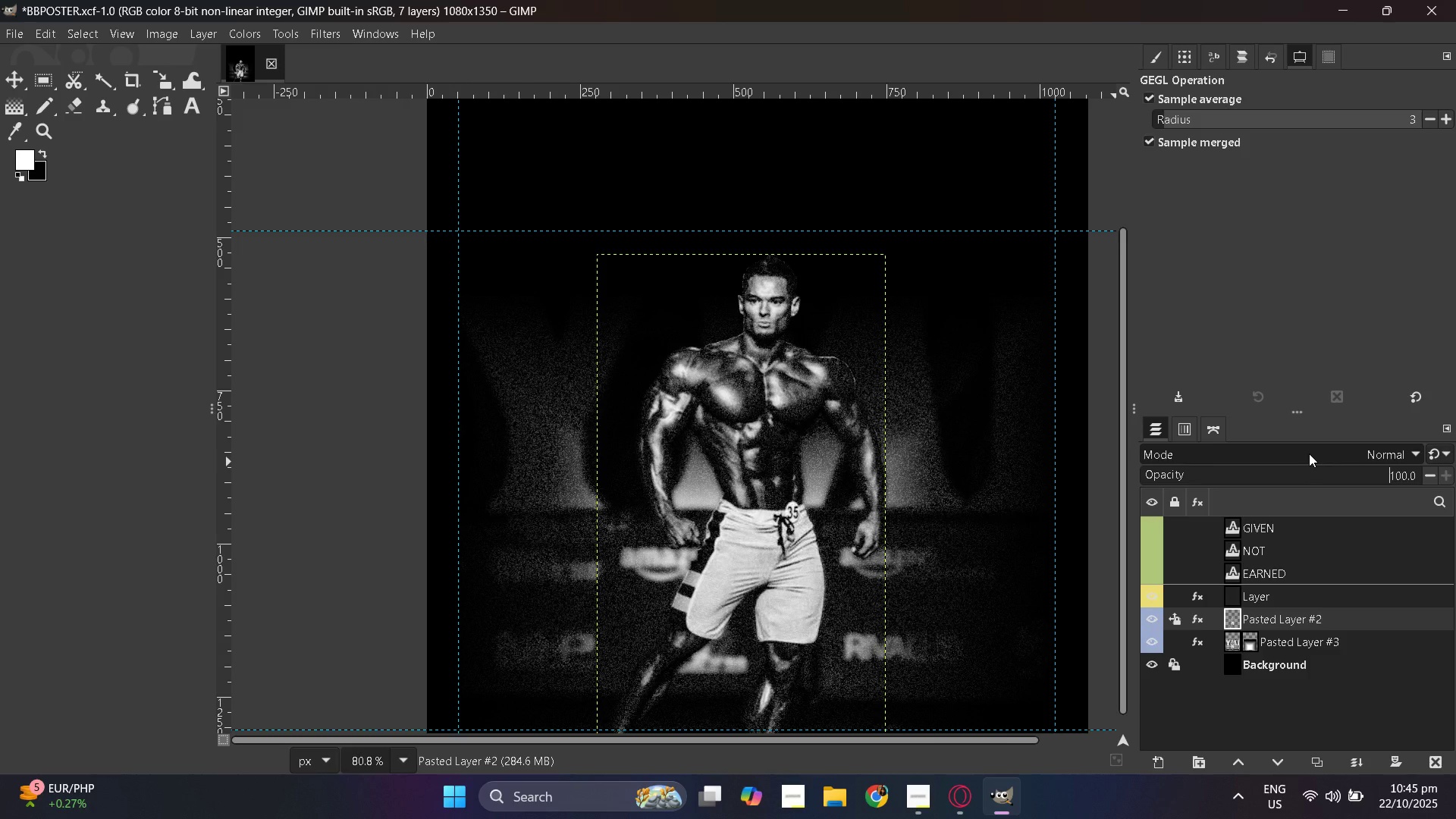 
left_click([1309, 453])
 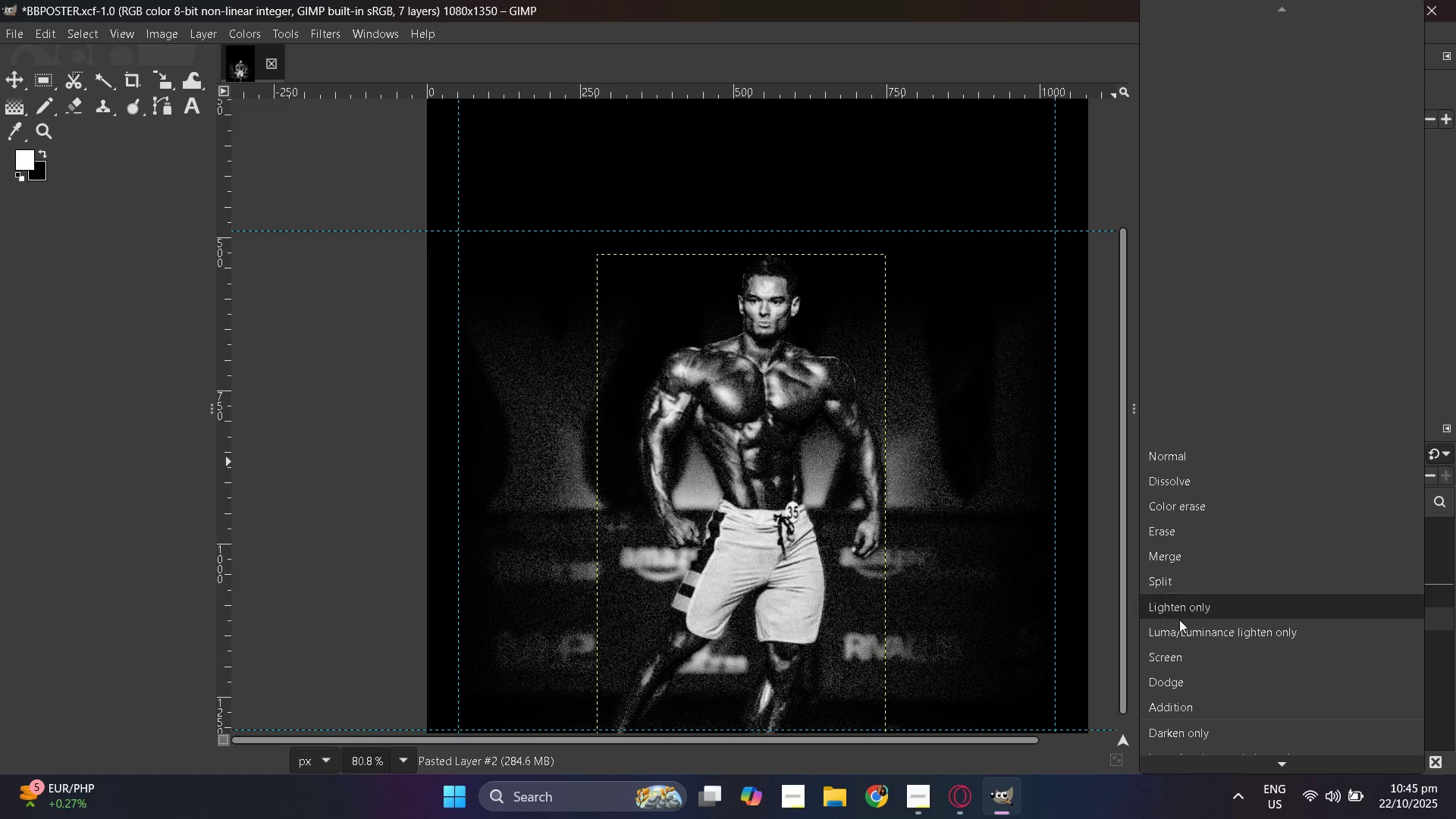 
left_click([1431, 660])
 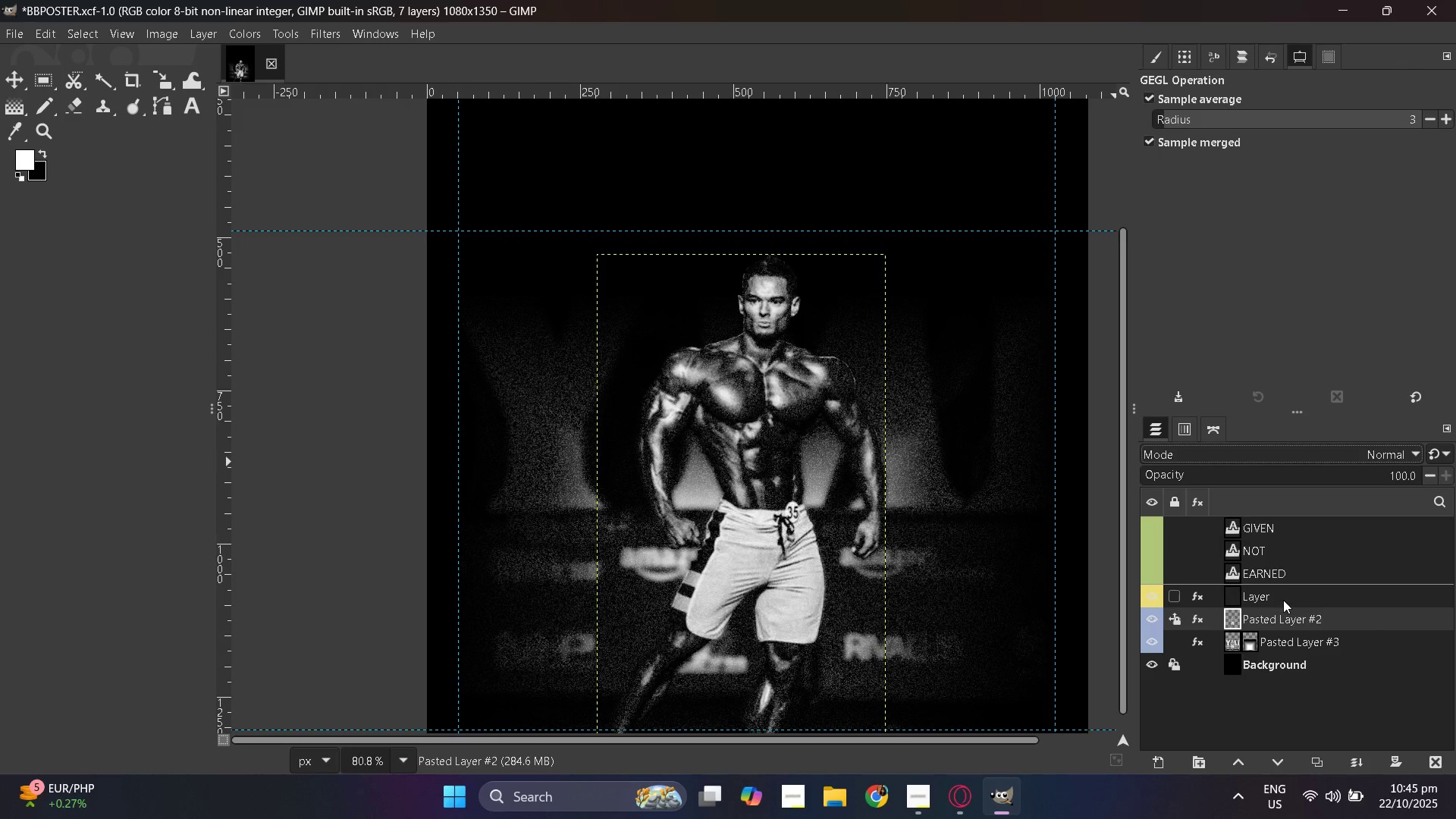 
left_click([1282, 599])
 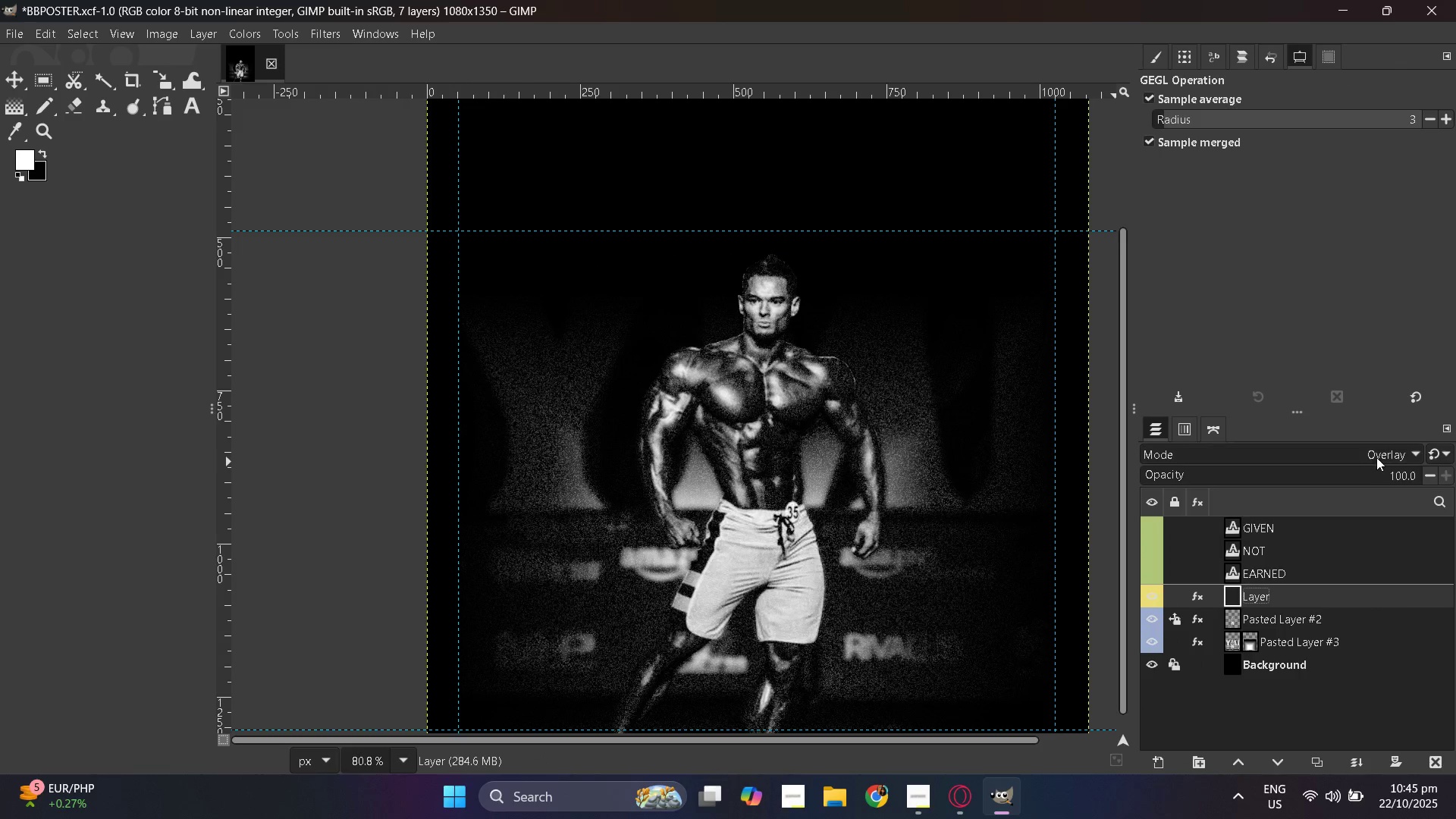 
left_click([1376, 456])
 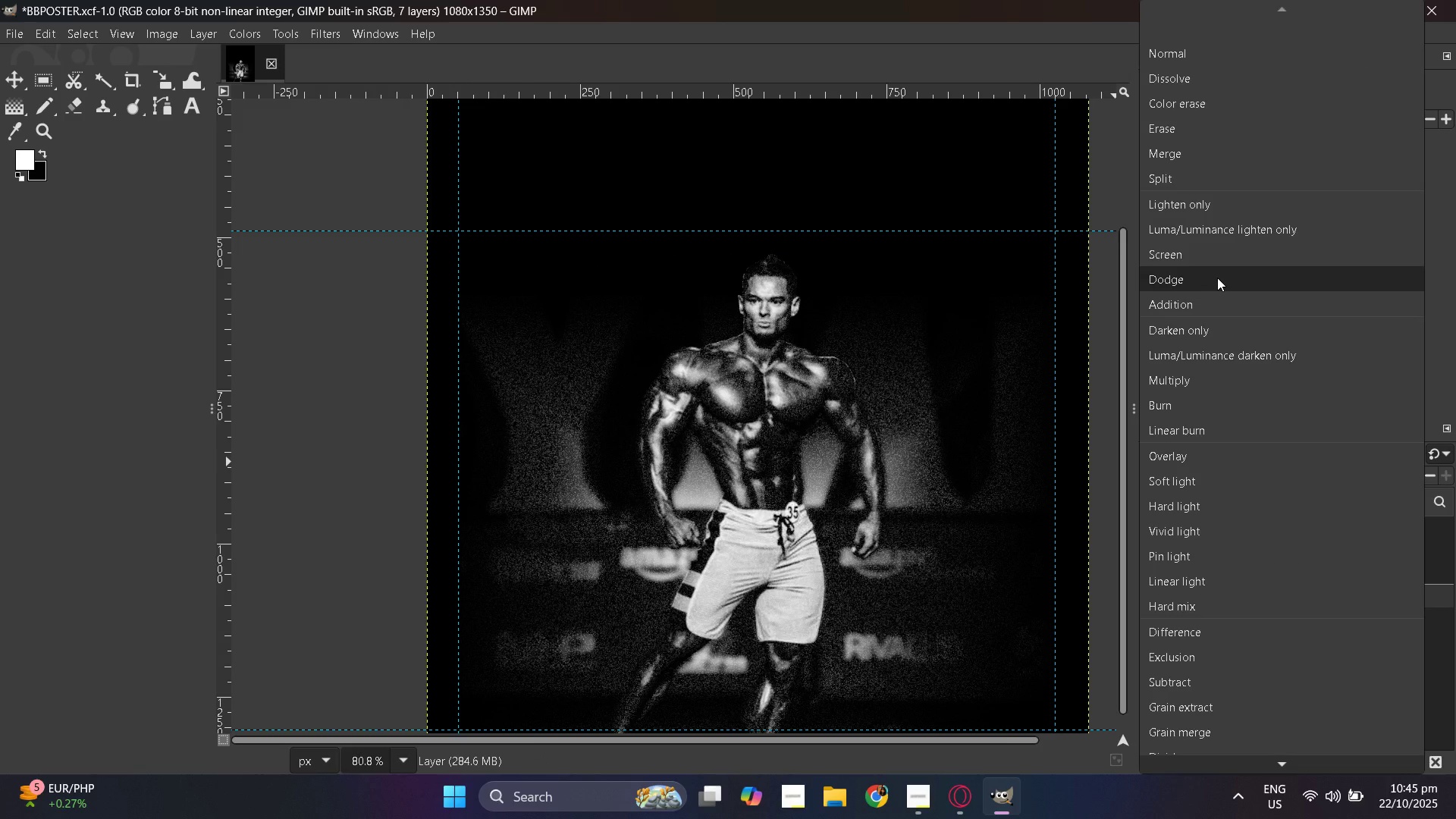 
left_click([1218, 261])
 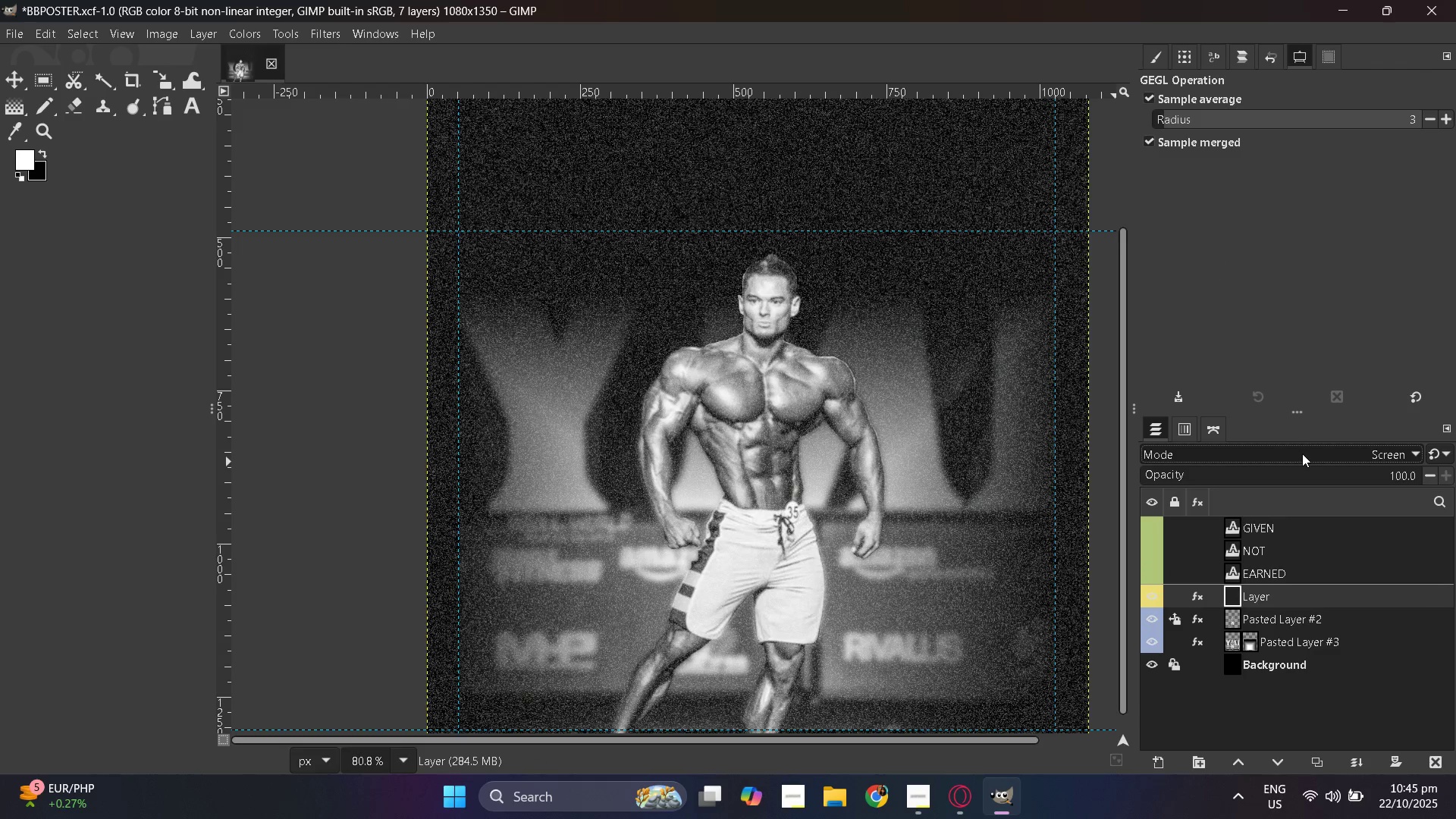 
left_click([1302, 453])
 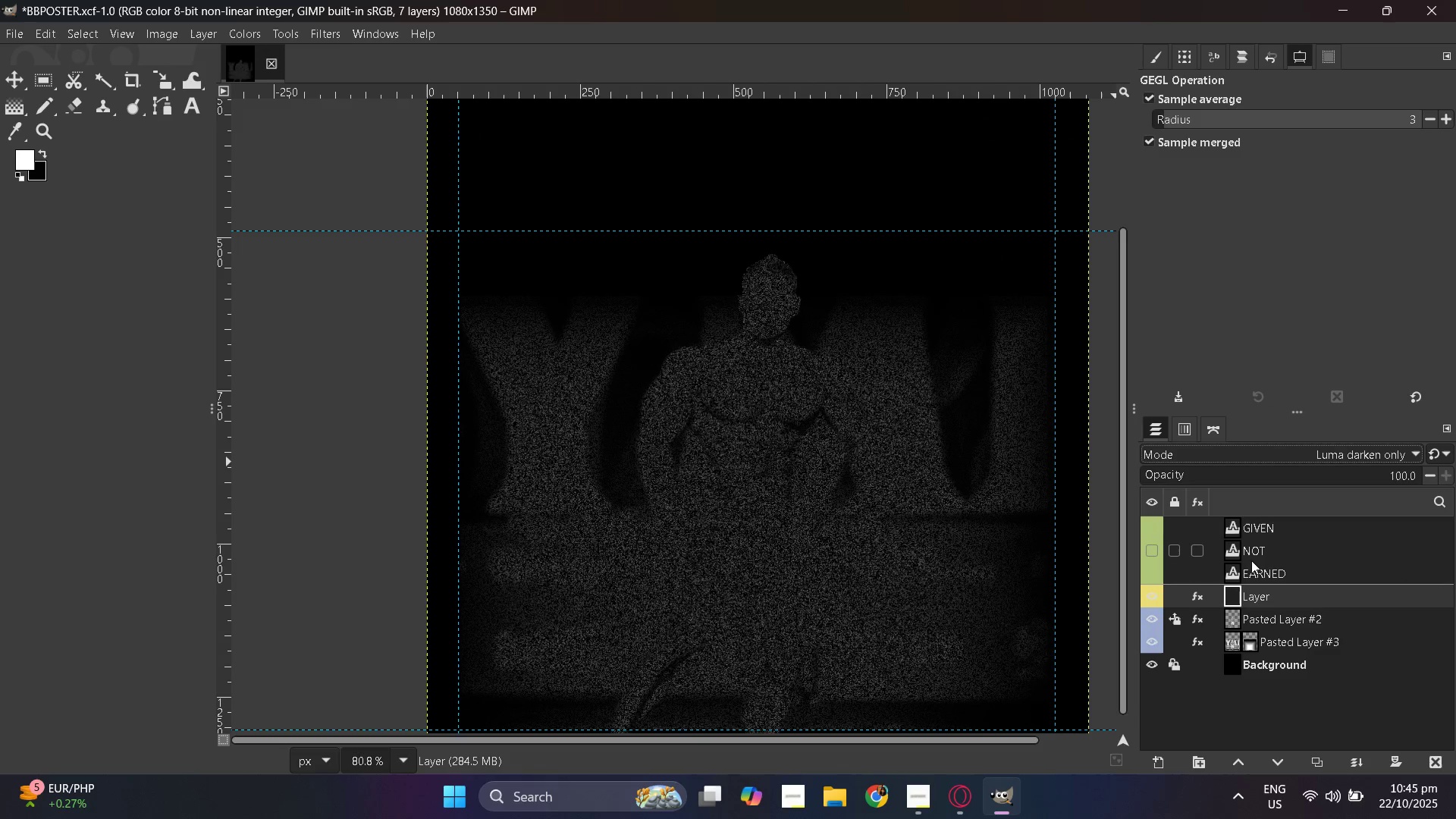 
left_click([1289, 455])
 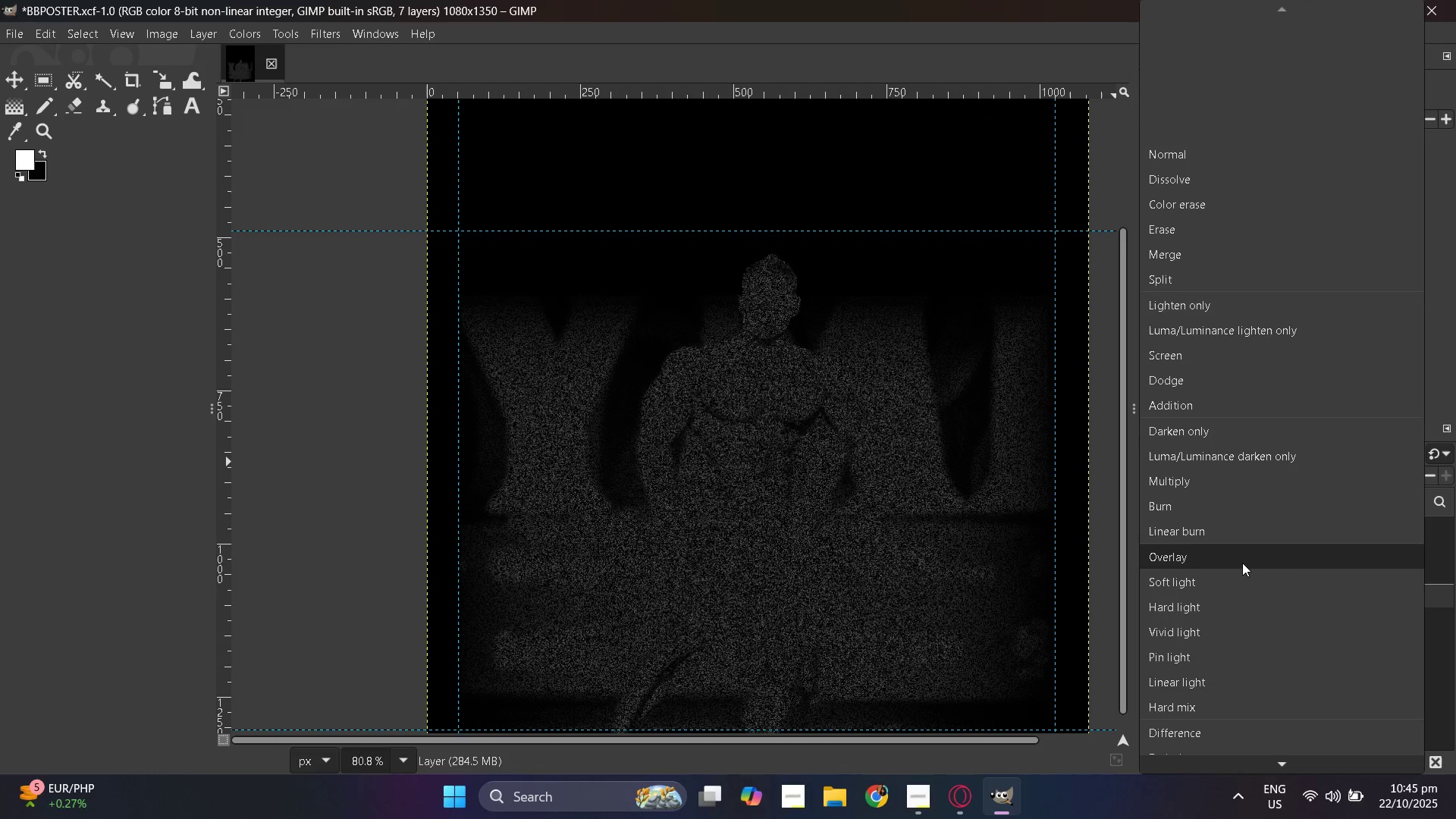 
wait(5.93)
 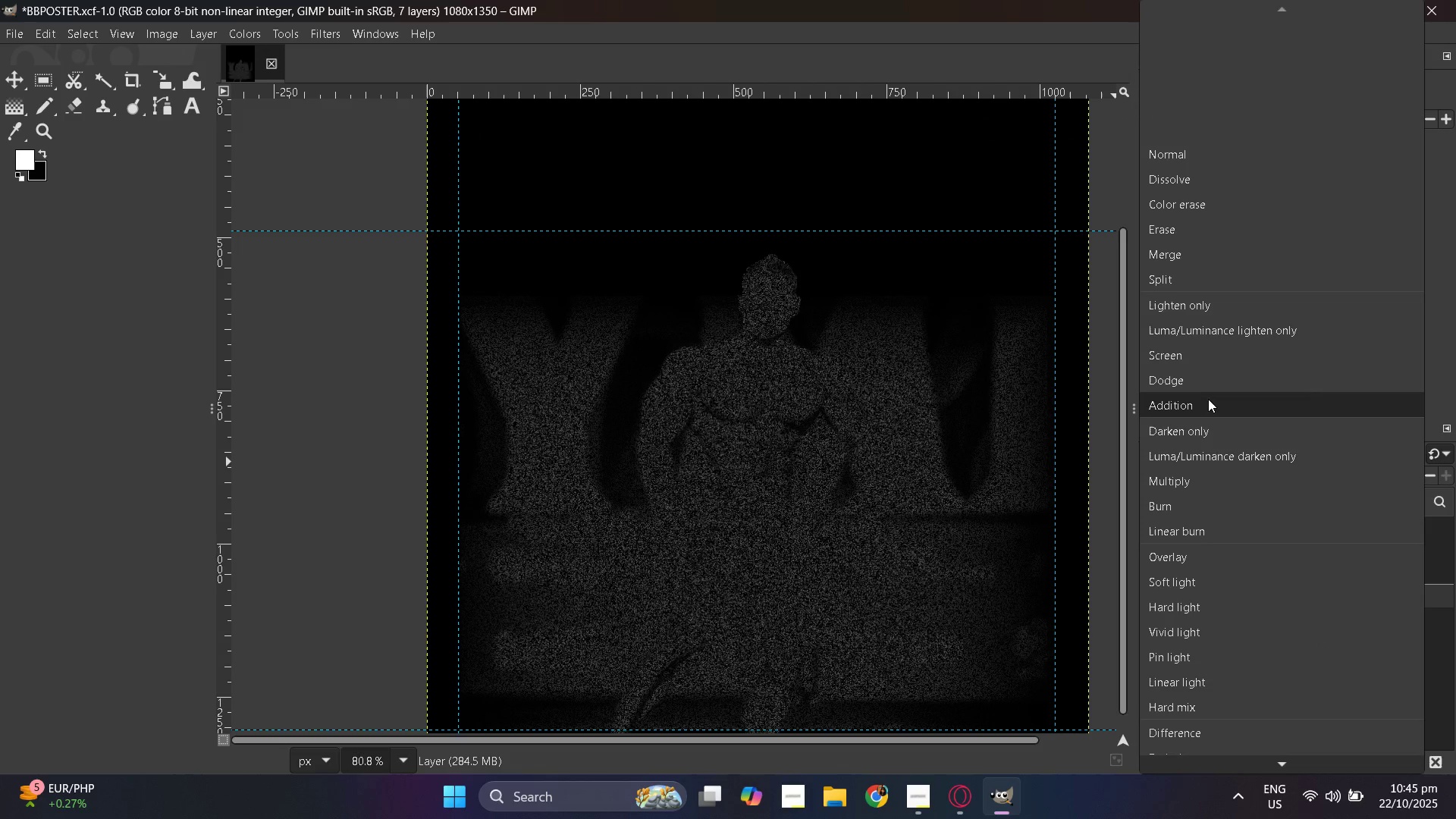 
left_click([1242, 570])
 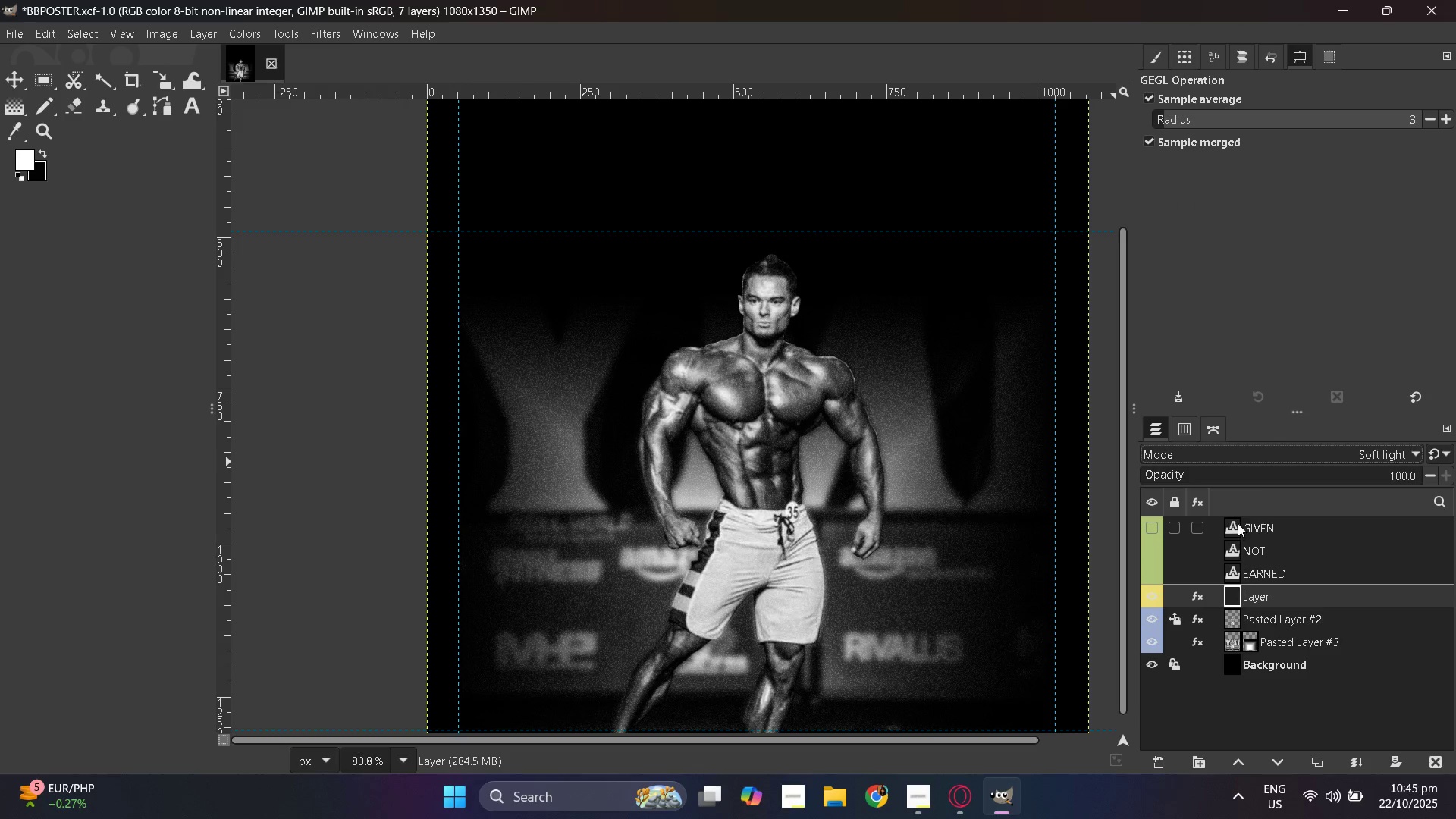 
left_click([1270, 455])
 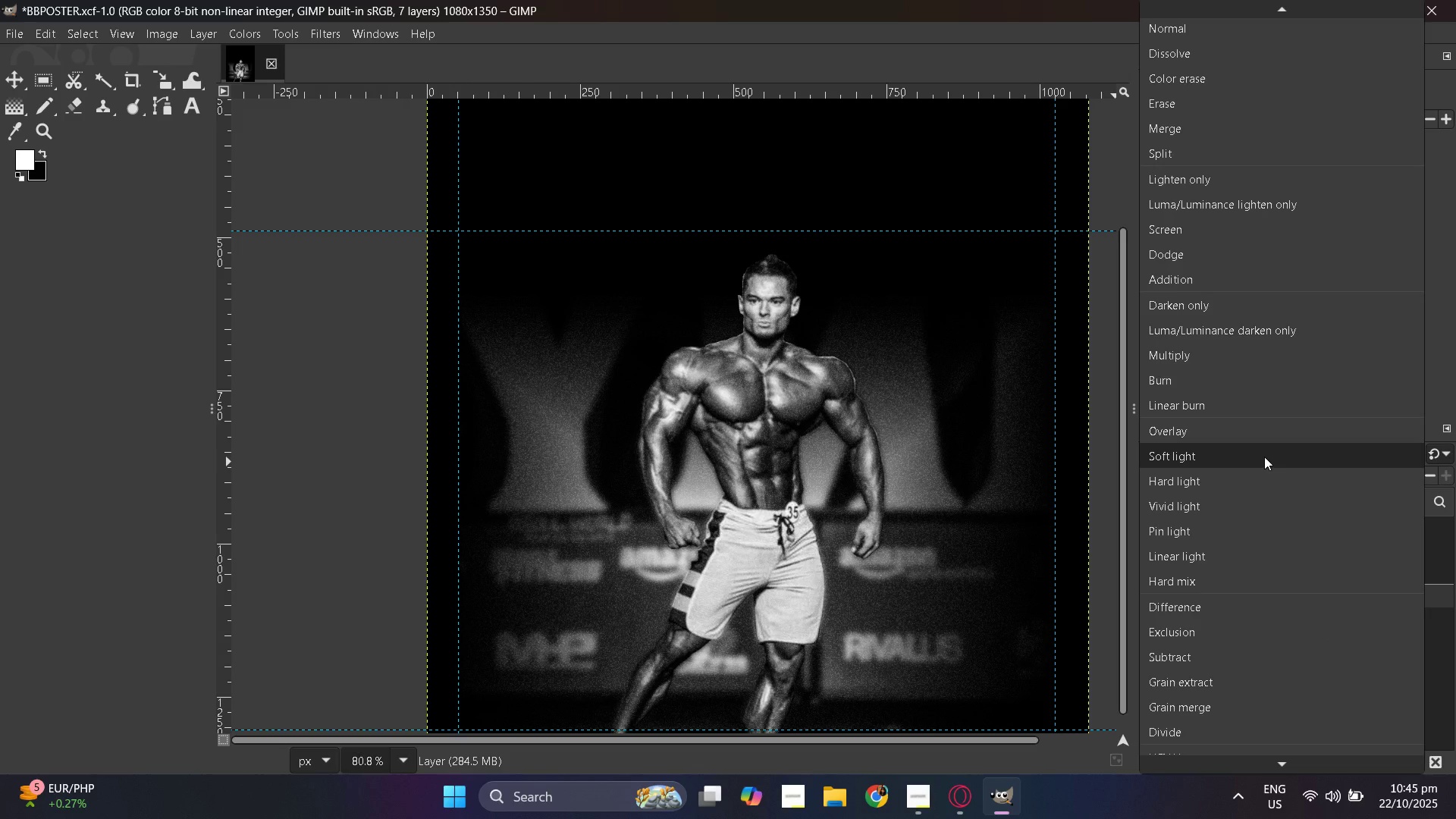 
left_click([1257, 473])
 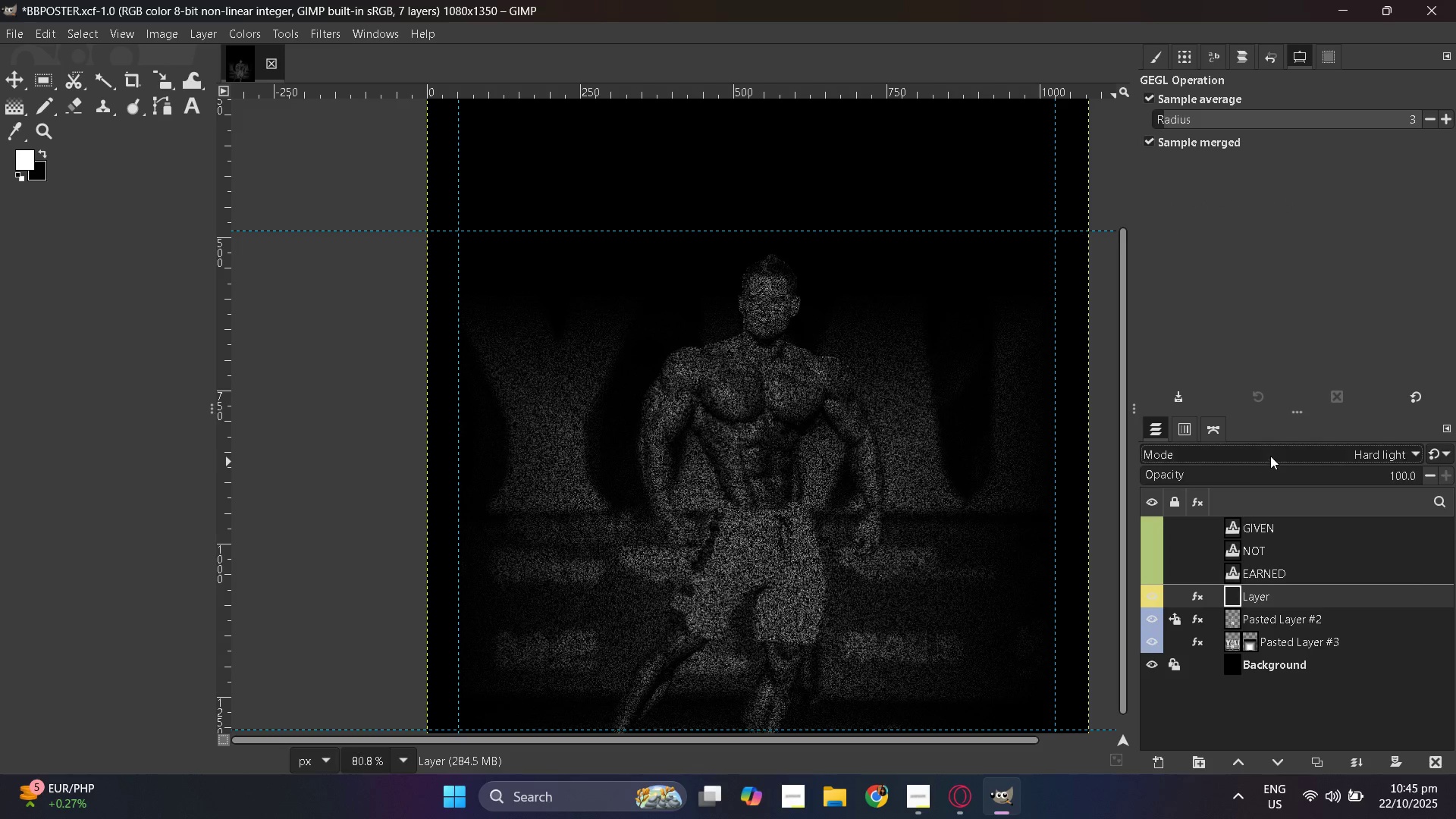 
left_click([1273, 453])
 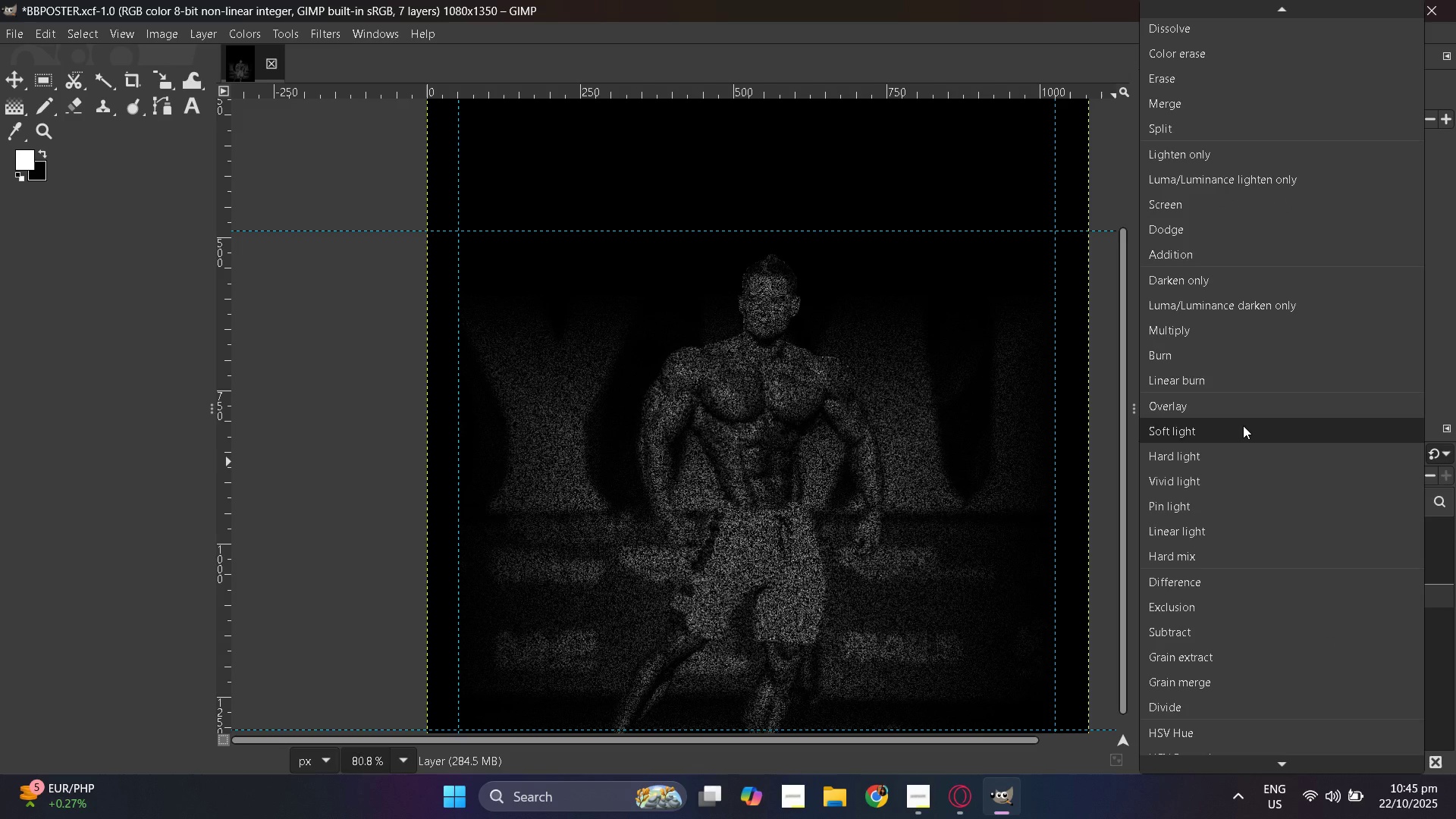 
left_click([1243, 425])
 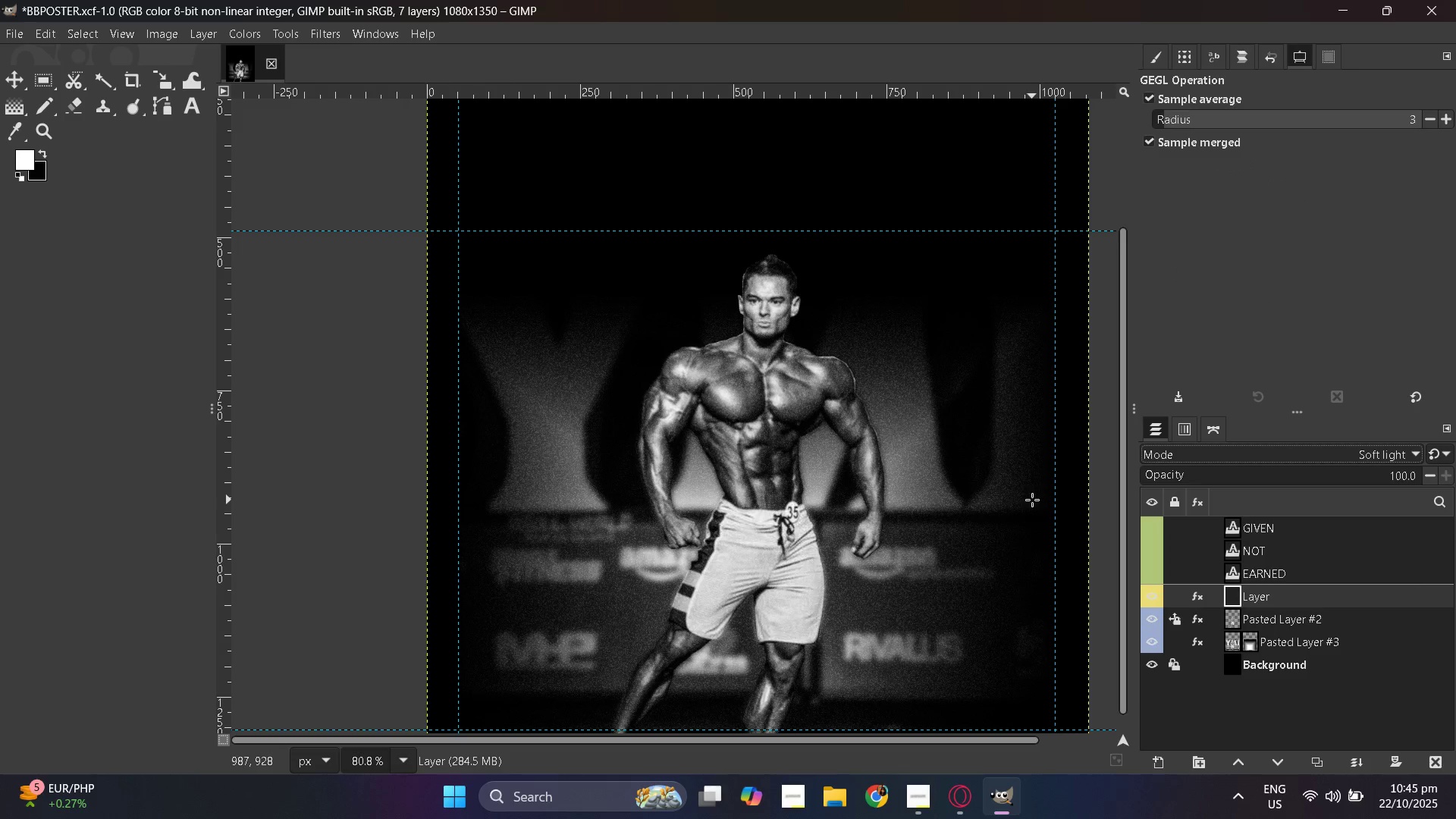 
scroll: coordinate [1034, 500], scroll_direction: down, amount: 2.0
 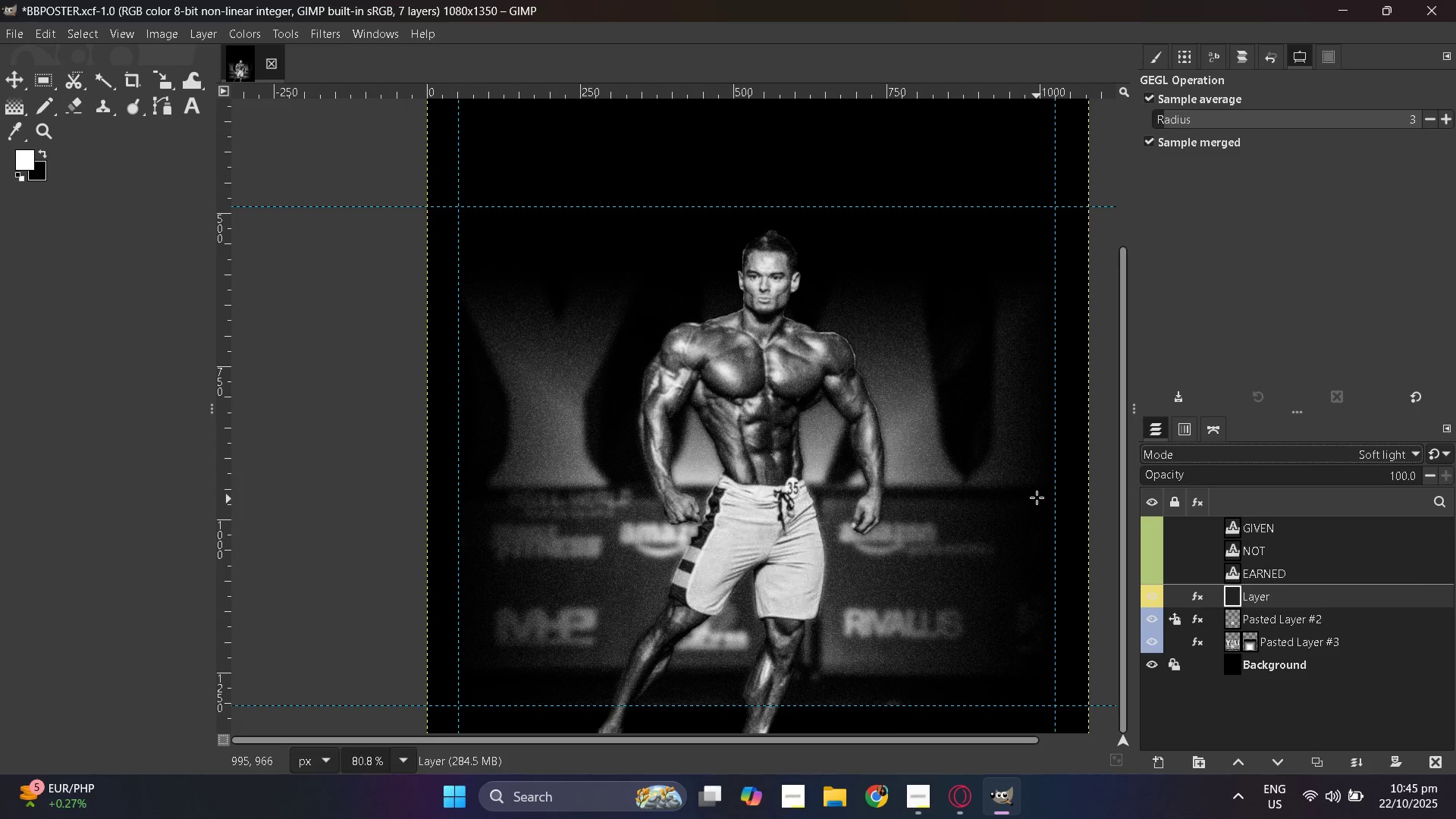 
hold_key(key=ControlLeft, duration=0.37)
scroll: coordinate [1039, 496], scroll_direction: down, amount: 2.0
 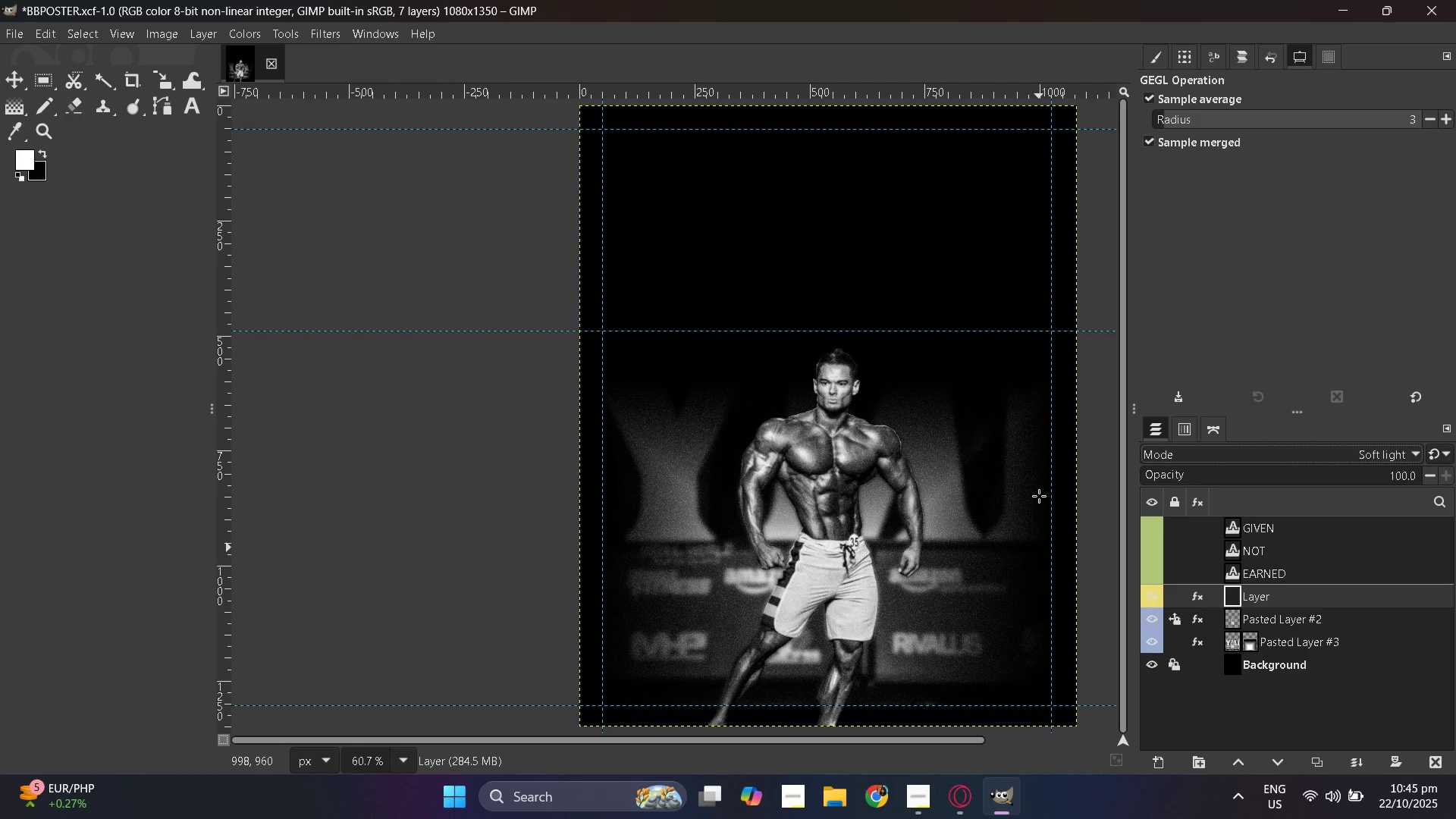 
hold_key(key=ControlLeft, duration=1.53)
scroll: coordinate [648, 470], scroll_direction: down, amount: 1.0
 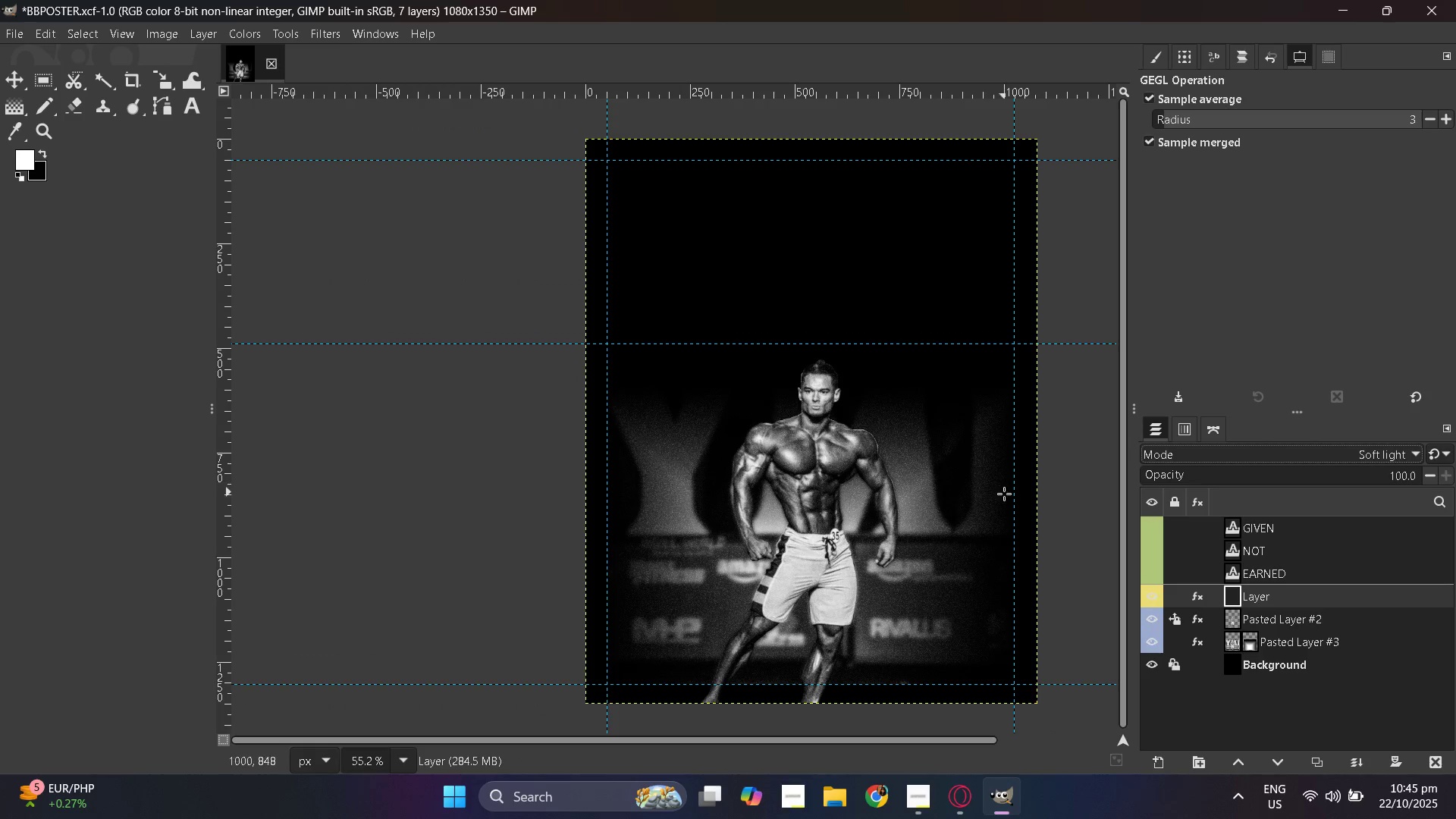 
scroll: coordinate [1004, 494], scroll_direction: up, amount: 1.0
 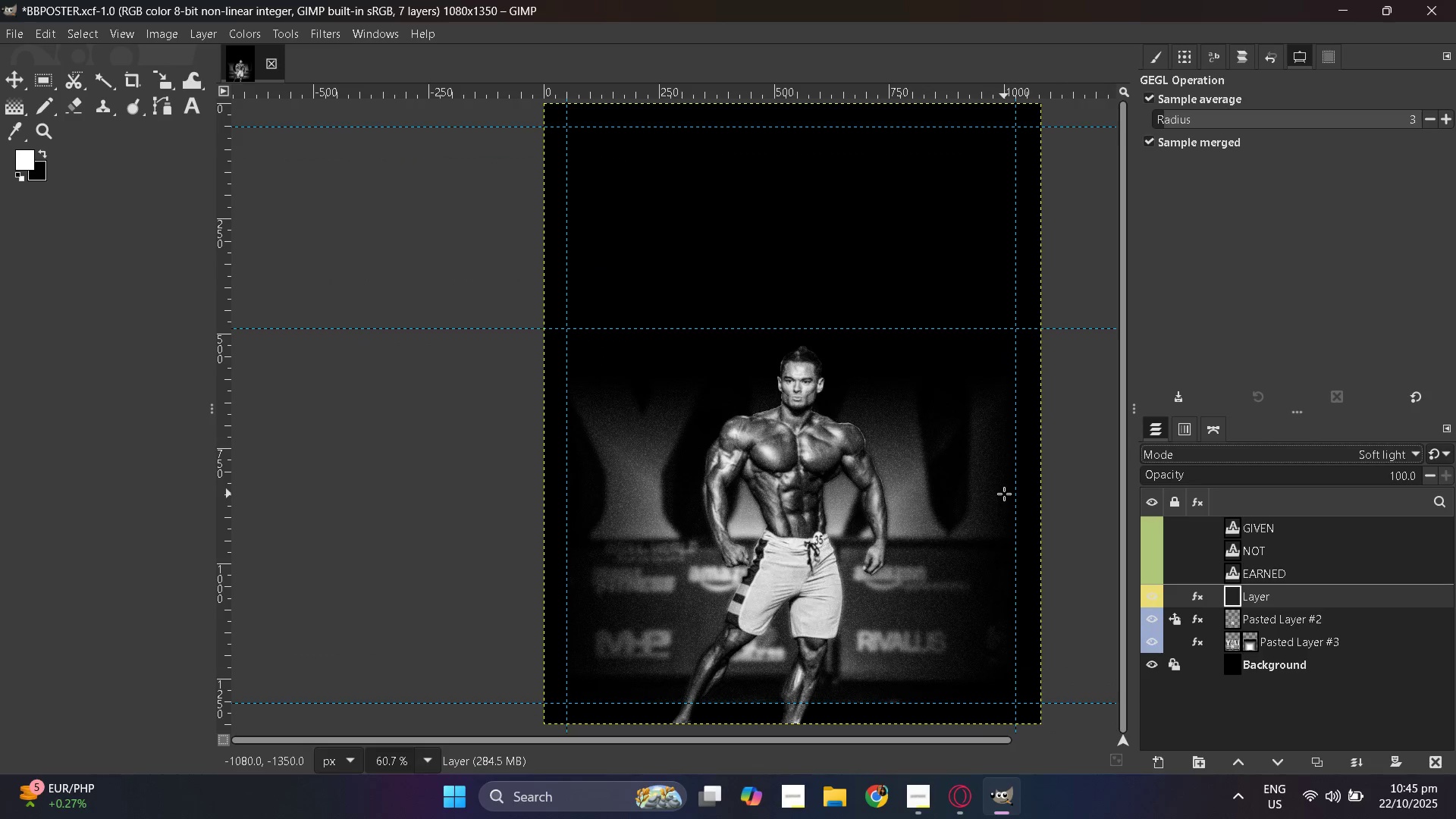 
hold_key(key=ControlLeft, duration=1.52)
 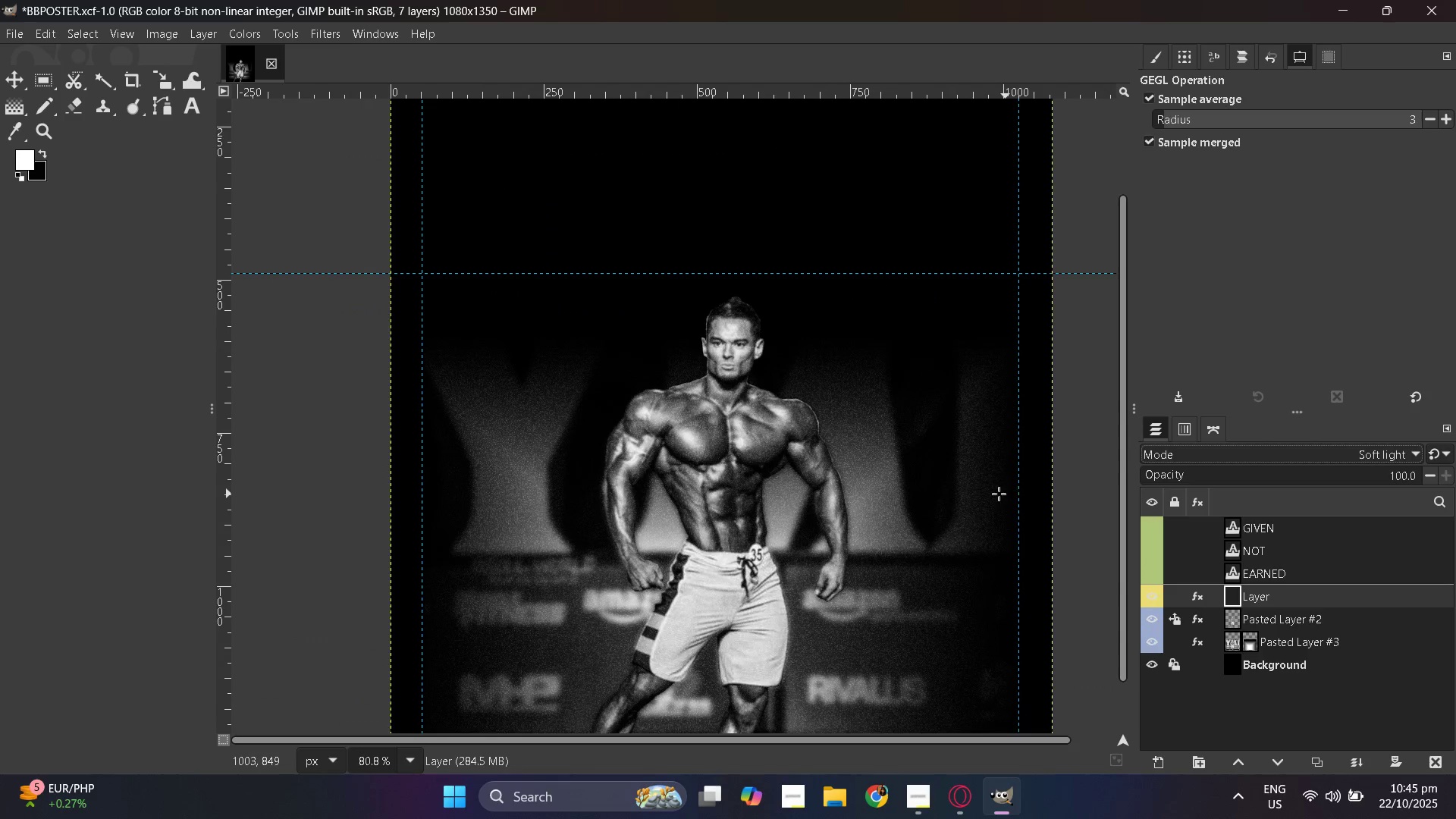 
hold_key(key=ControlLeft, duration=1.51)
scroll: coordinate [687, 494], scroll_direction: up, amount: 3.0
 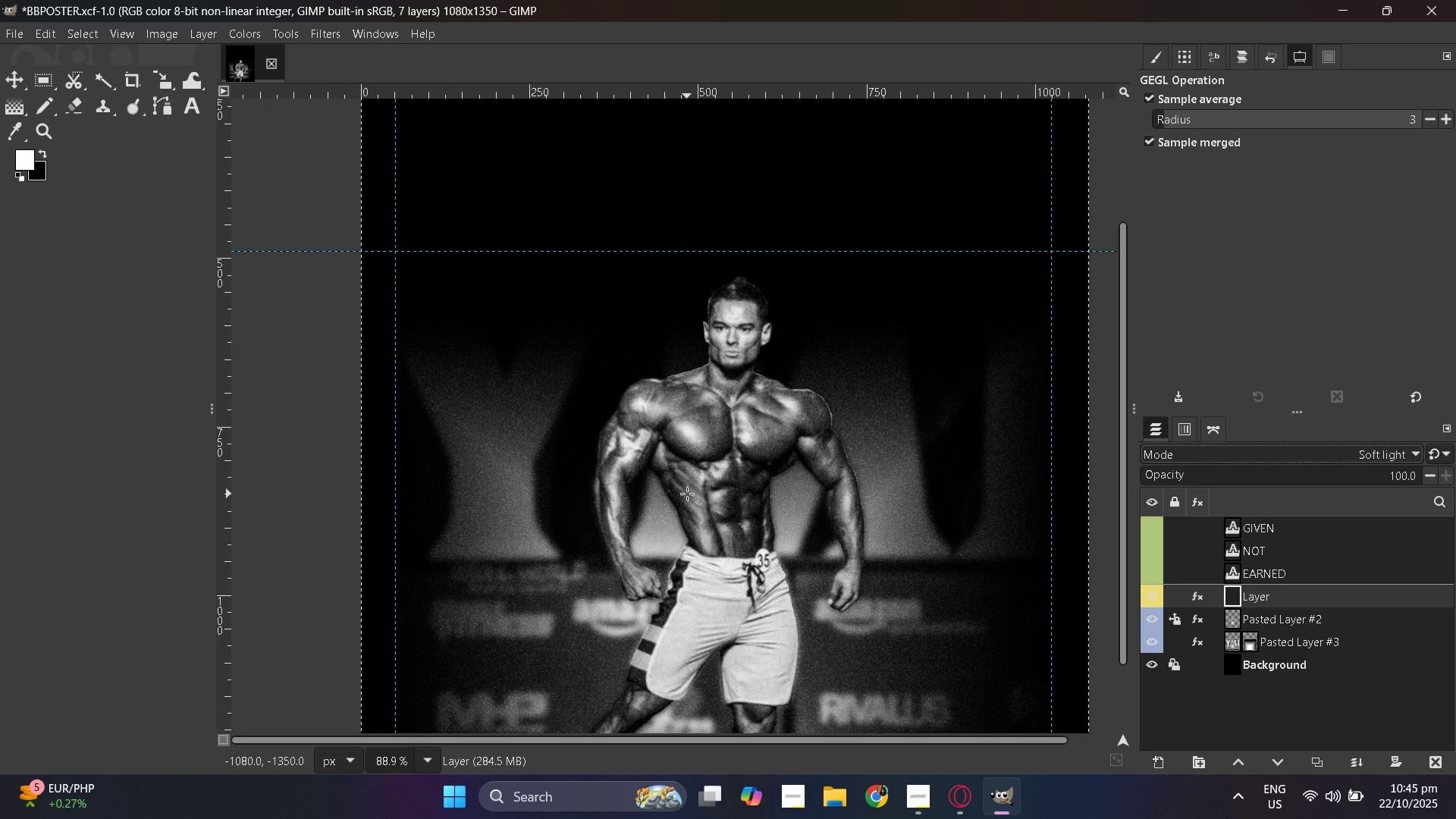 
hold_key(key=ControlLeft, duration=0.72)
 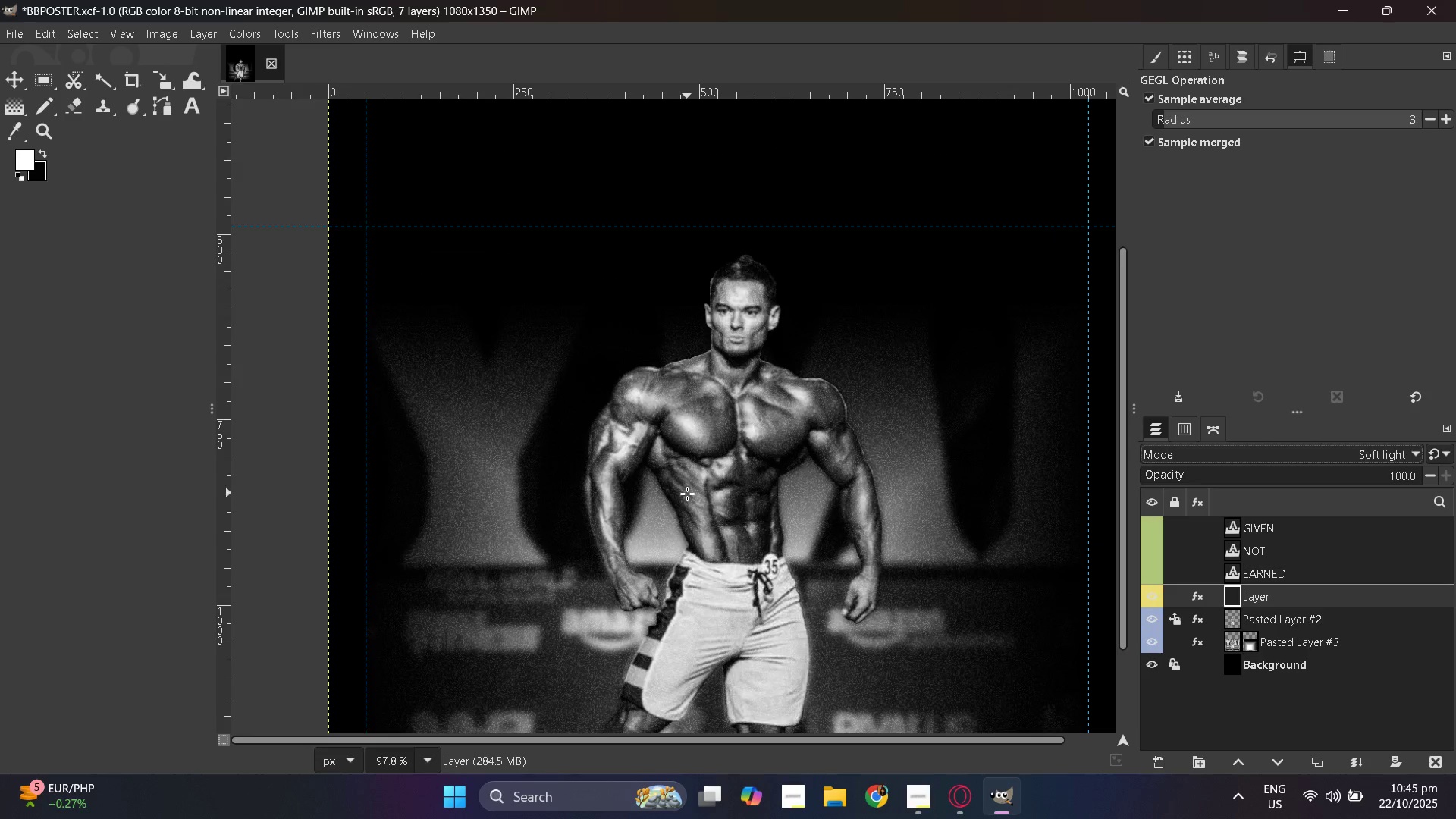 
scroll: coordinate [687, 494], scroll_direction: up, amount: 1.0
 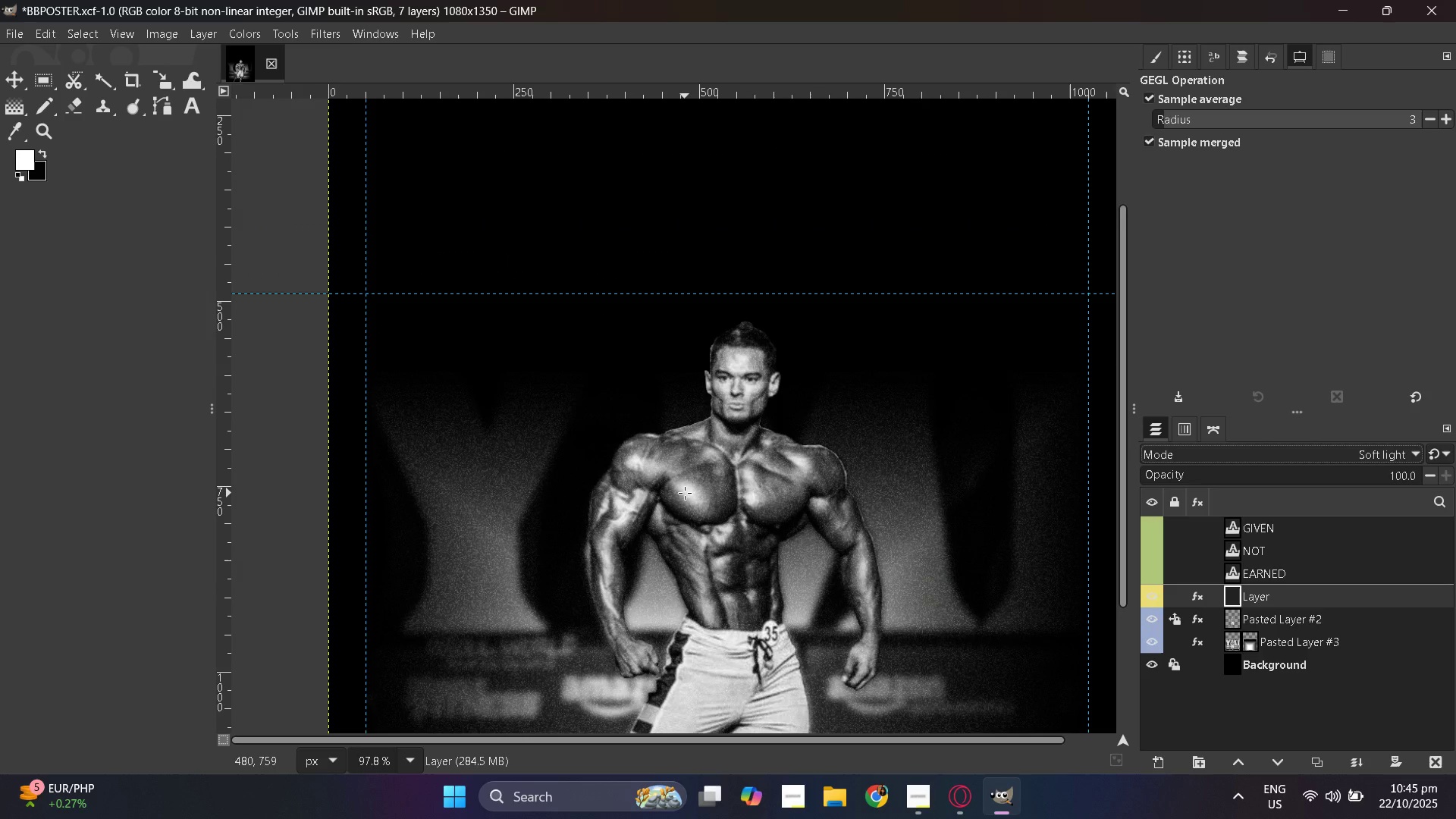 
hold_key(key=ControlLeft, duration=0.47)
scroll: coordinate [694, 490], scroll_direction: up, amount: 2.0
 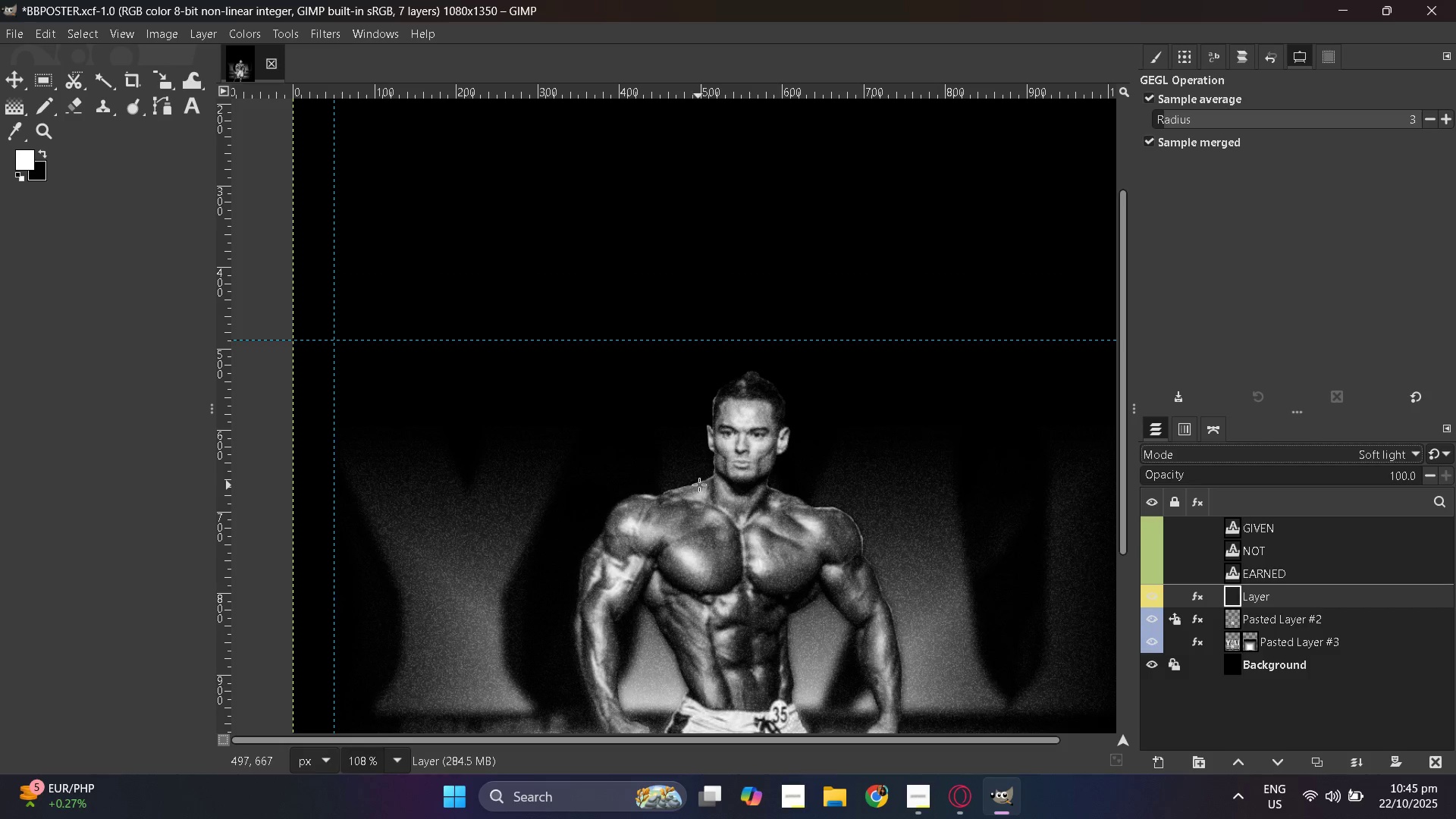 
hold_key(key=ControlLeft, duration=0.5)
scroll: coordinate [701, 485], scroll_direction: down, amount: 1.0
 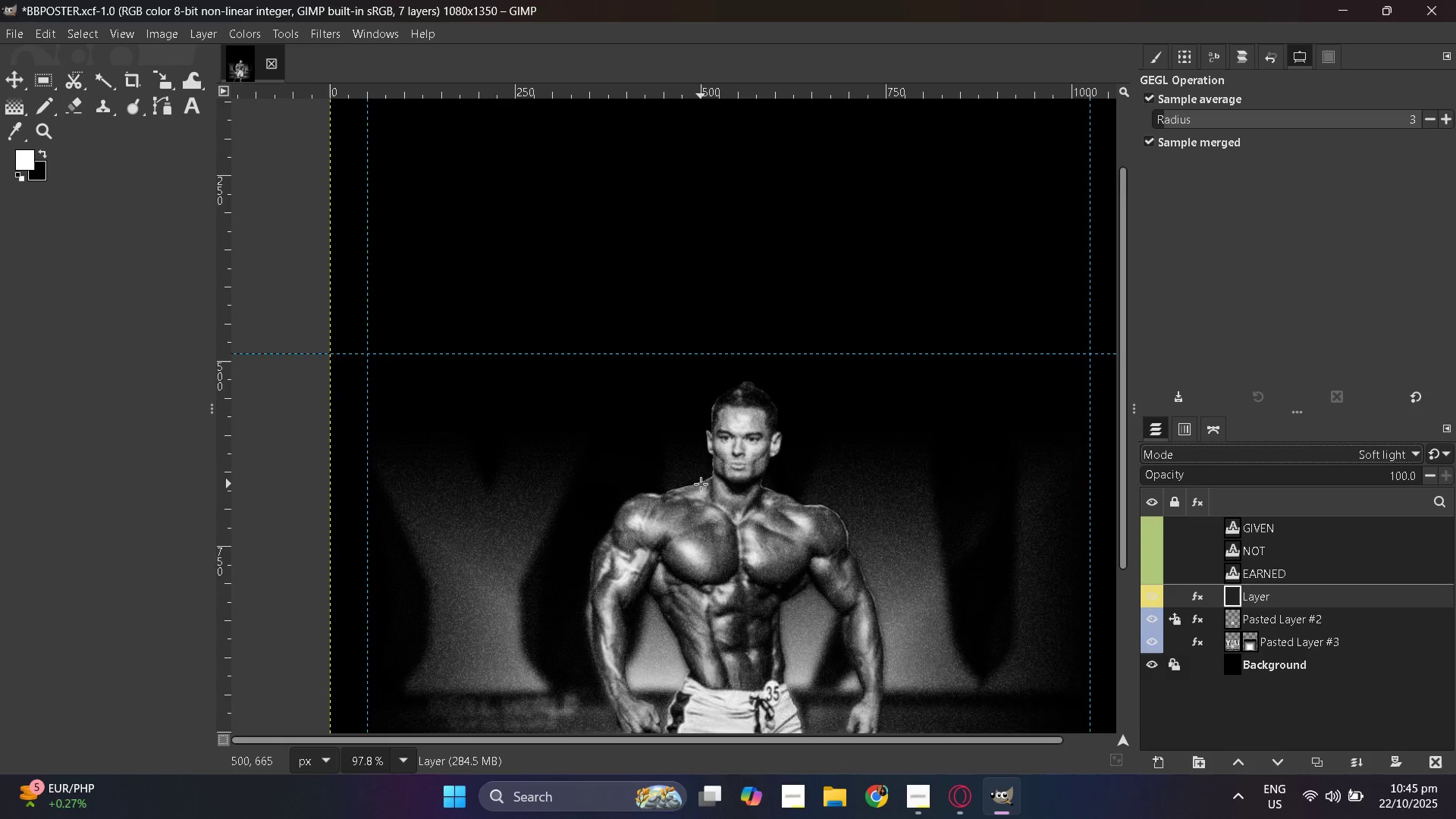 
scroll: coordinate [701, 482], scroll_direction: none, amount: 0.0
 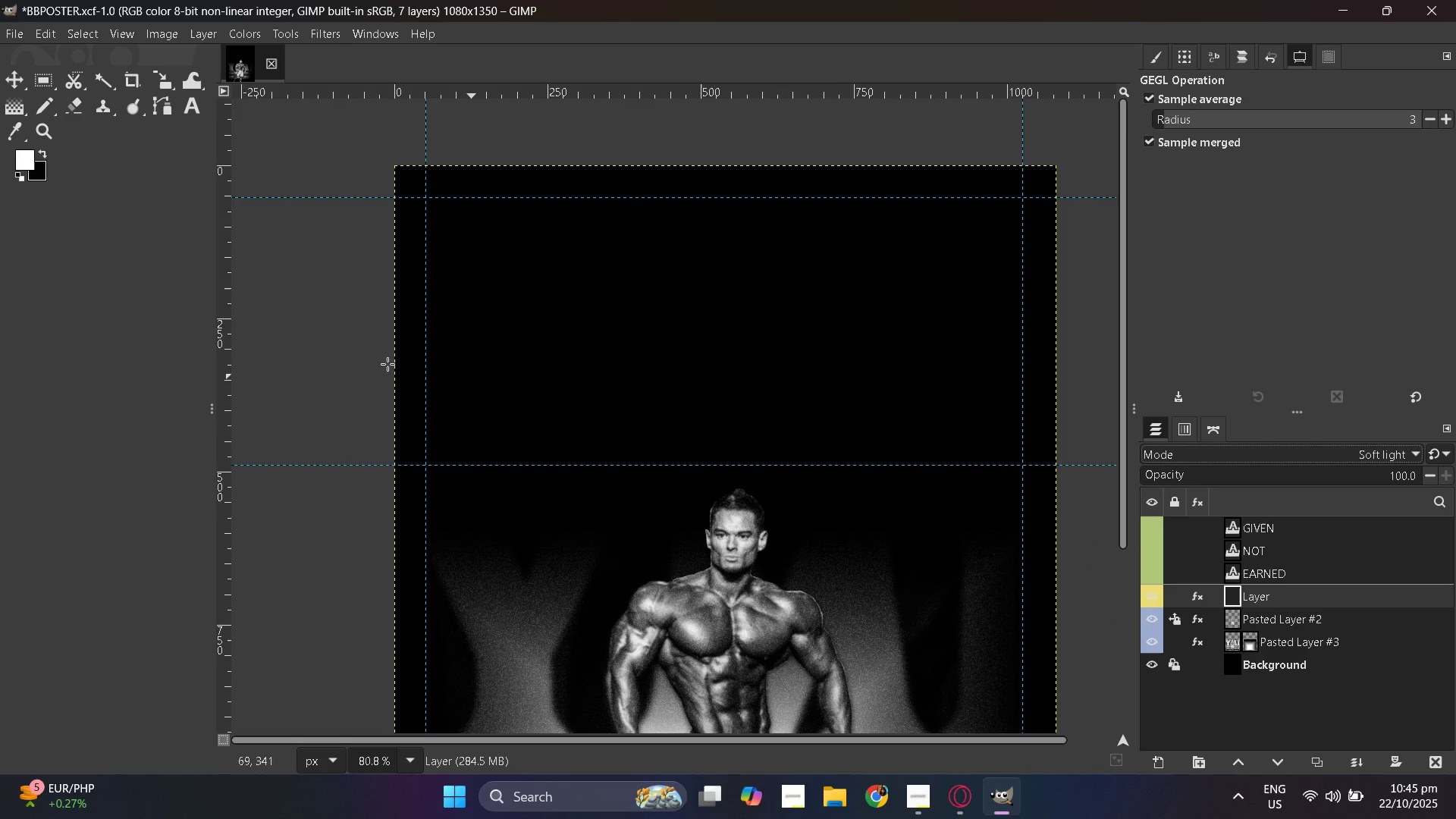 
hold_key(key=ControlLeft, duration=0.3)
 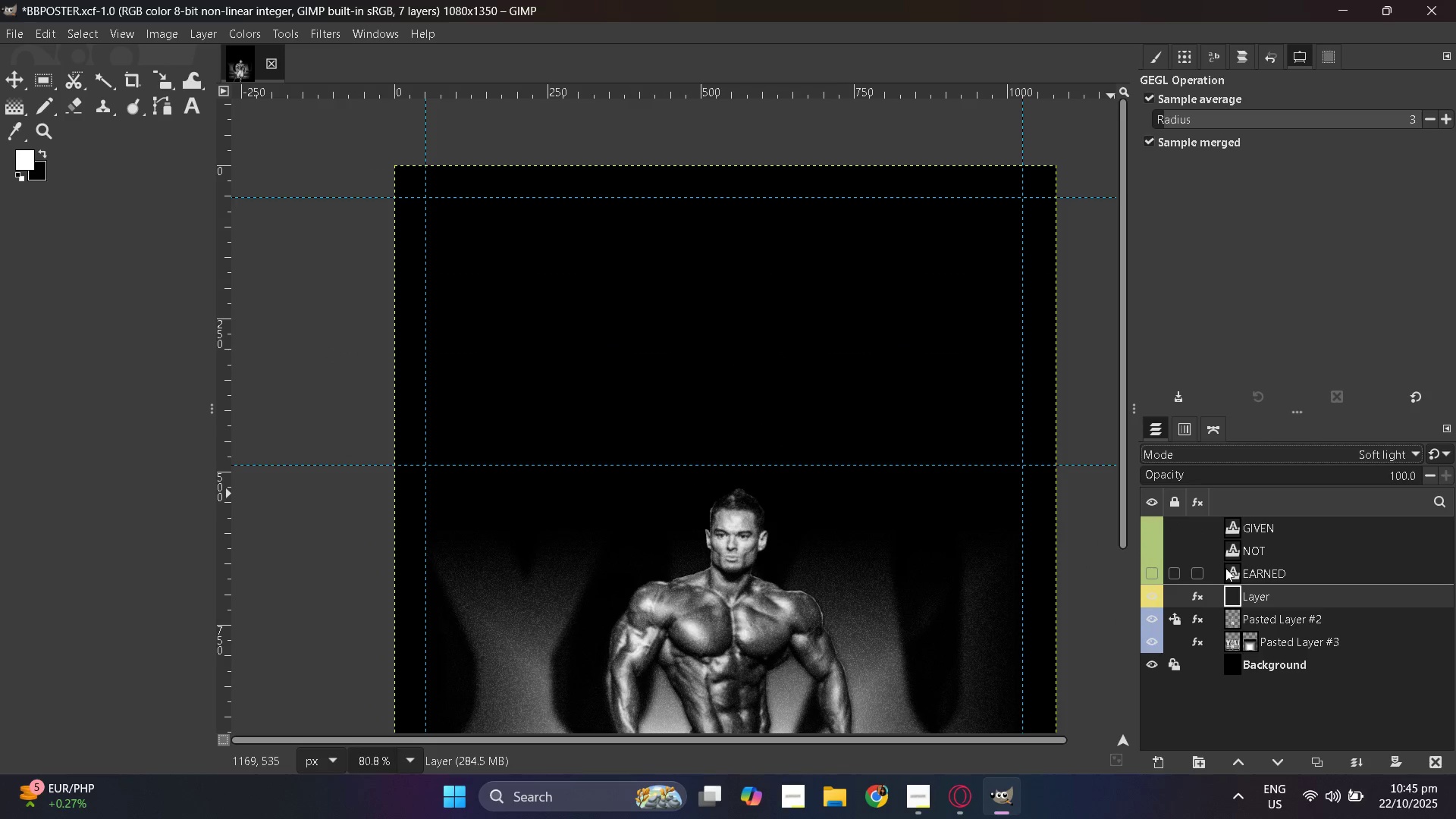 
left_click([1228, 570])
 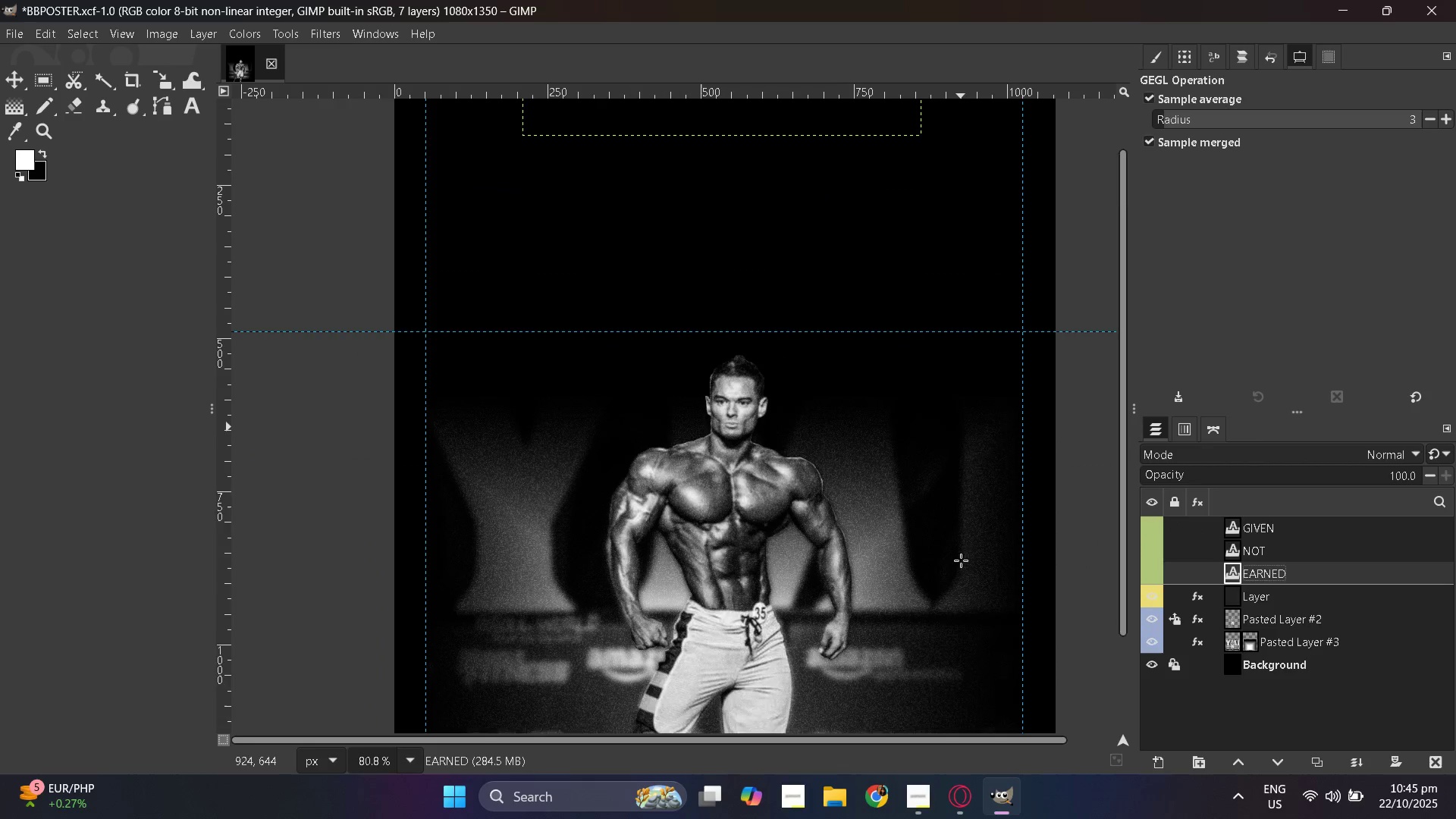 
scroll: coordinate [961, 560], scroll_direction: down, amount: 3.0
 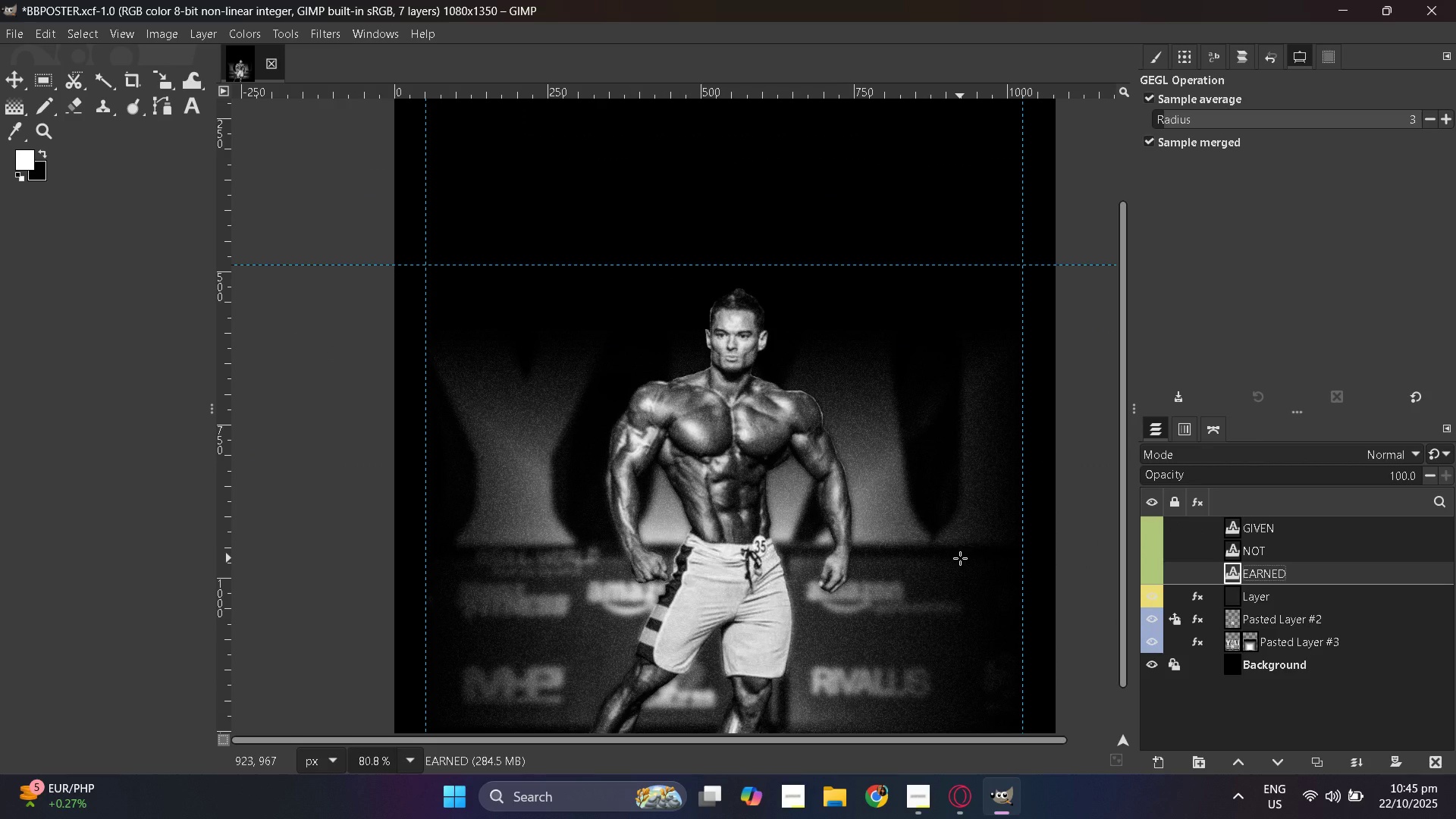 
hold_key(key=ControlLeft, duration=0.51)
scroll: coordinate [960, 558], scroll_direction: down, amount: 1.0
 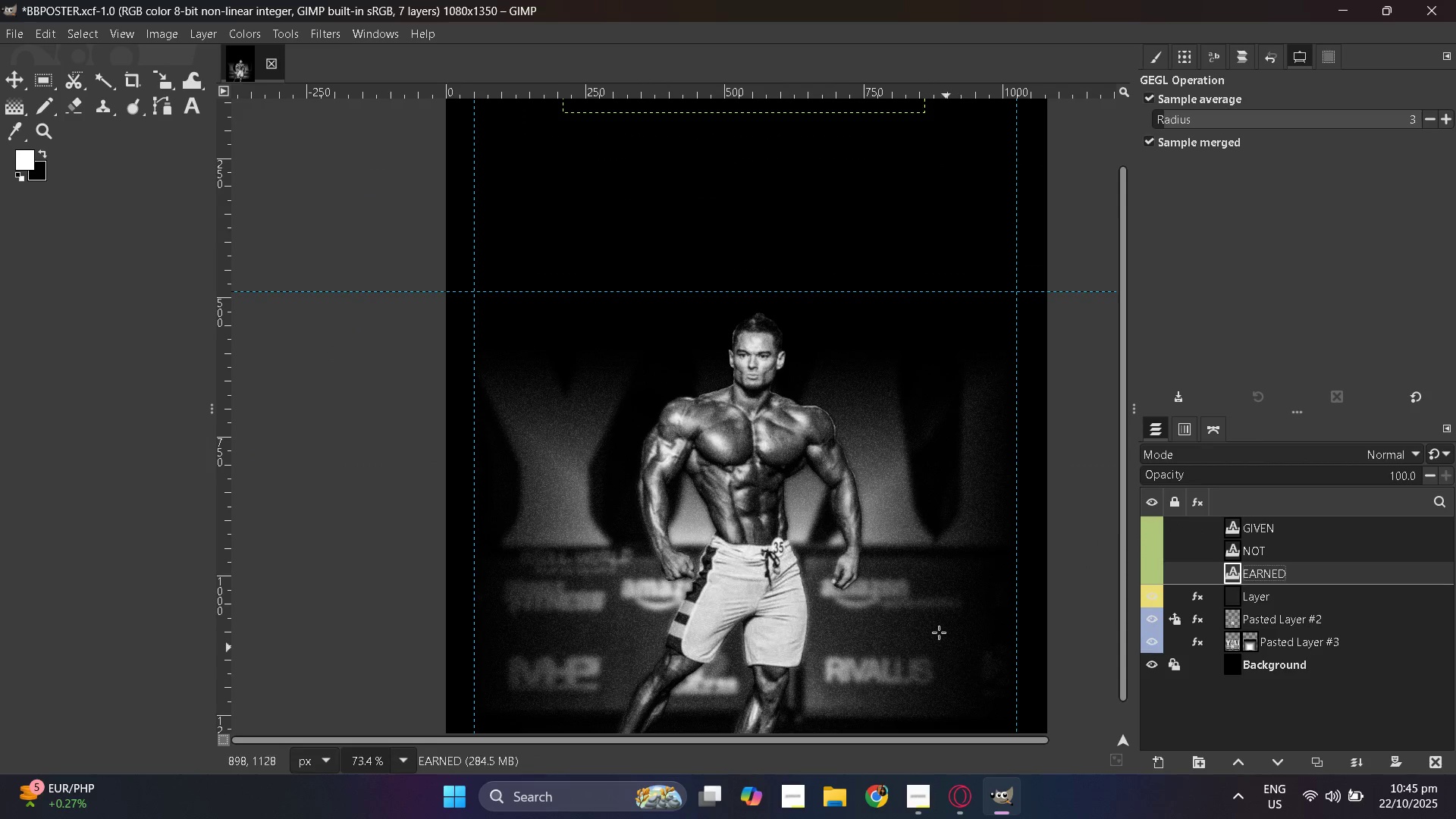 
hold_key(key=ControlLeft, duration=0.39)
scroll: coordinate [934, 610], scroll_direction: down, amount: 1.0
 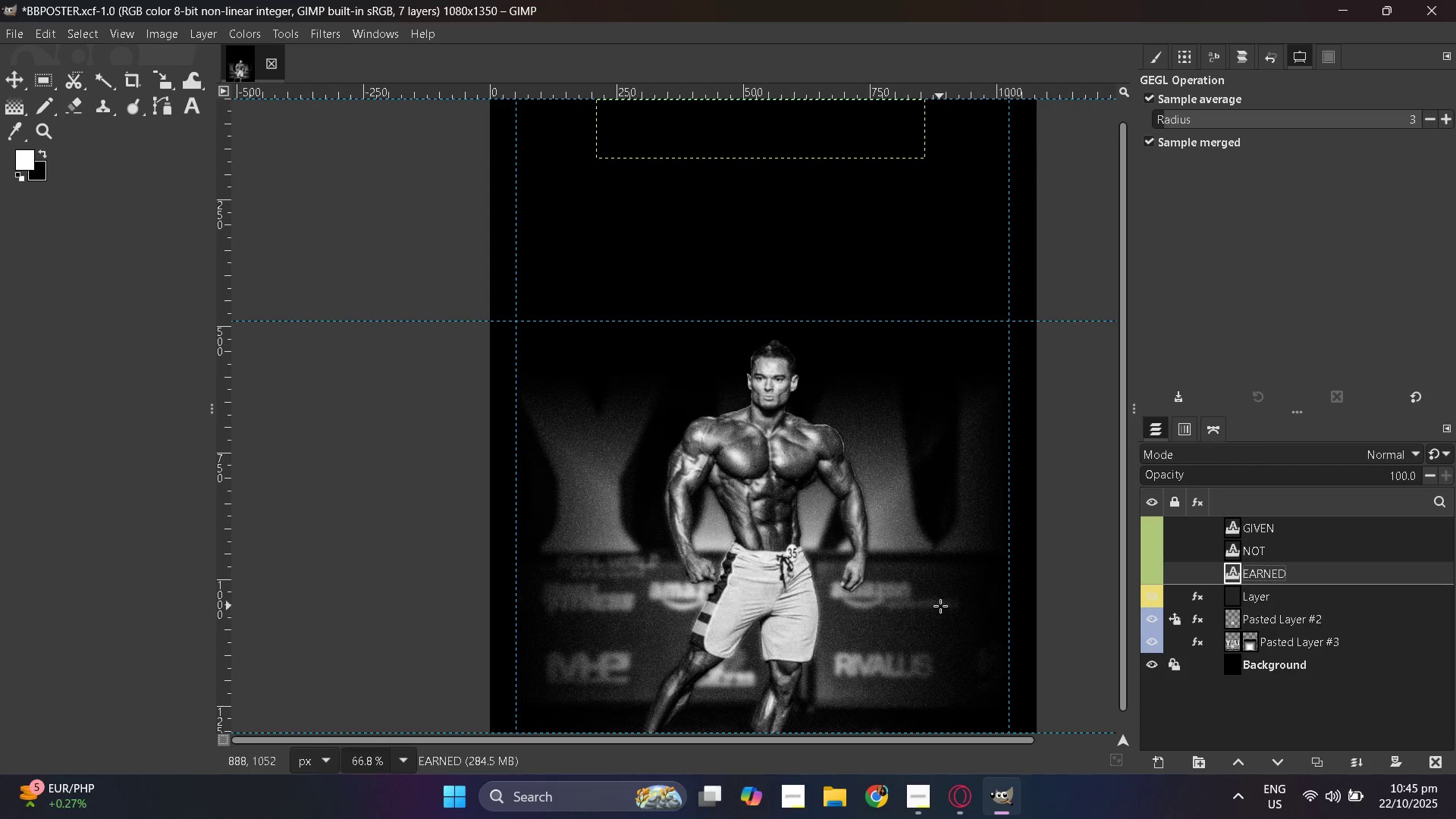 
hold_key(key=ControlLeft, duration=0.3)
scroll: coordinate [942, 605], scroll_direction: up, amount: 1.0
 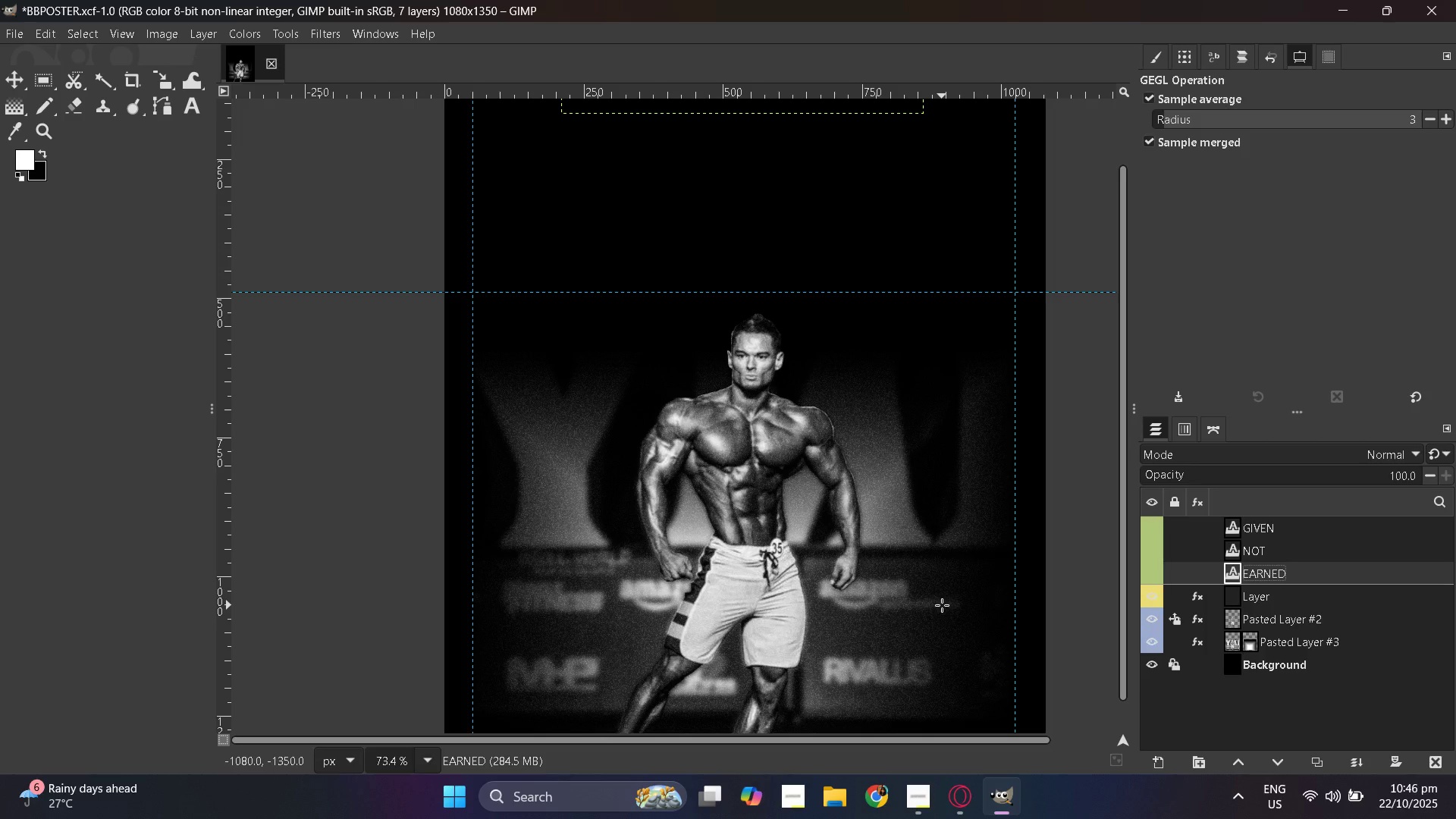 
wait(34.93)
 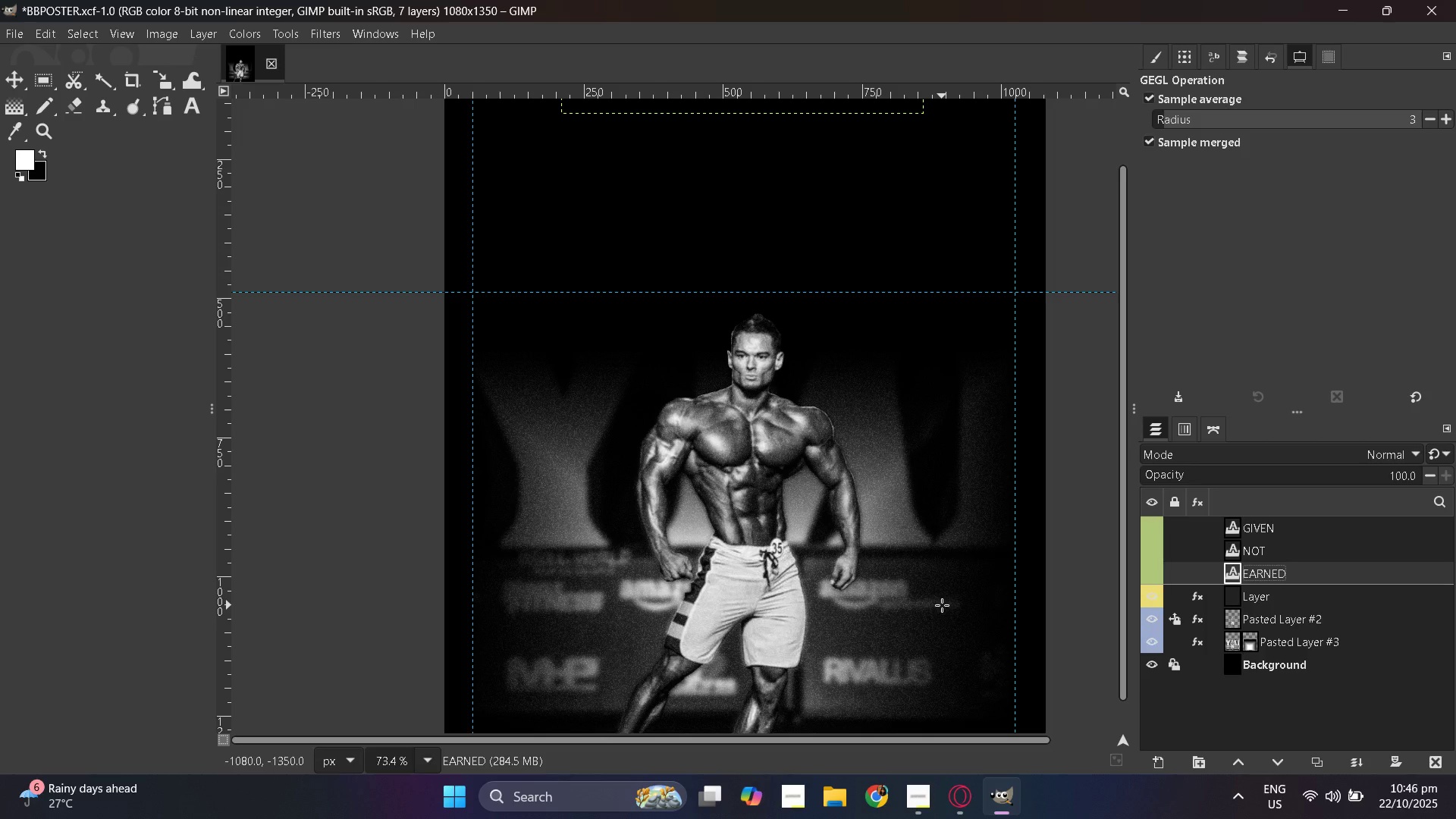 
hold_key(key=ControlLeft, duration=0.36)
scroll: coordinate [917, 523], scroll_direction: down, amount: 2.0
 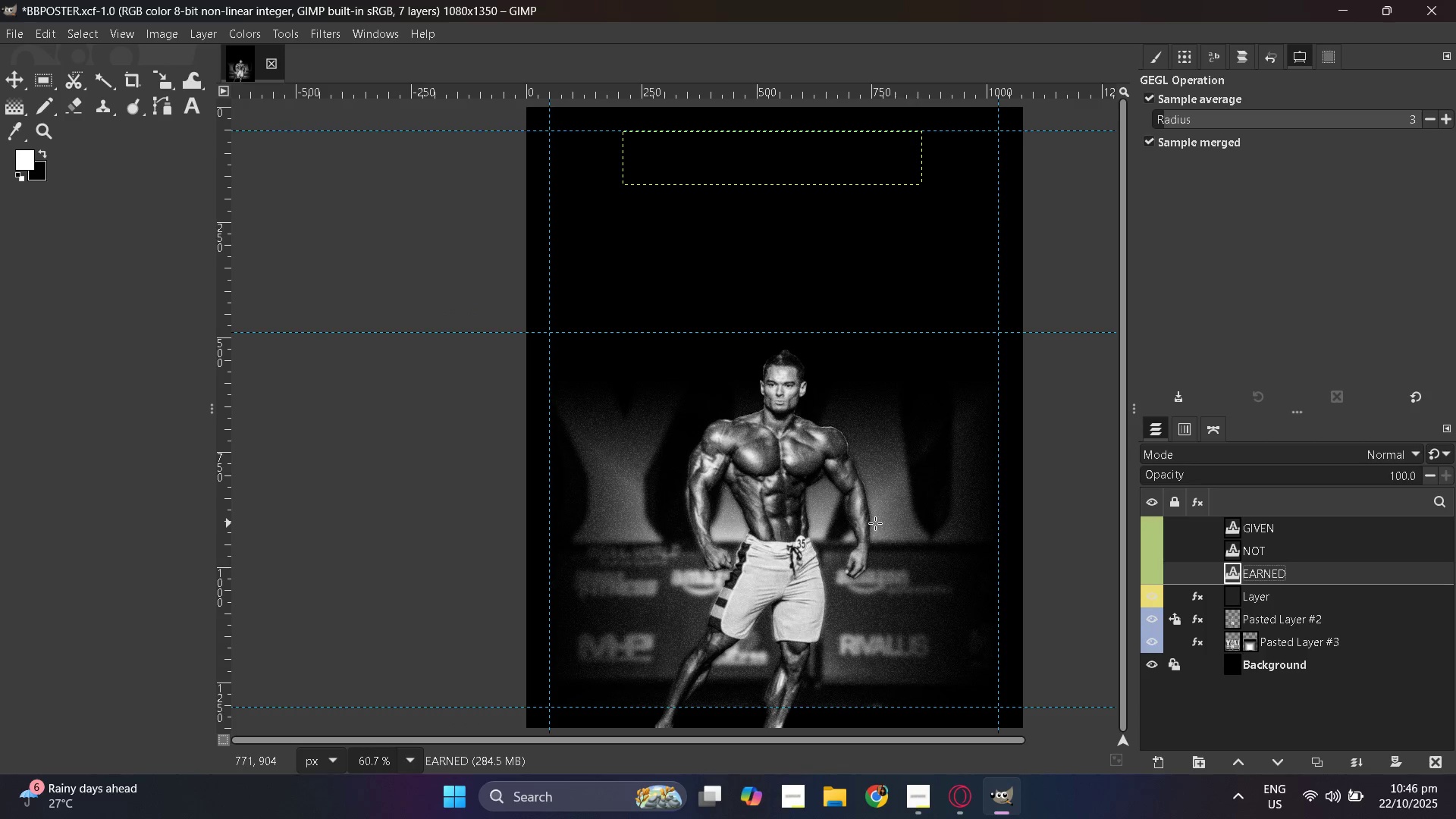 
hold_key(key=ControlLeft, duration=0.38)
scroll: coordinate [856, 523], scroll_direction: up, amount: 3.0
 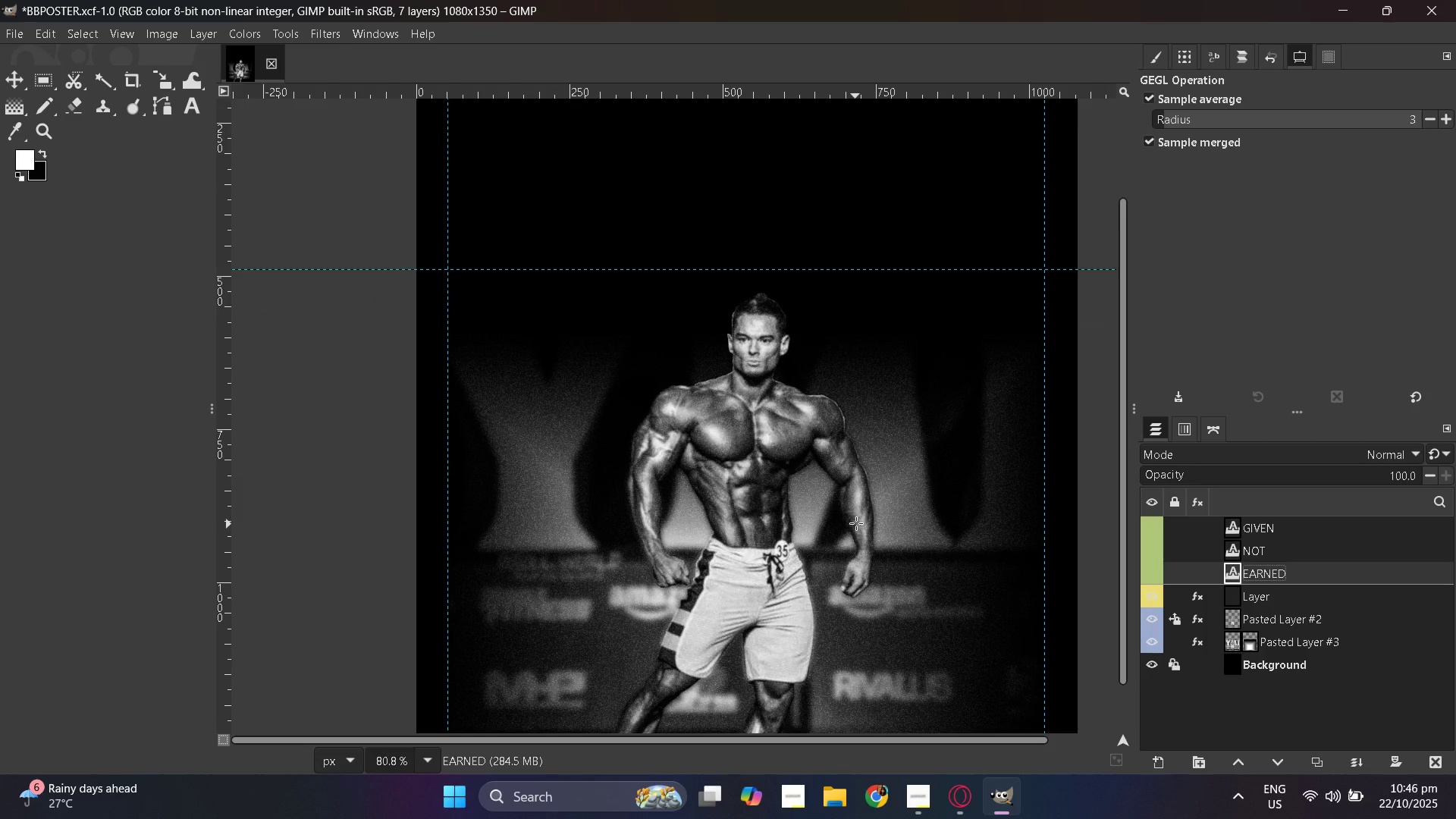 
hold_key(key=ControlLeft, duration=0.34)
scroll: coordinate [856, 523], scroll_direction: down, amount: 1.0
 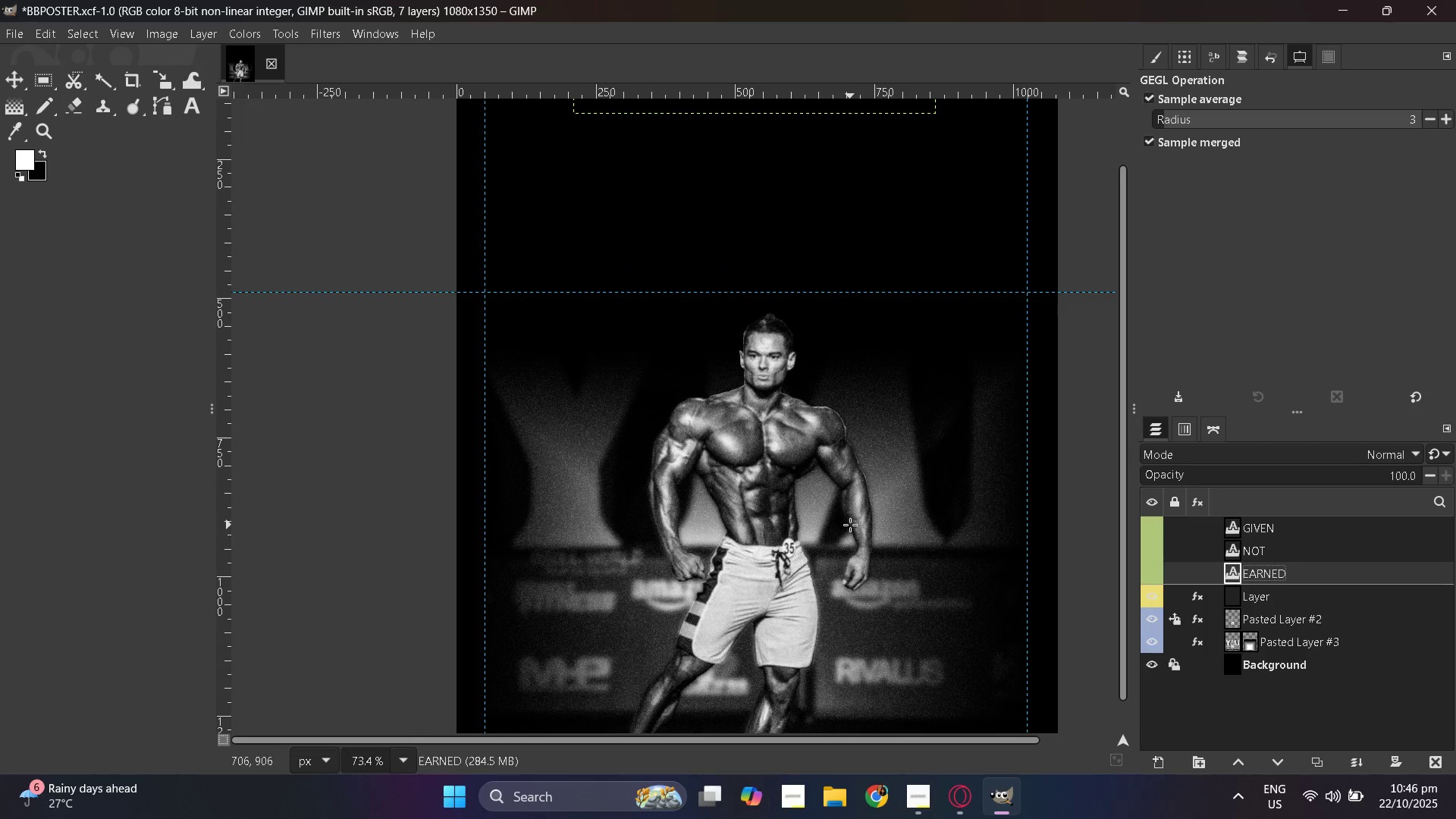 
hold_key(key=ControlLeft, duration=0.3)
scroll: coordinate [850, 525], scroll_direction: down, amount: 1.0
 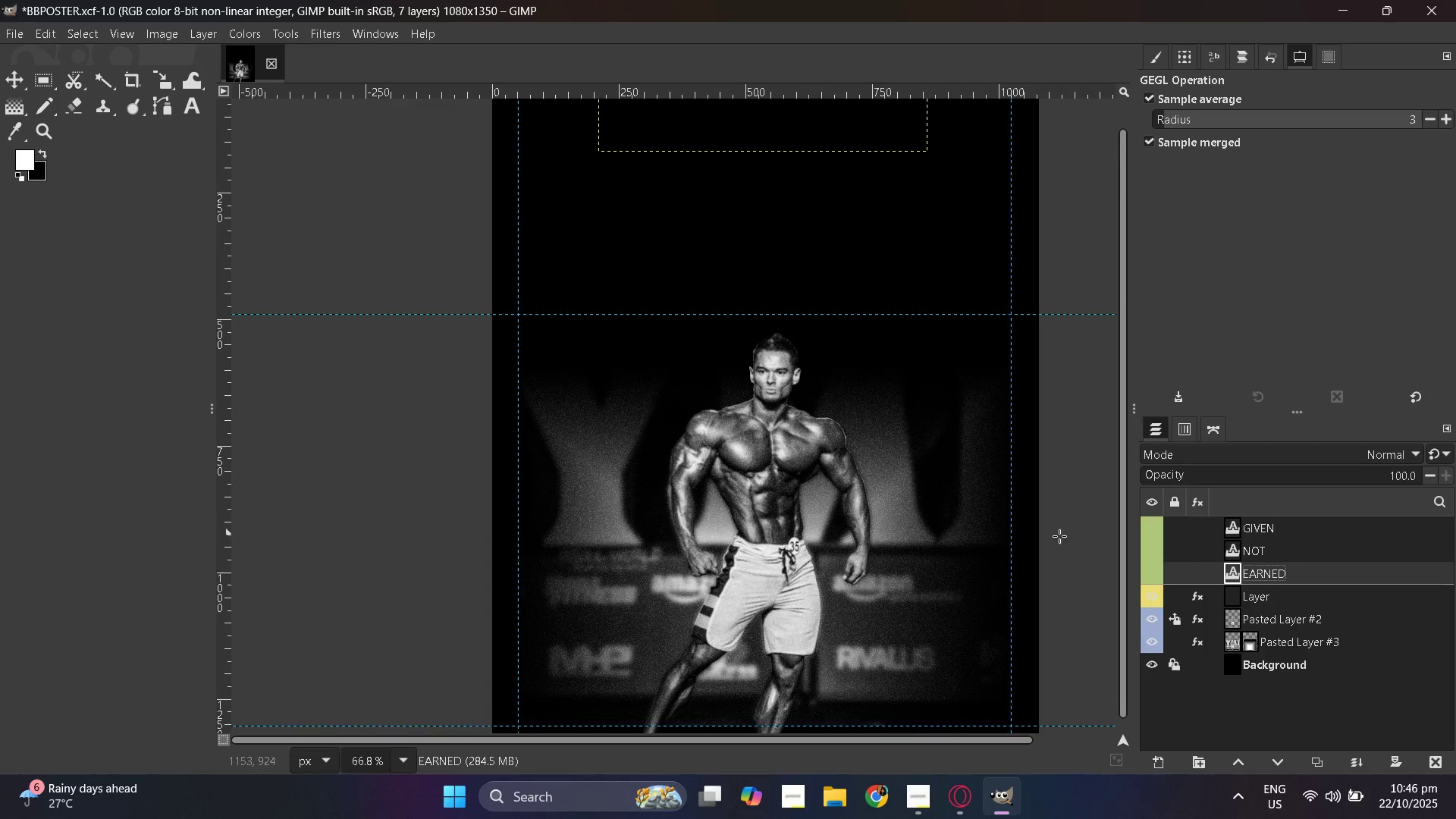 
scroll: coordinate [816, 494], scroll_direction: up, amount: 3.0
 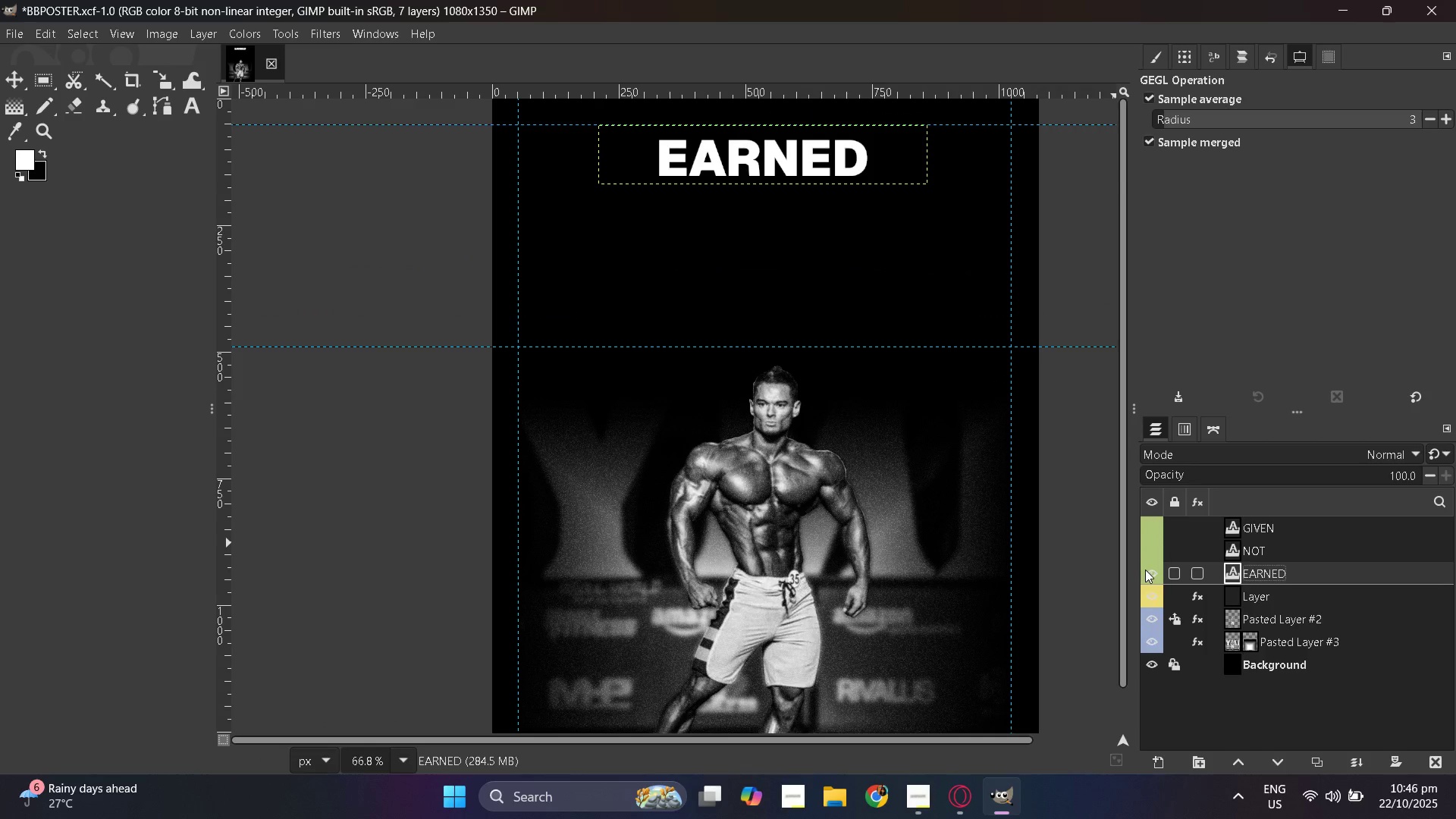 
hold_key(key=ControlLeft, duration=0.78)
scroll: coordinate [898, 500], scroll_direction: down, amount: 1.0
 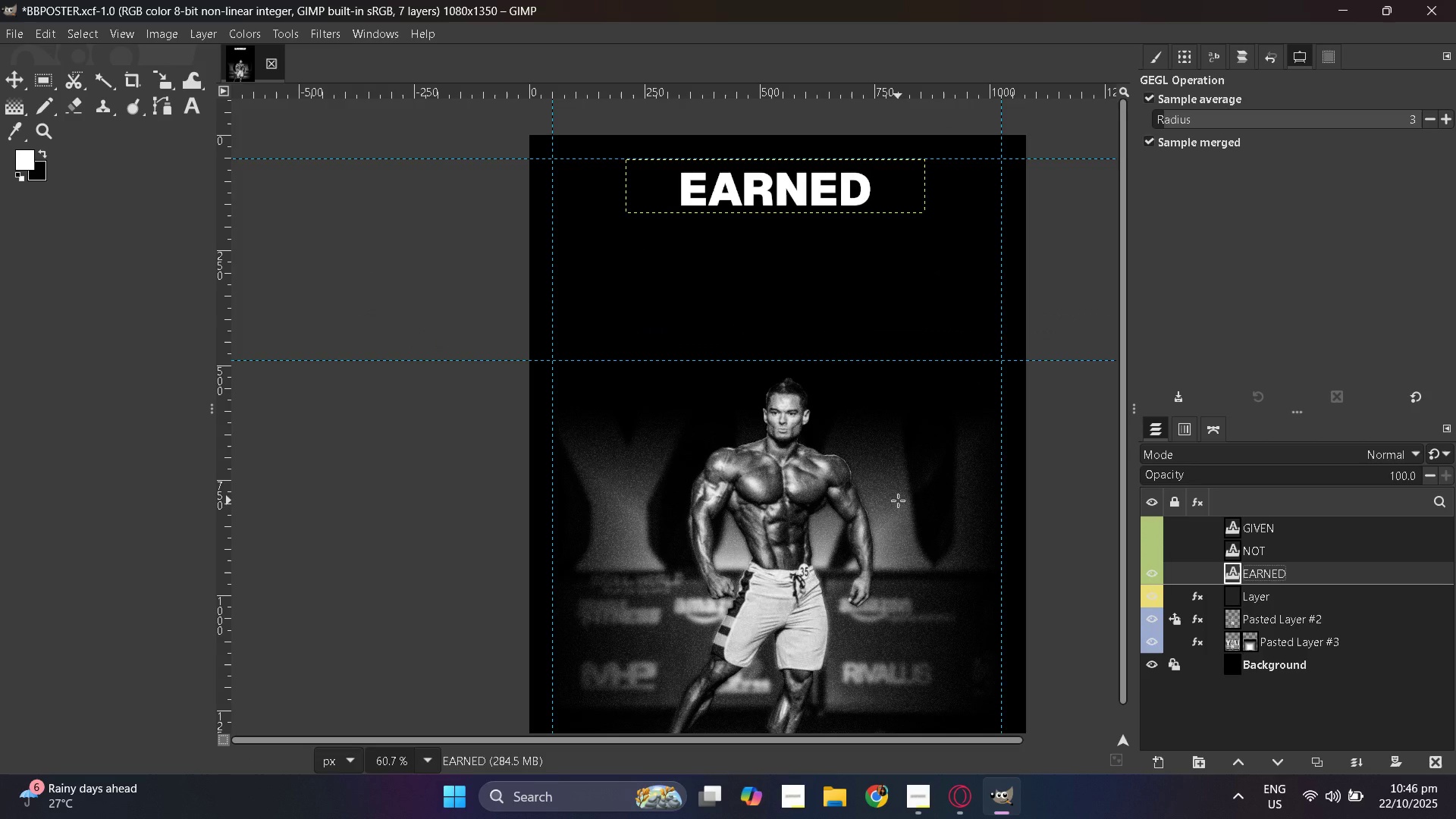 
scroll: coordinate [898, 500], scroll_direction: up, amount: 3.0
 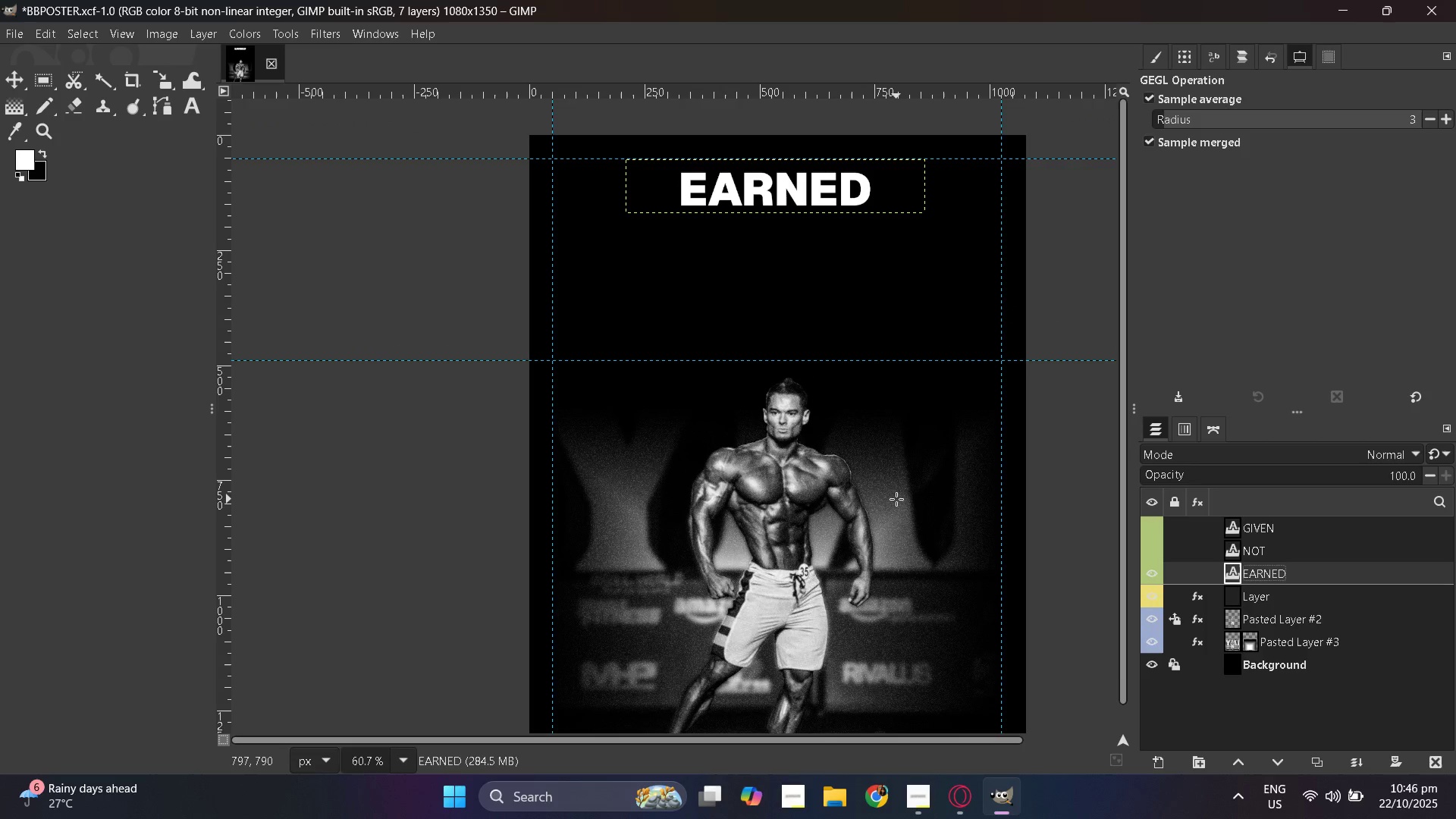 
hold_key(key=ControlLeft, duration=0.74)
 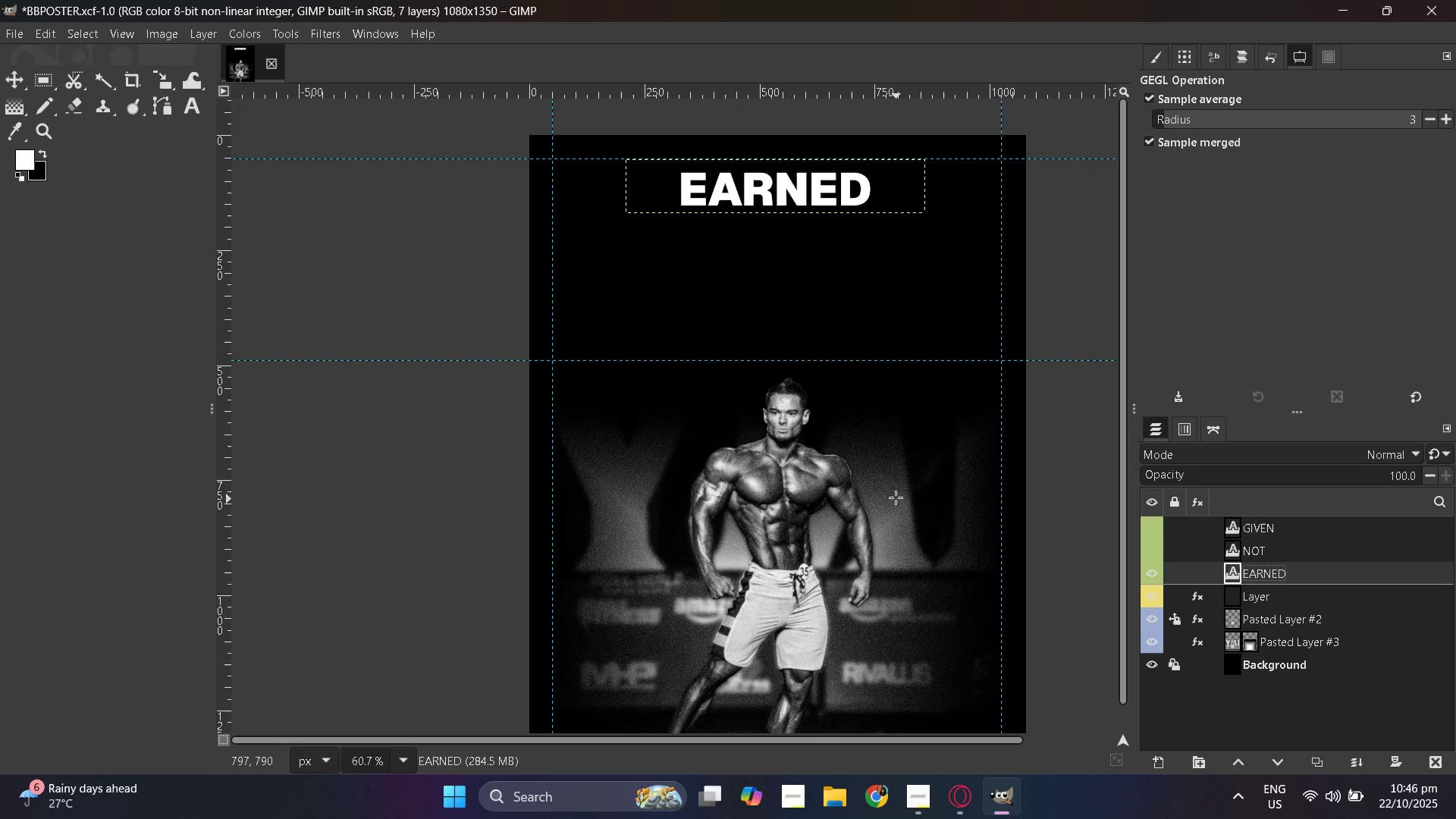 
scroll: coordinate [896, 499], scroll_direction: up, amount: 1.0
 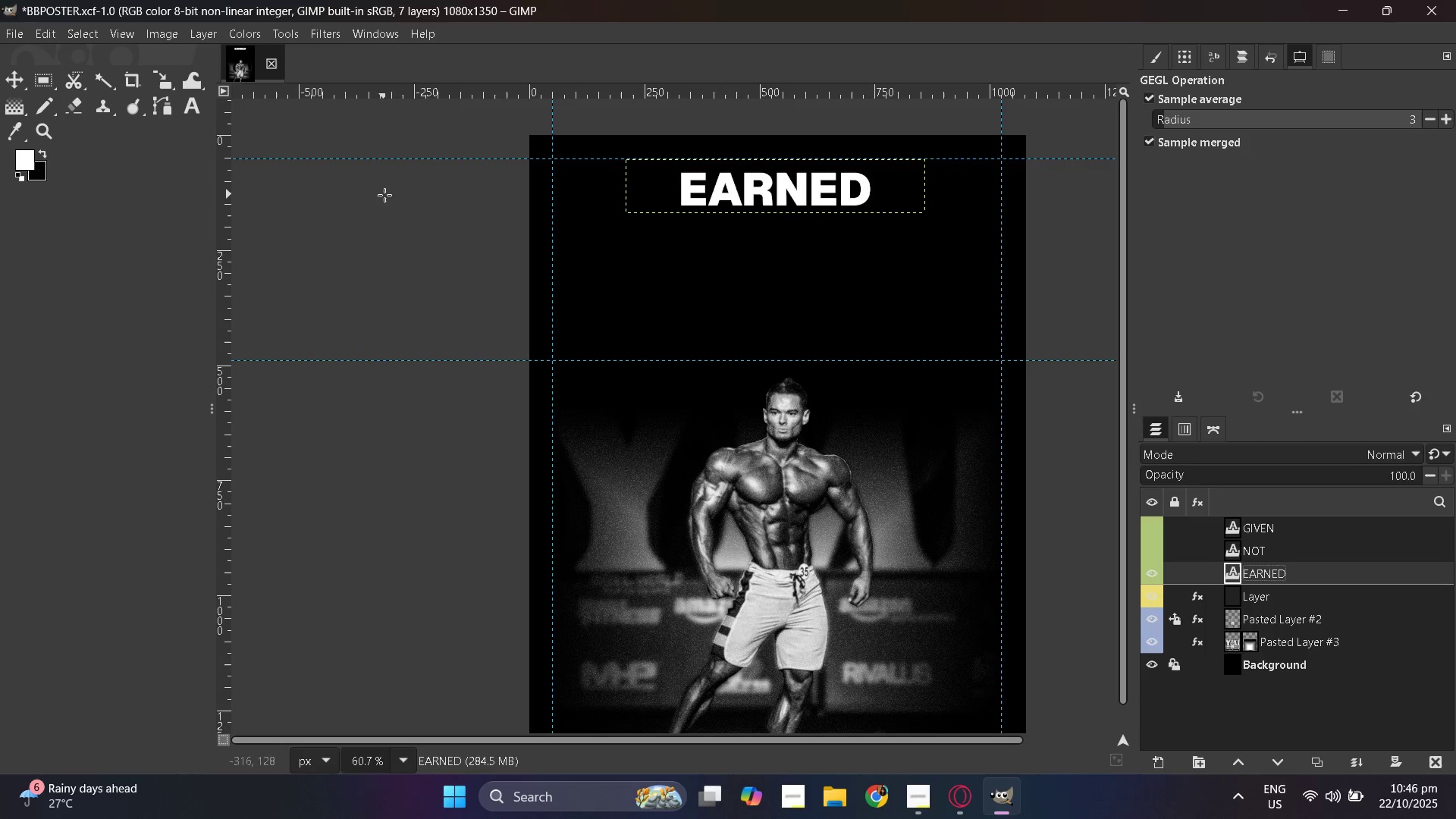 
hold_key(key=ControlLeft, duration=0.68)
scroll: coordinate [621, 303], scroll_direction: up, amount: 1.0
 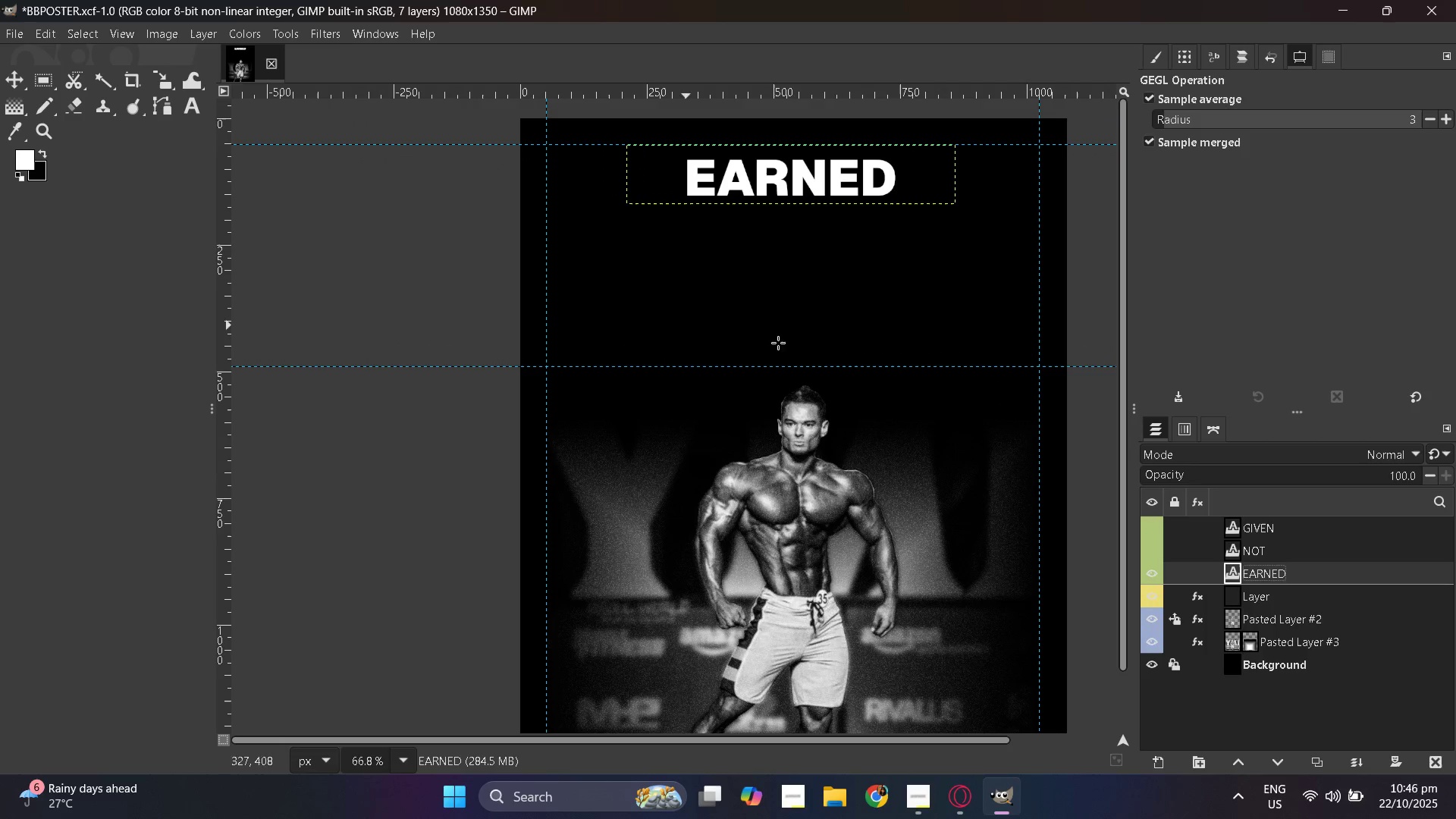 
hold_key(key=ControlLeft, duration=0.87)
scroll: coordinate [841, 354], scroll_direction: up, amount: 1.0
 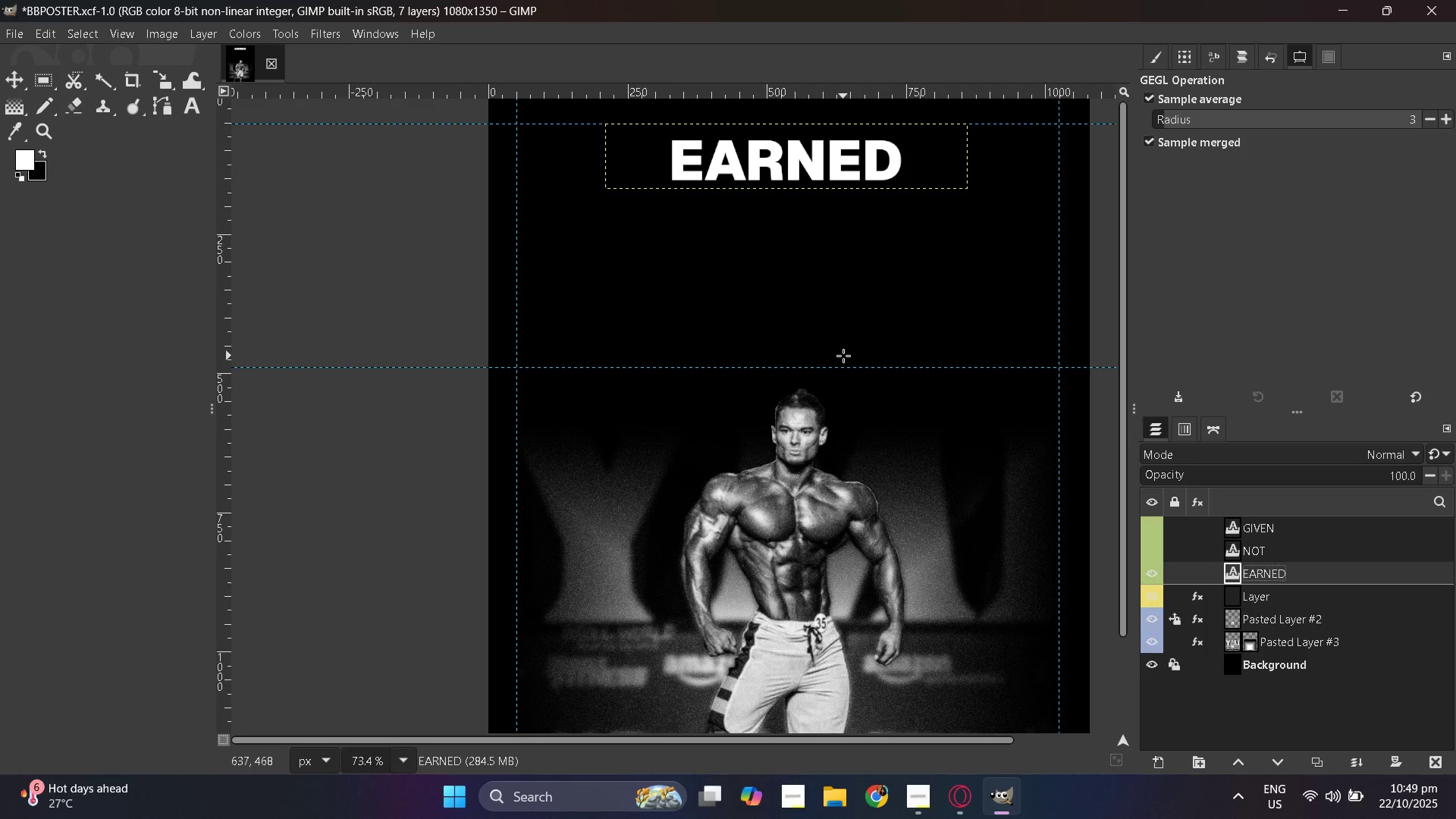 
wait(147.43)
 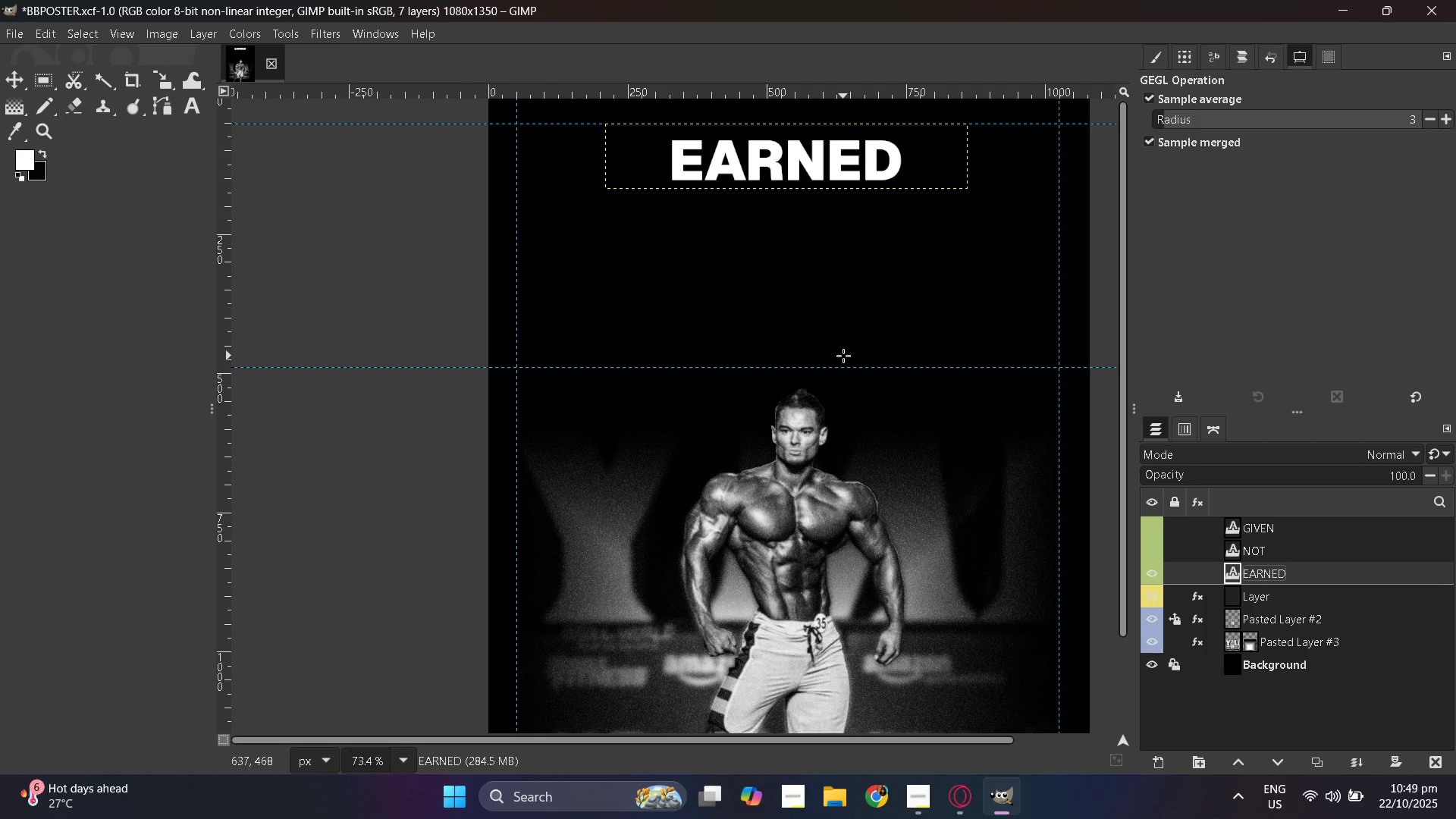 
hold_key(key=ControlLeft, duration=0.36)
scroll: coordinate [879, 406], scroll_direction: down, amount: 1.0
 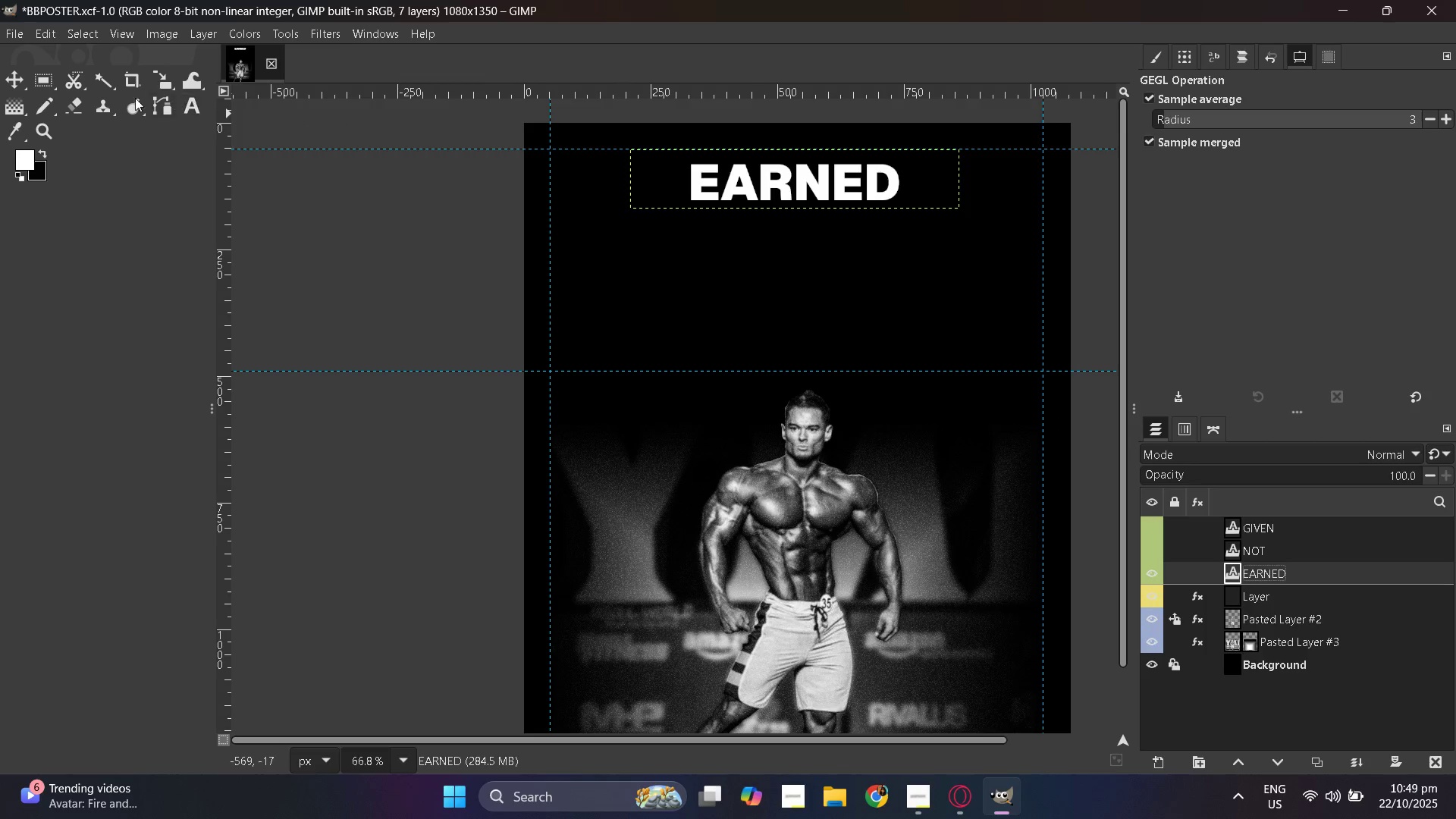 
left_click([11, 80])
 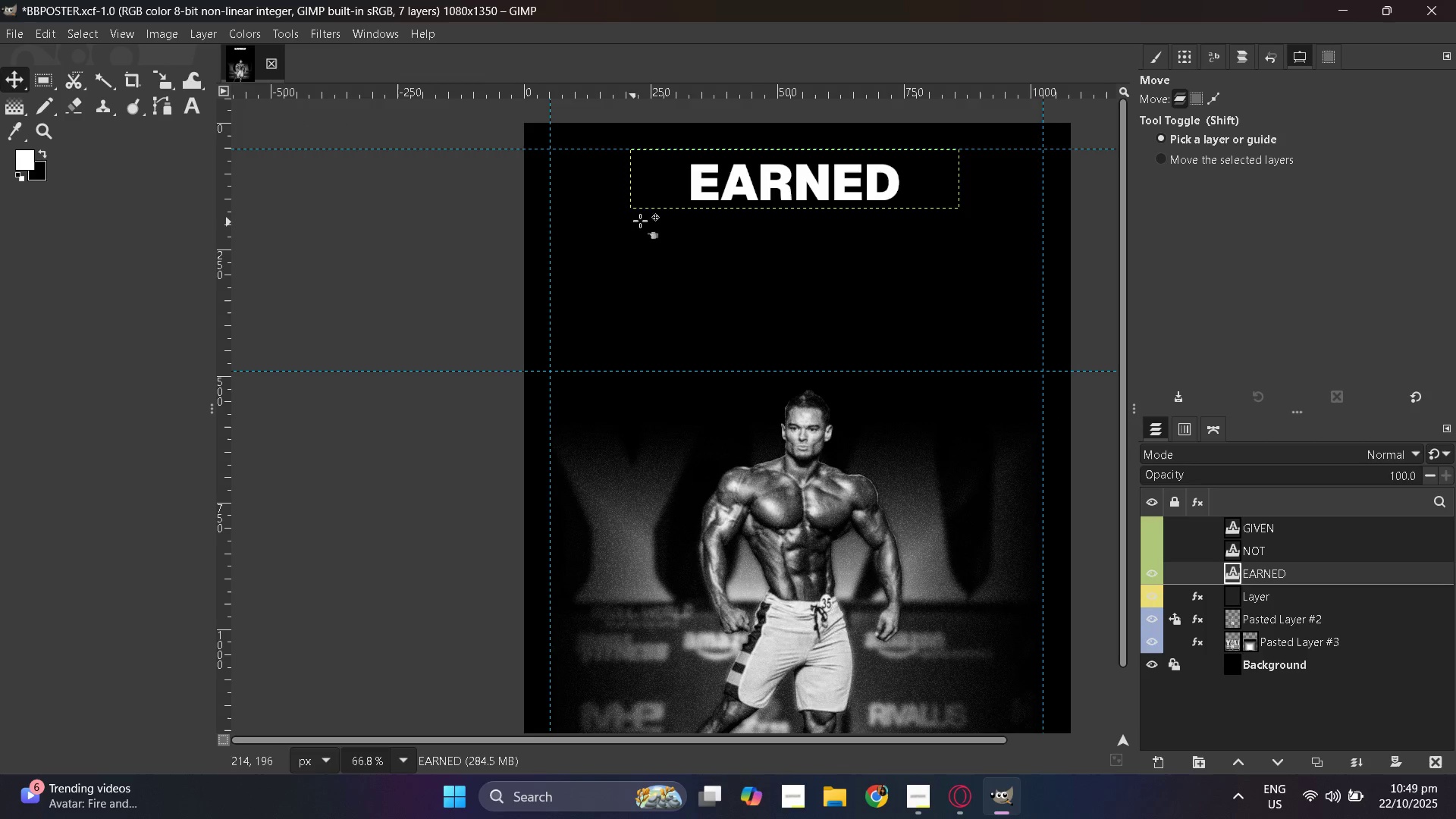 
hold_key(key=ControlLeft, duration=0.42)
scroll: coordinate [709, 229], scroll_direction: up, amount: 3.0
 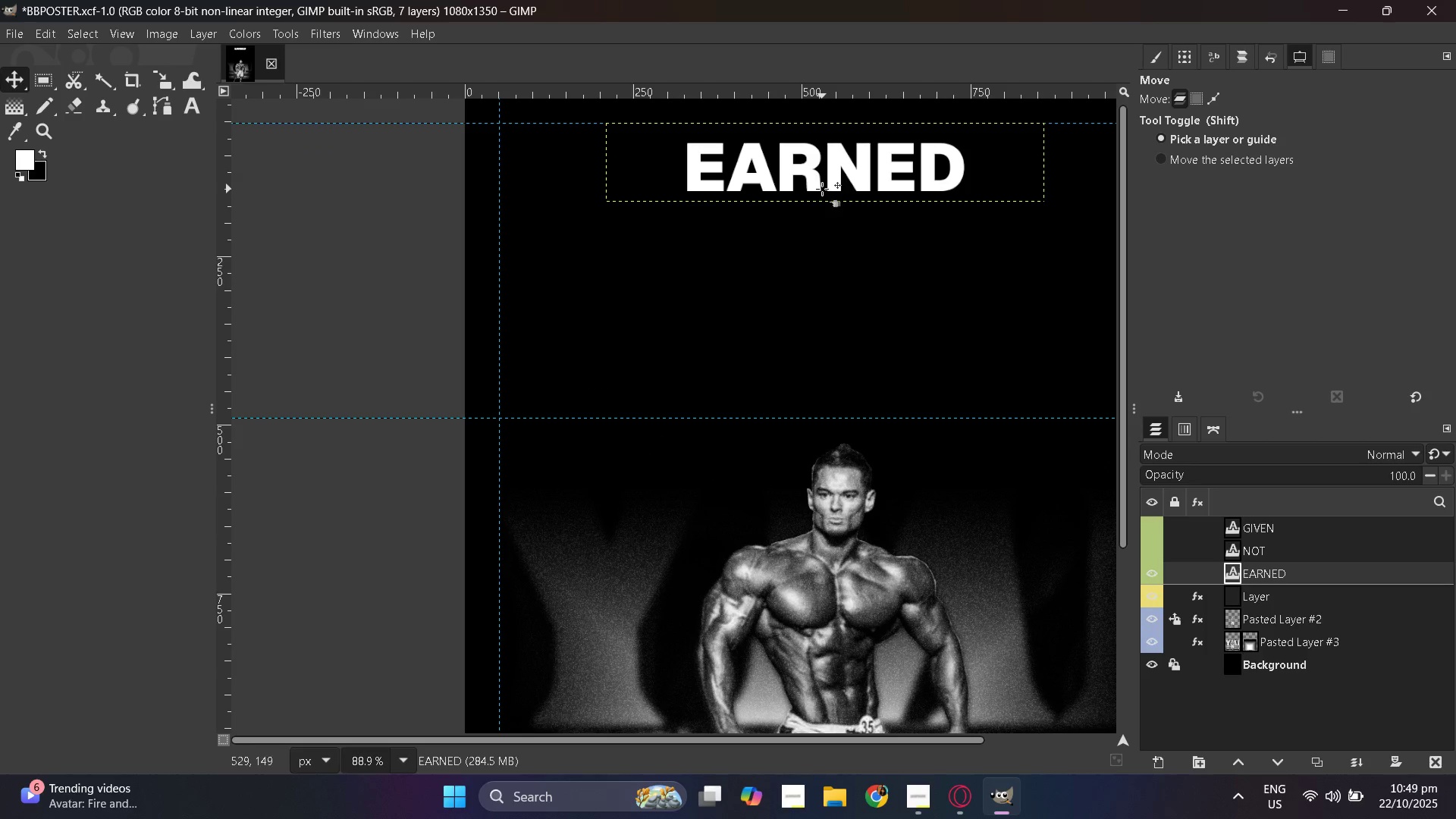 
left_click_drag(start_coordinate=[823, 187], to_coordinate=[822, 179])
 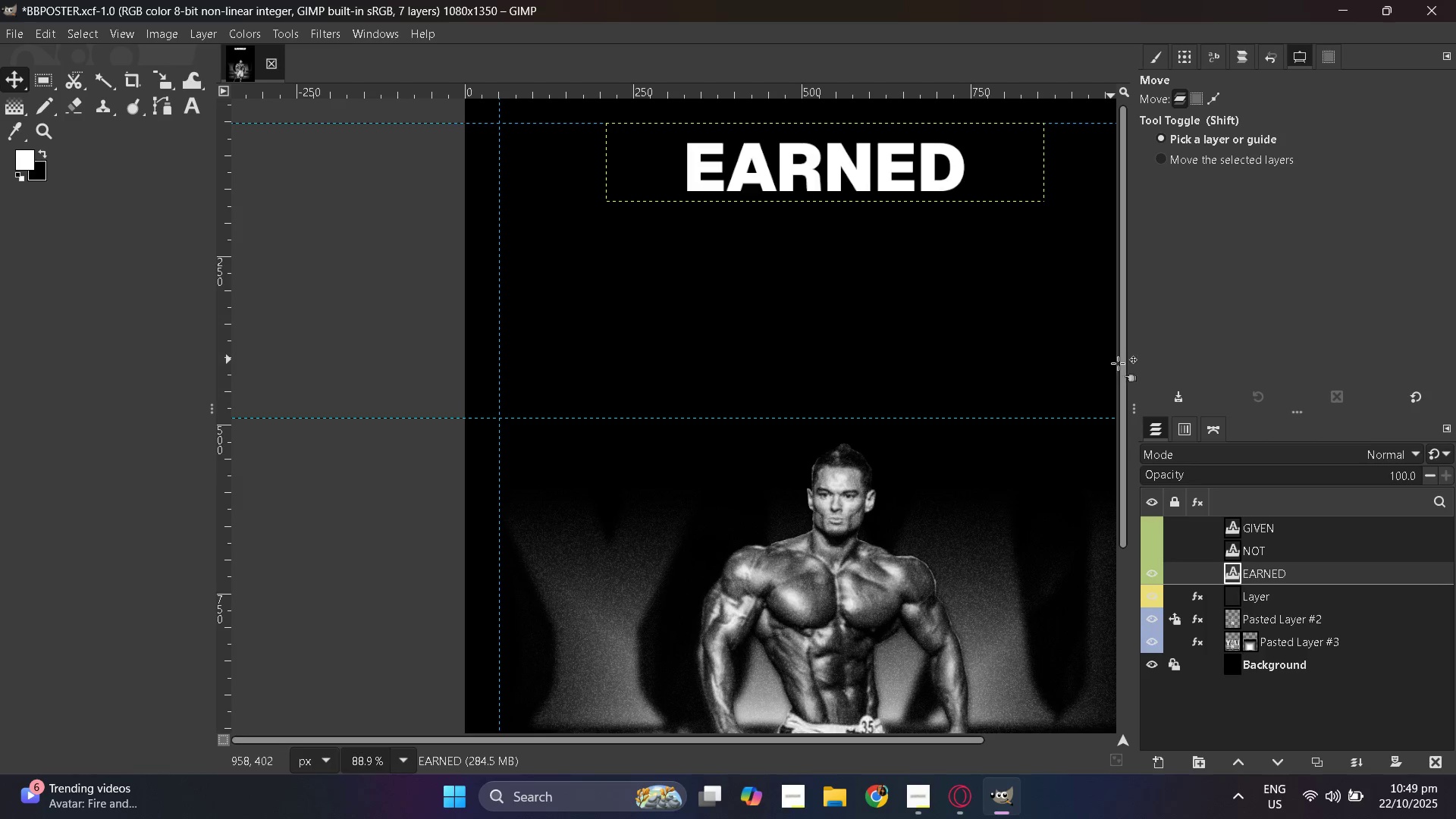 
key(Control+ControlLeft)
 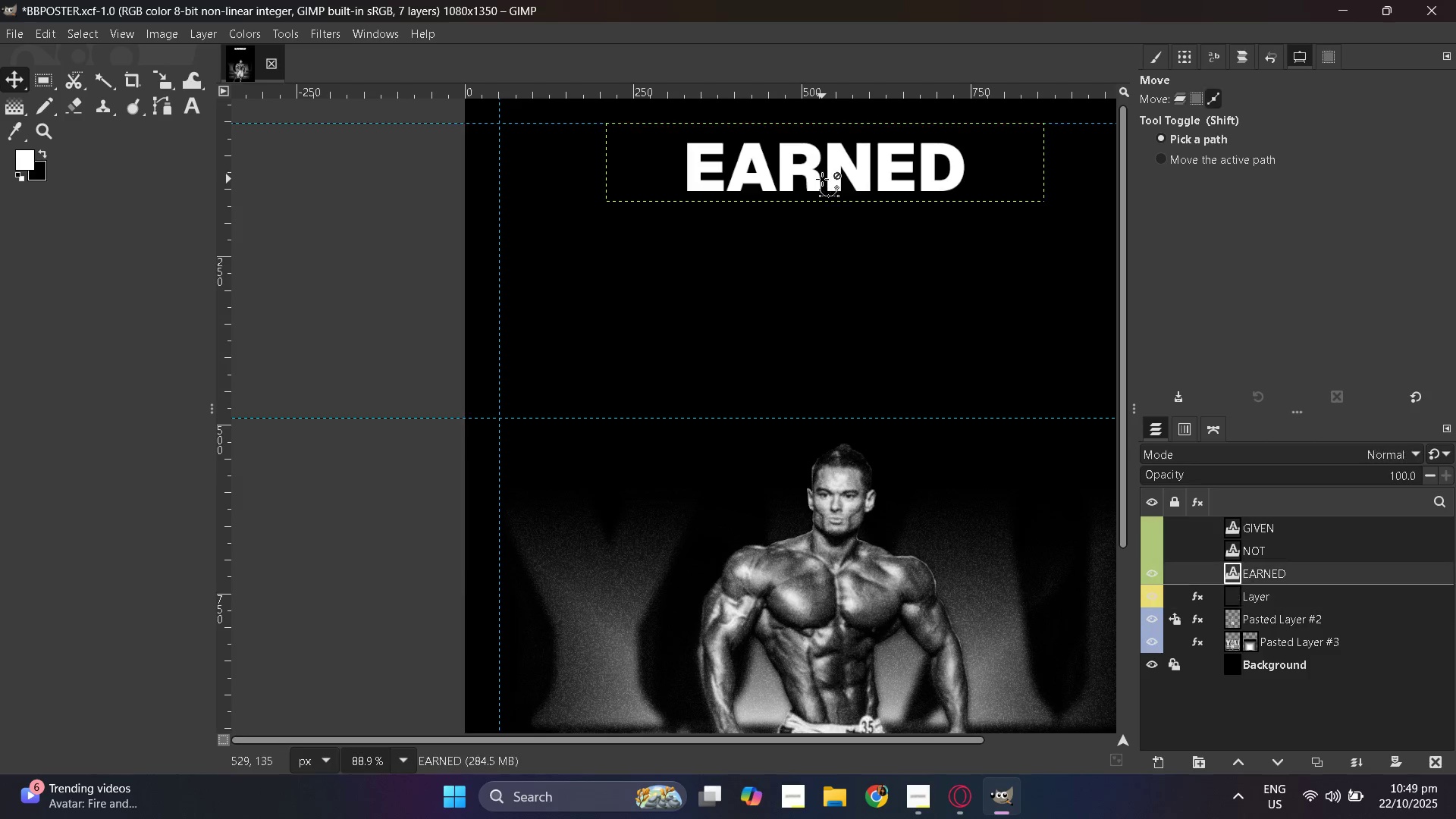 
key(Control+Z)
 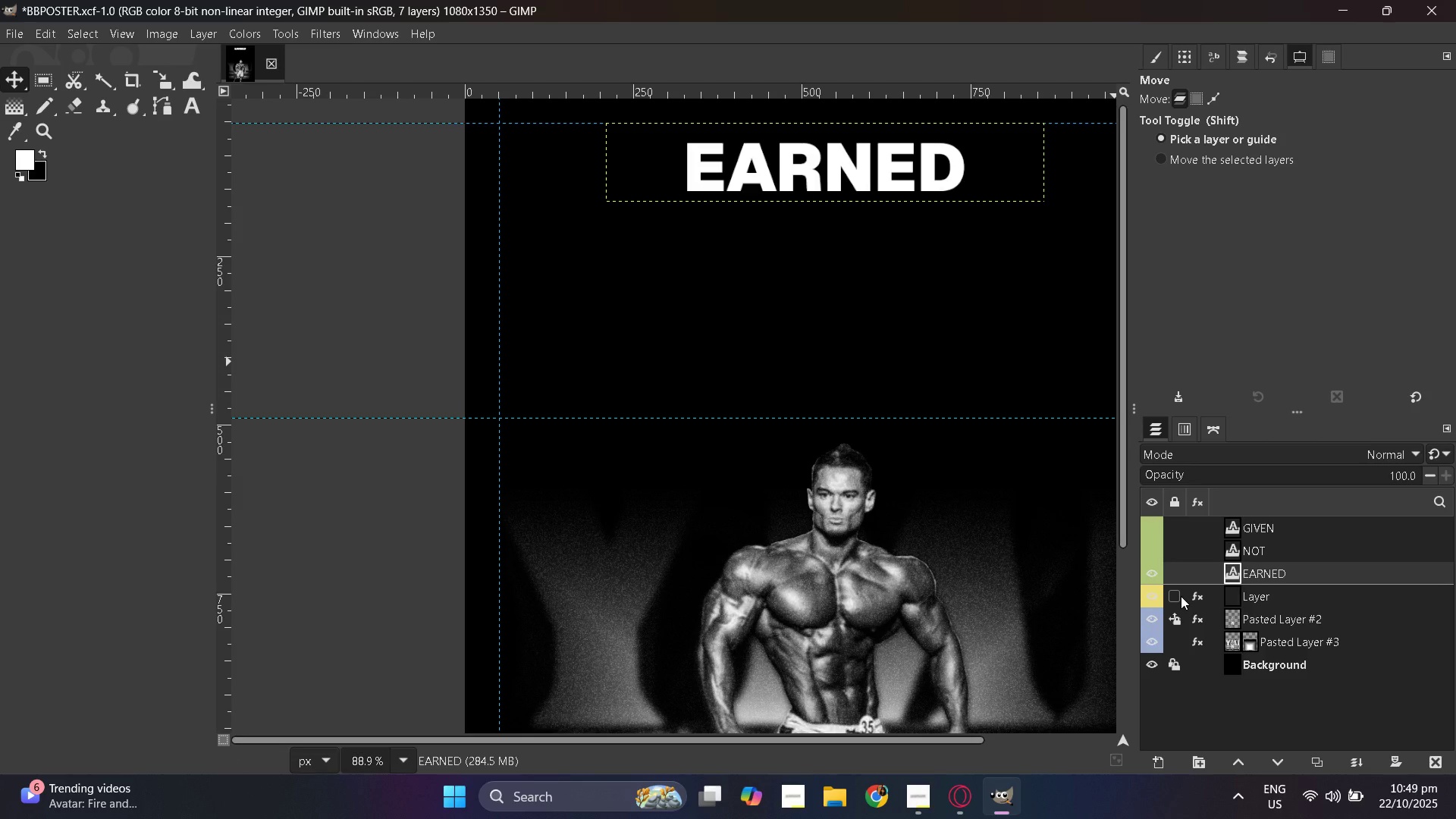 
wait(7.41)
 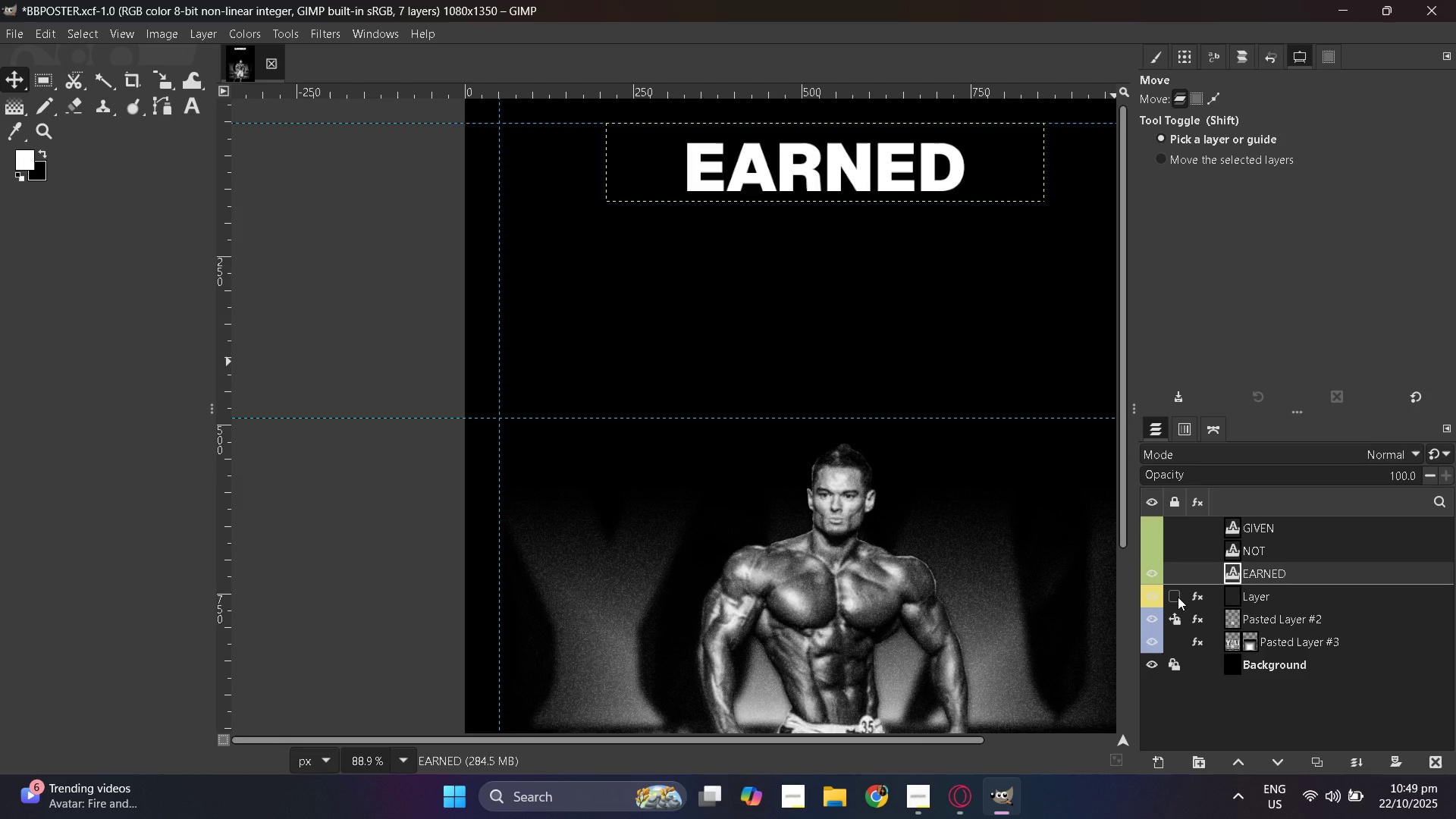 
left_click([1174, 590])
 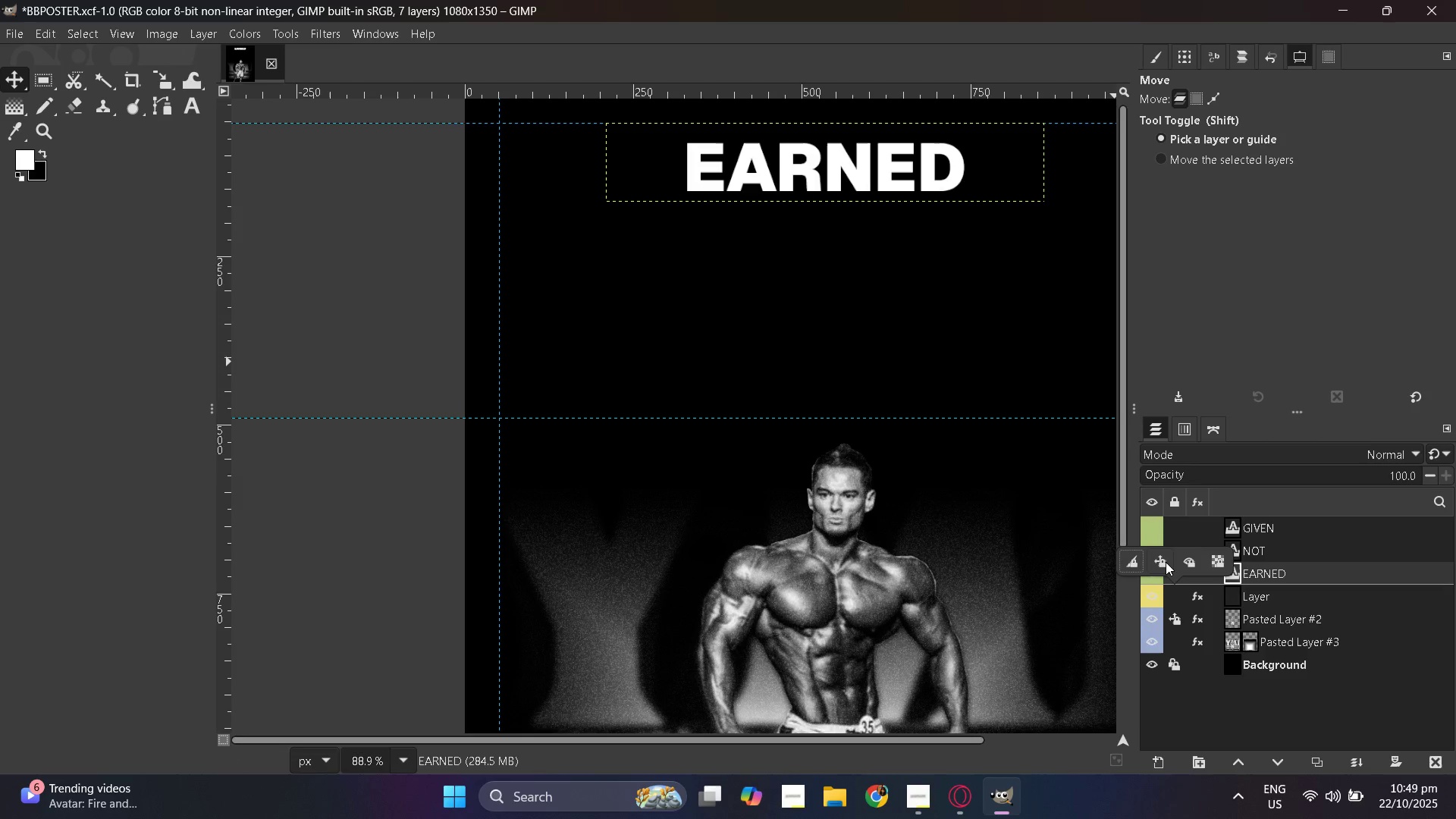 
left_click([1166, 561])
 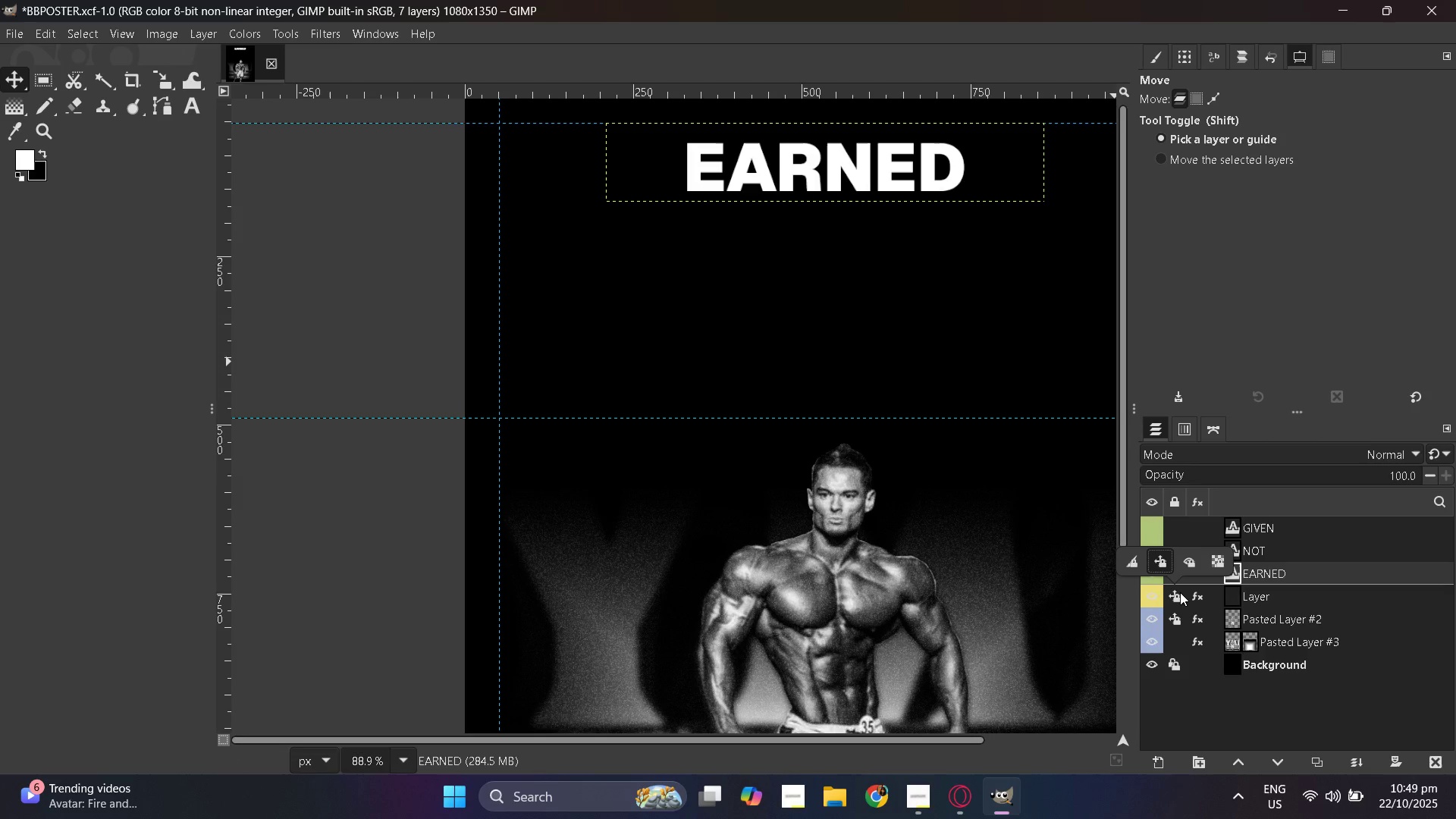 
key(Control+ControlLeft)
 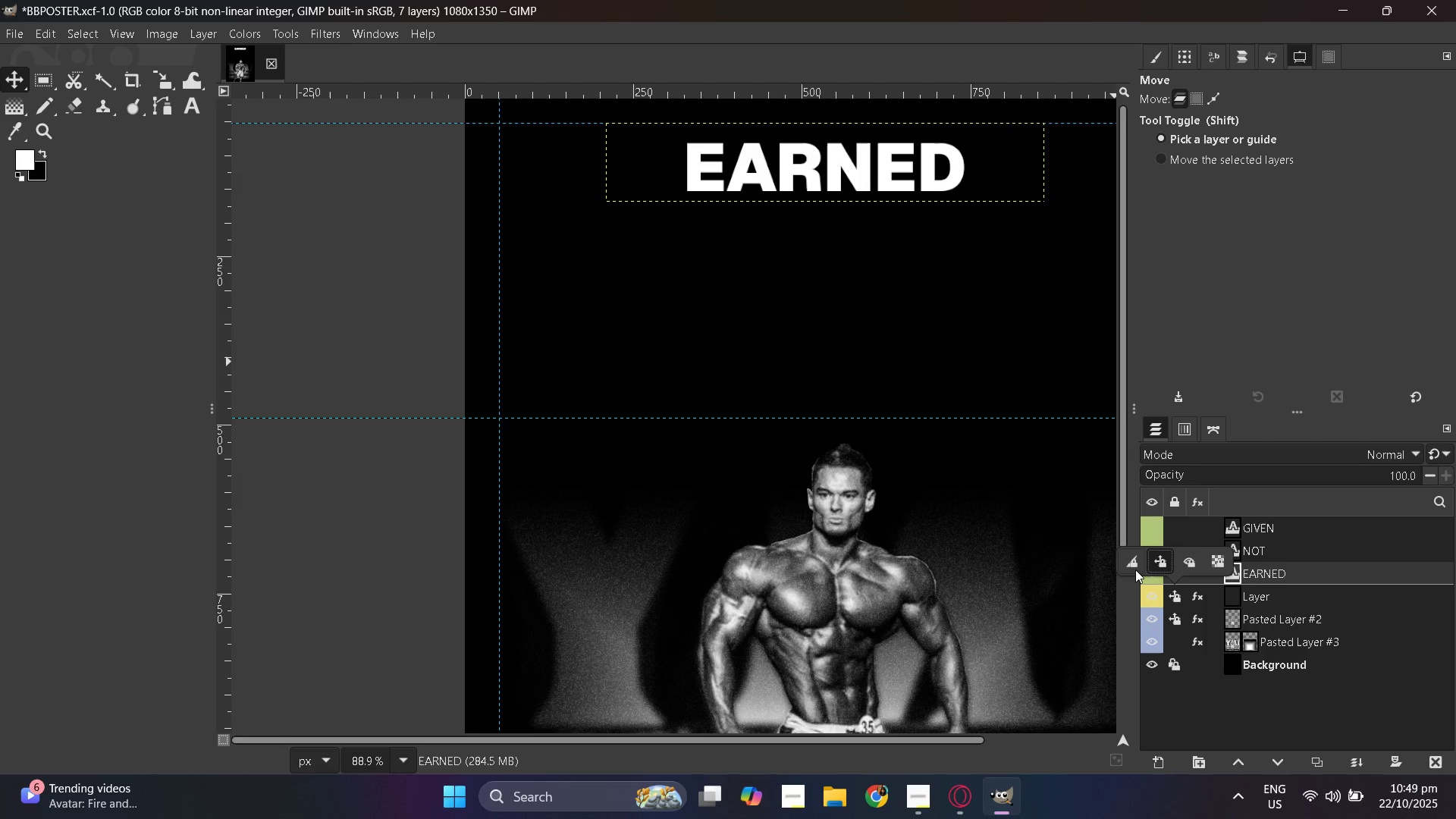 
left_click([1134, 567])
 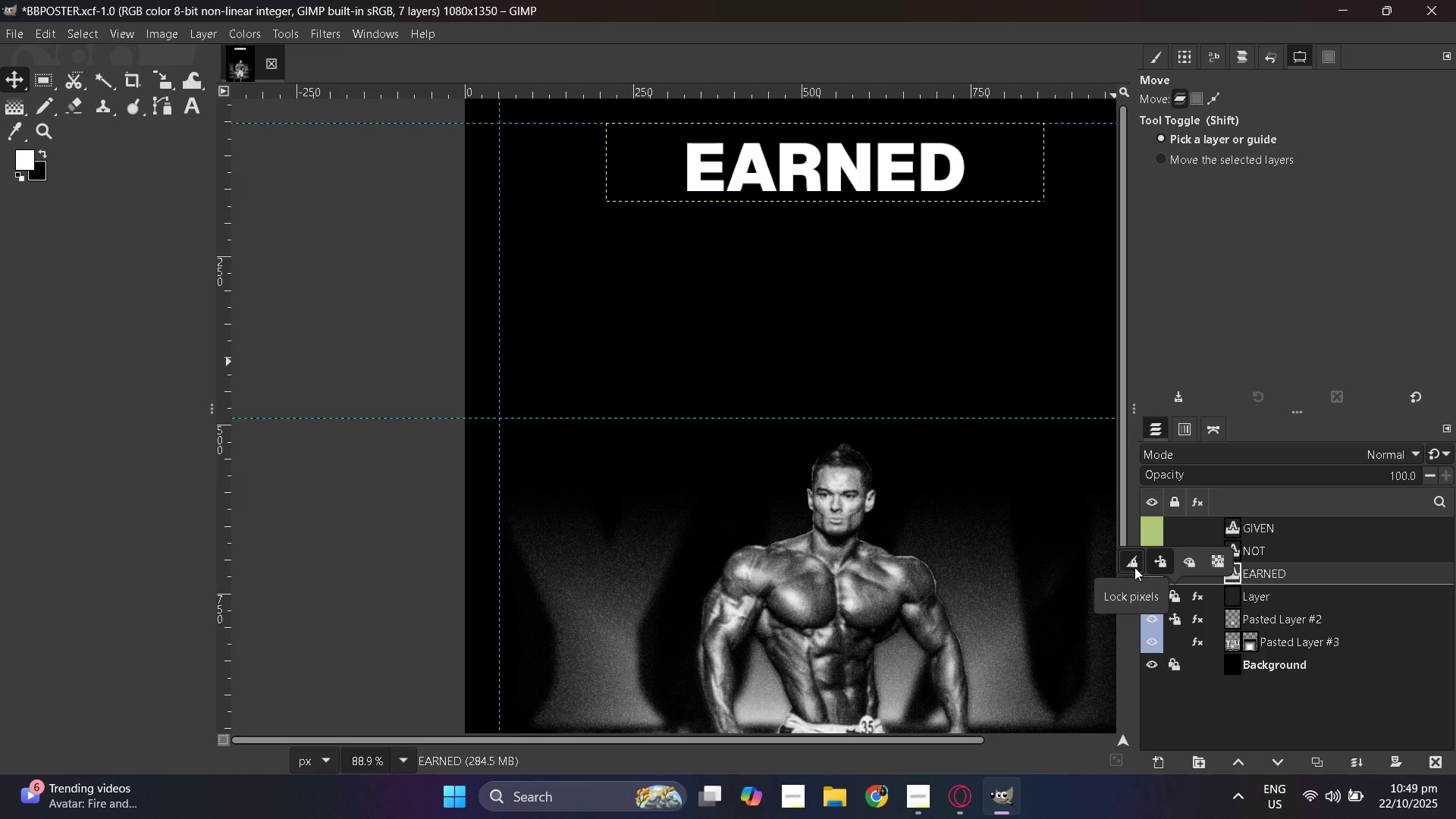 
left_click([1134, 567])
 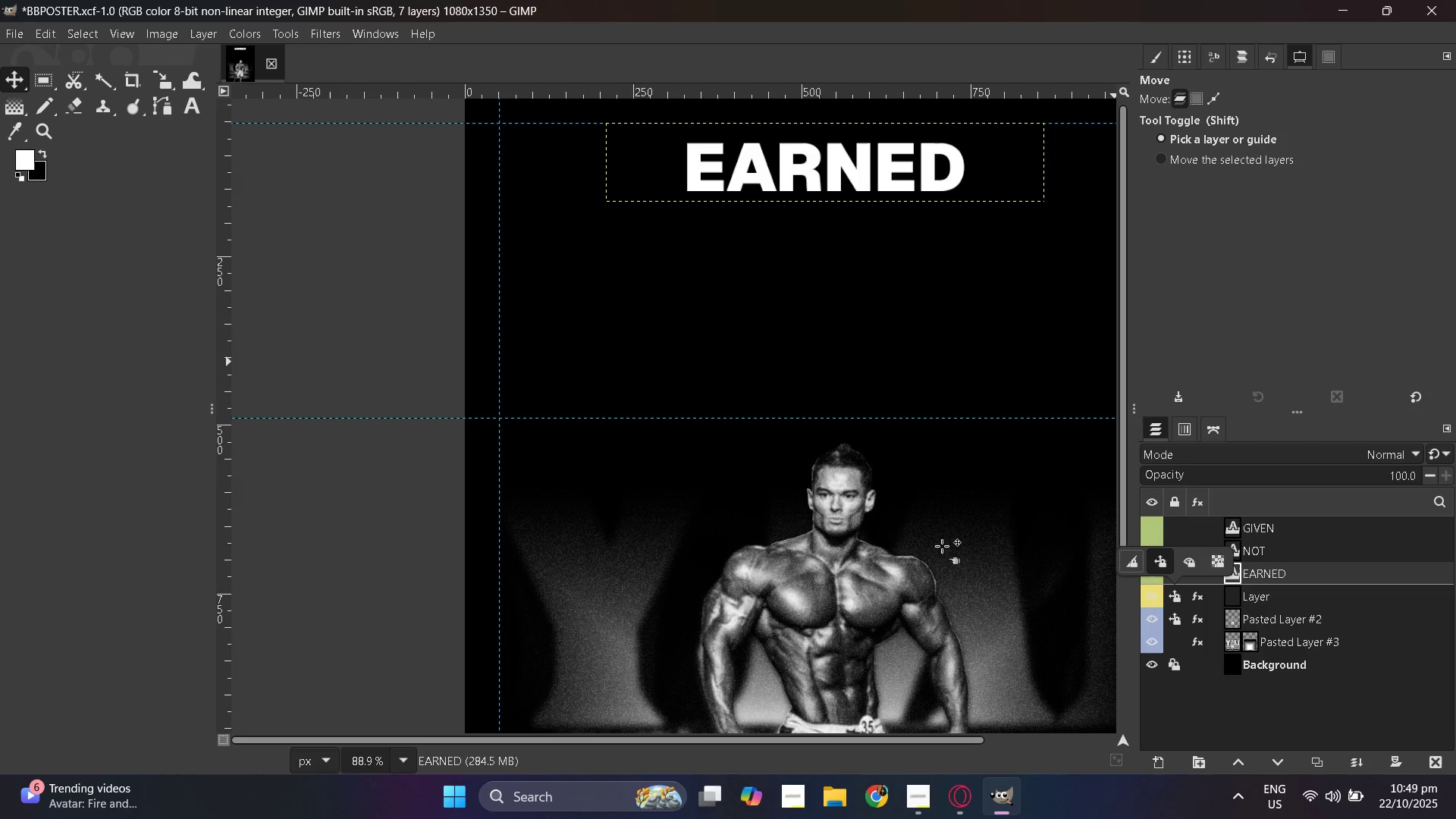 
hold_key(key=ControlLeft, duration=1.02)
scroll: coordinate [901, 529], scroll_direction: down, amount: 2.0
 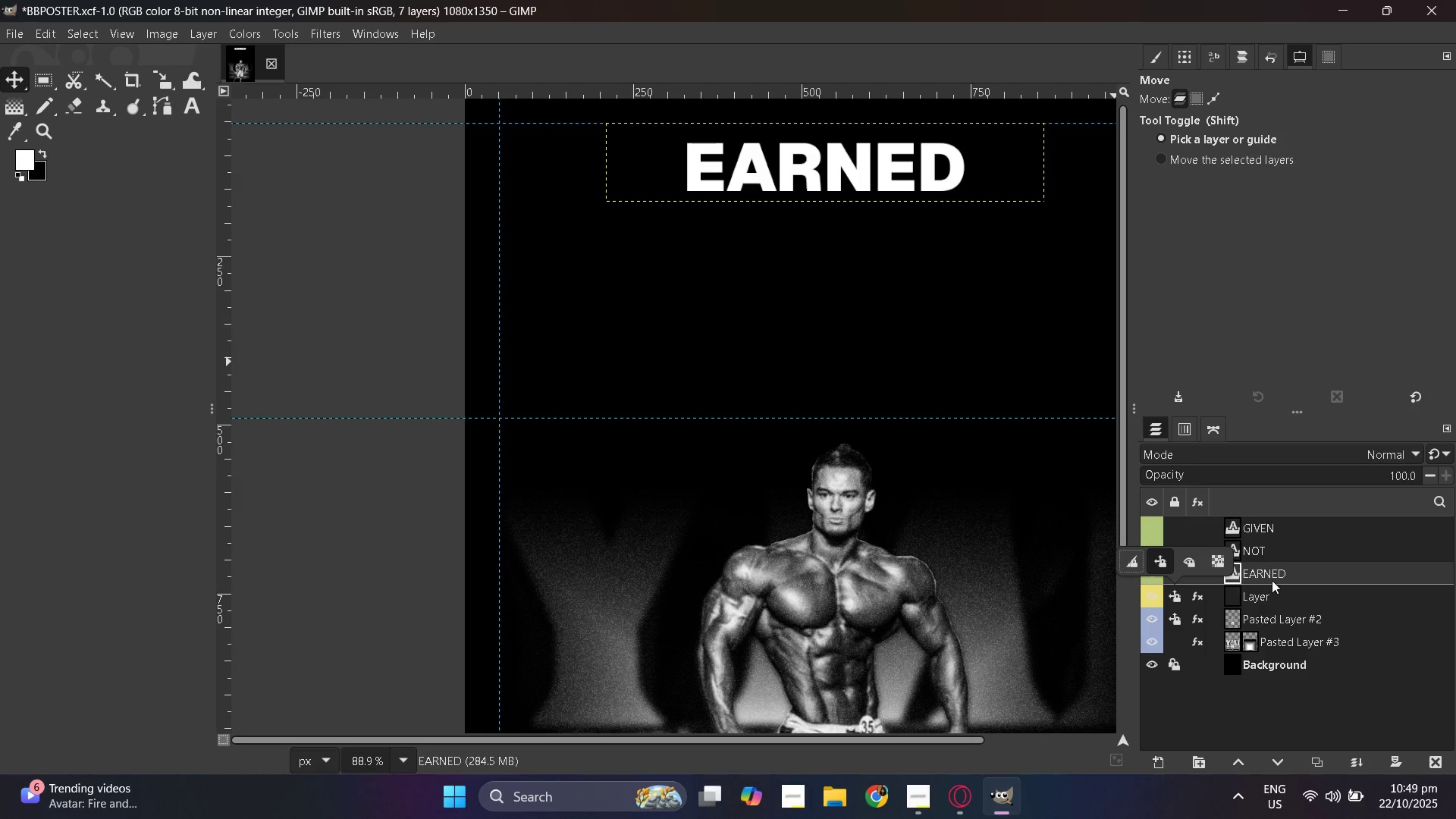 
left_click([1272, 580])
 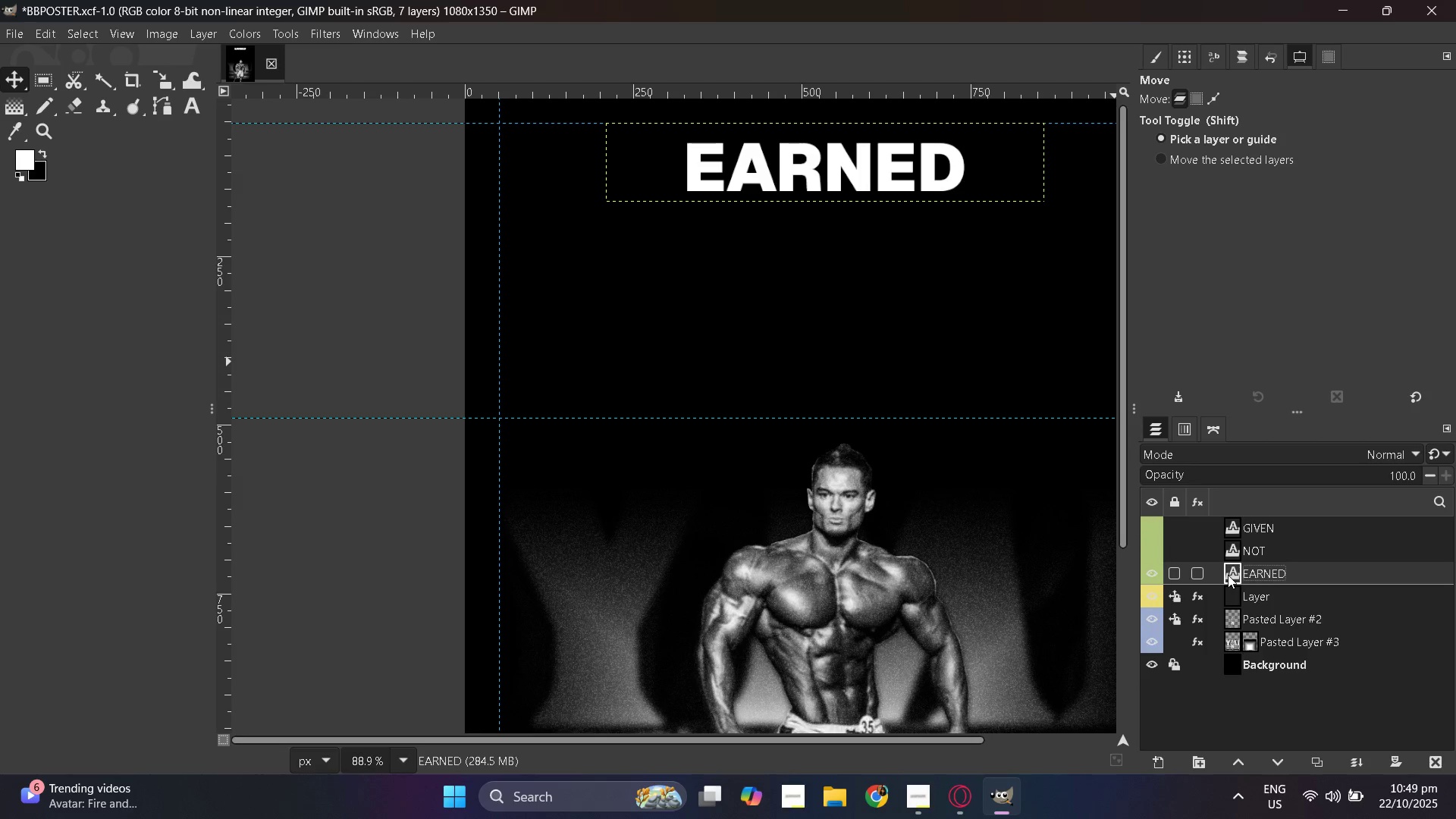 
left_click([1228, 575])
 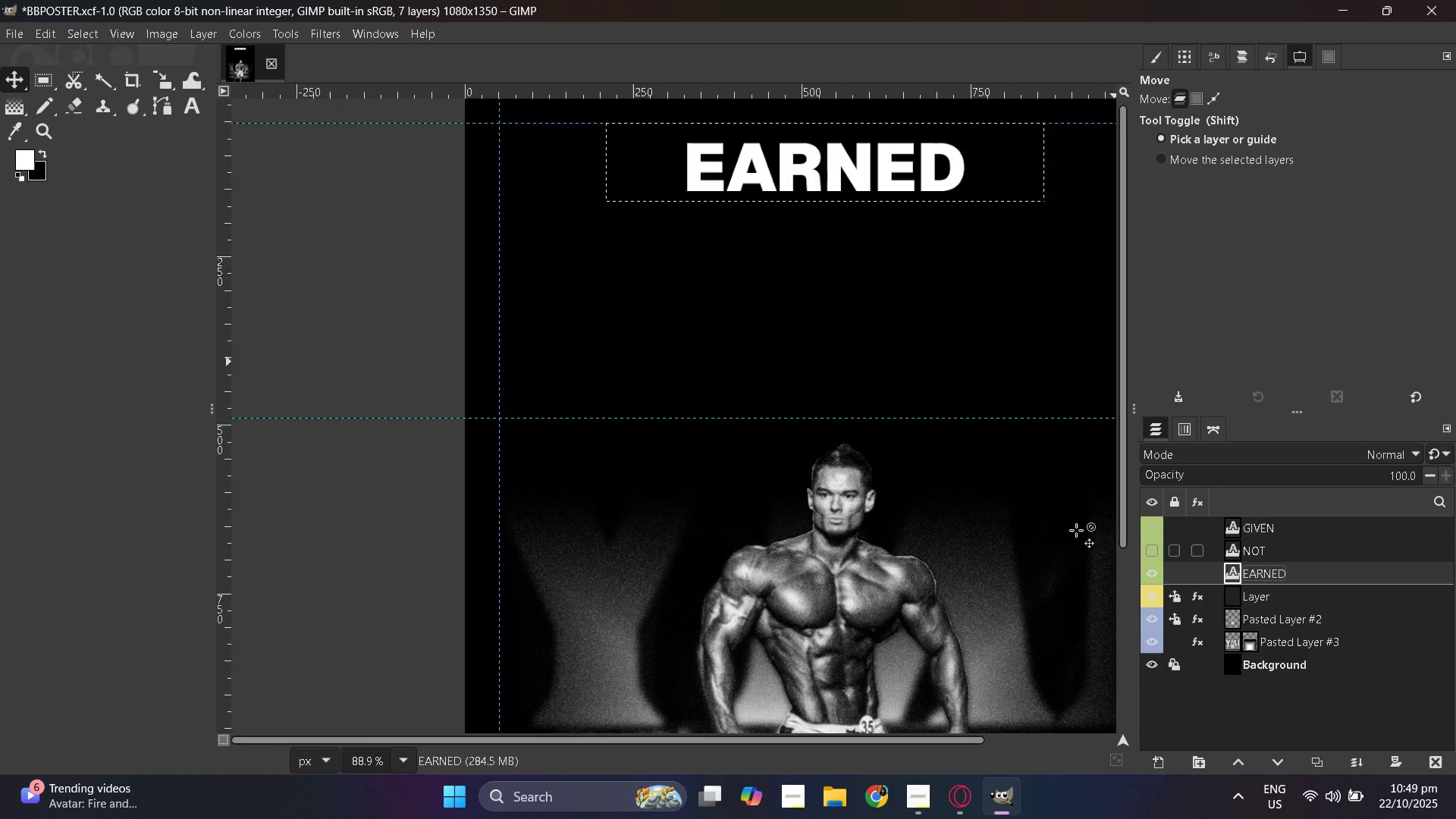 
hold_key(key=ControlLeft, duration=0.48)
scroll: coordinate [896, 497], scroll_direction: down, amount: 3.0
 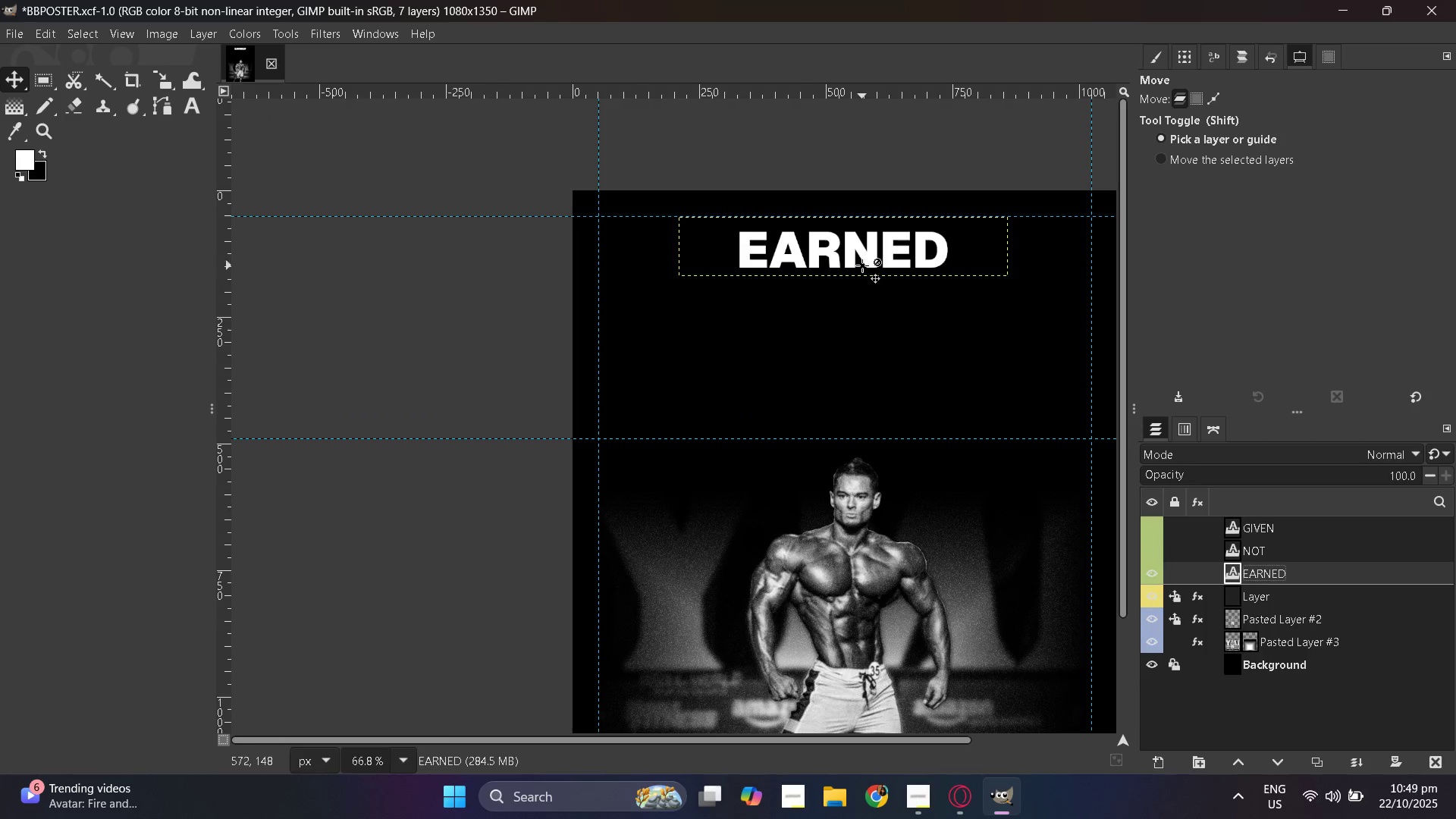 
left_click_drag(start_coordinate=[861, 261], to_coordinate=[859, 253])
 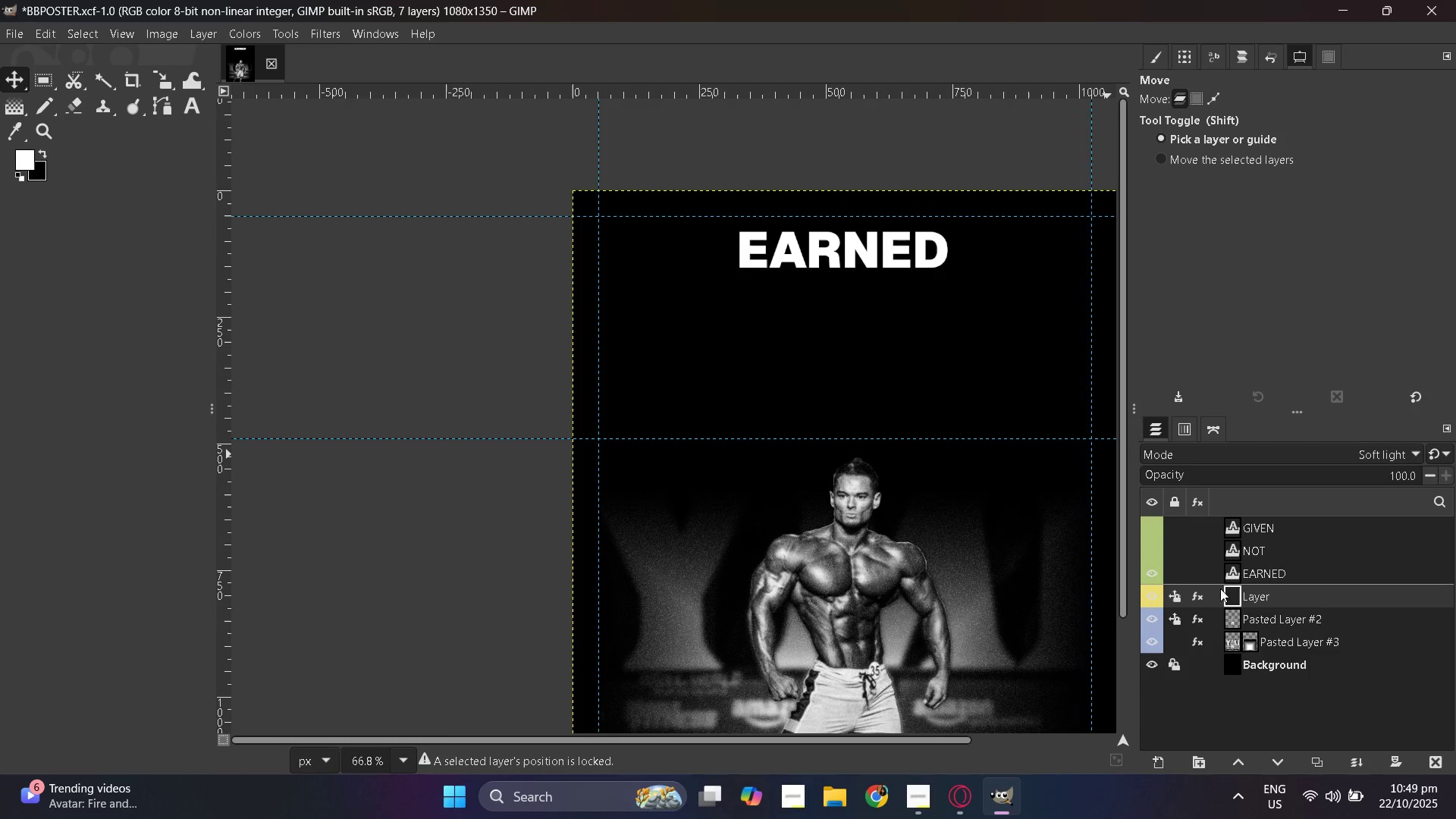 
left_click([1228, 591])
 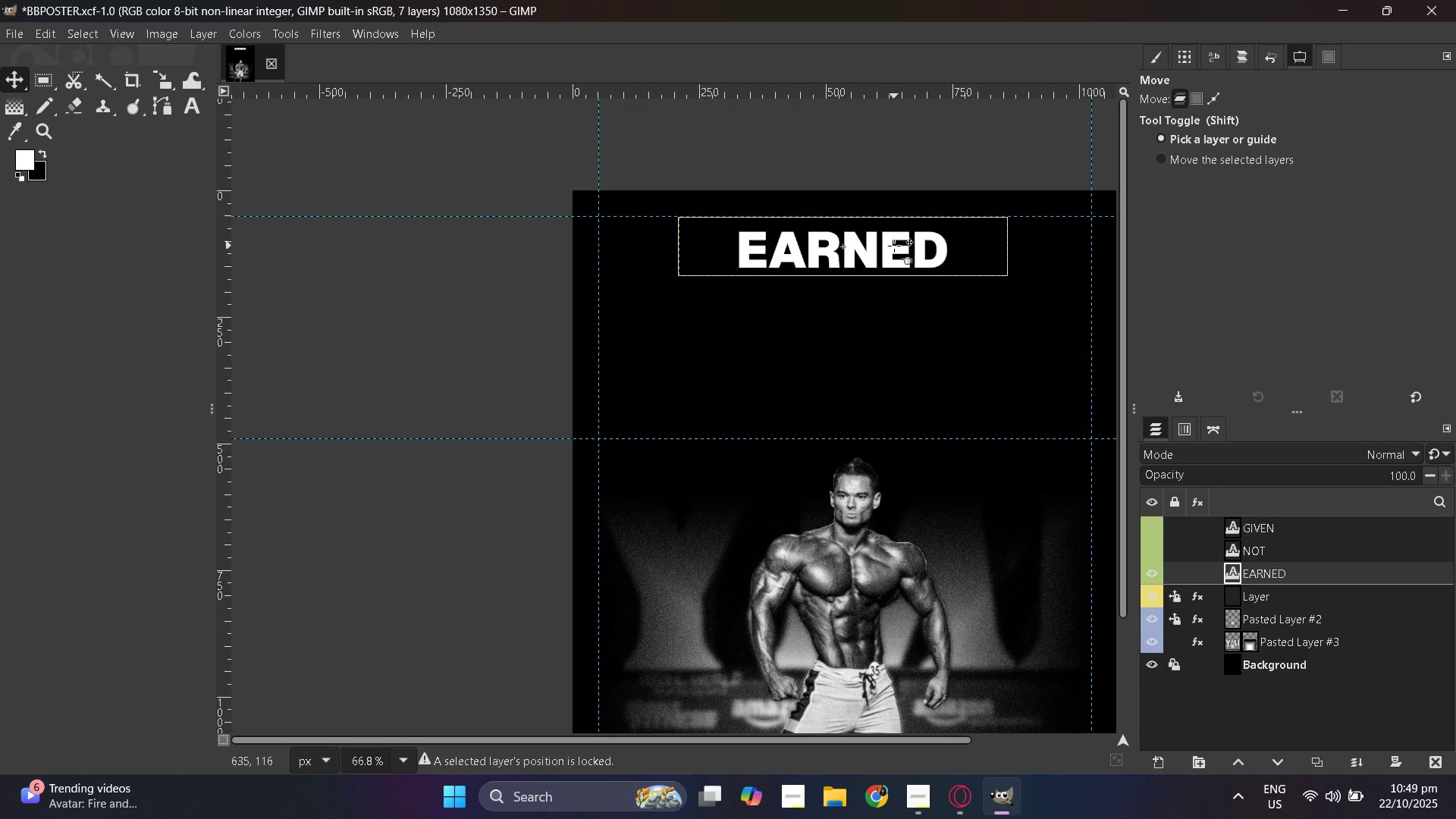 
hold_key(key=ControlLeft, duration=0.8)
scroll: coordinate [892, 252], scroll_direction: up, amount: 6.0
 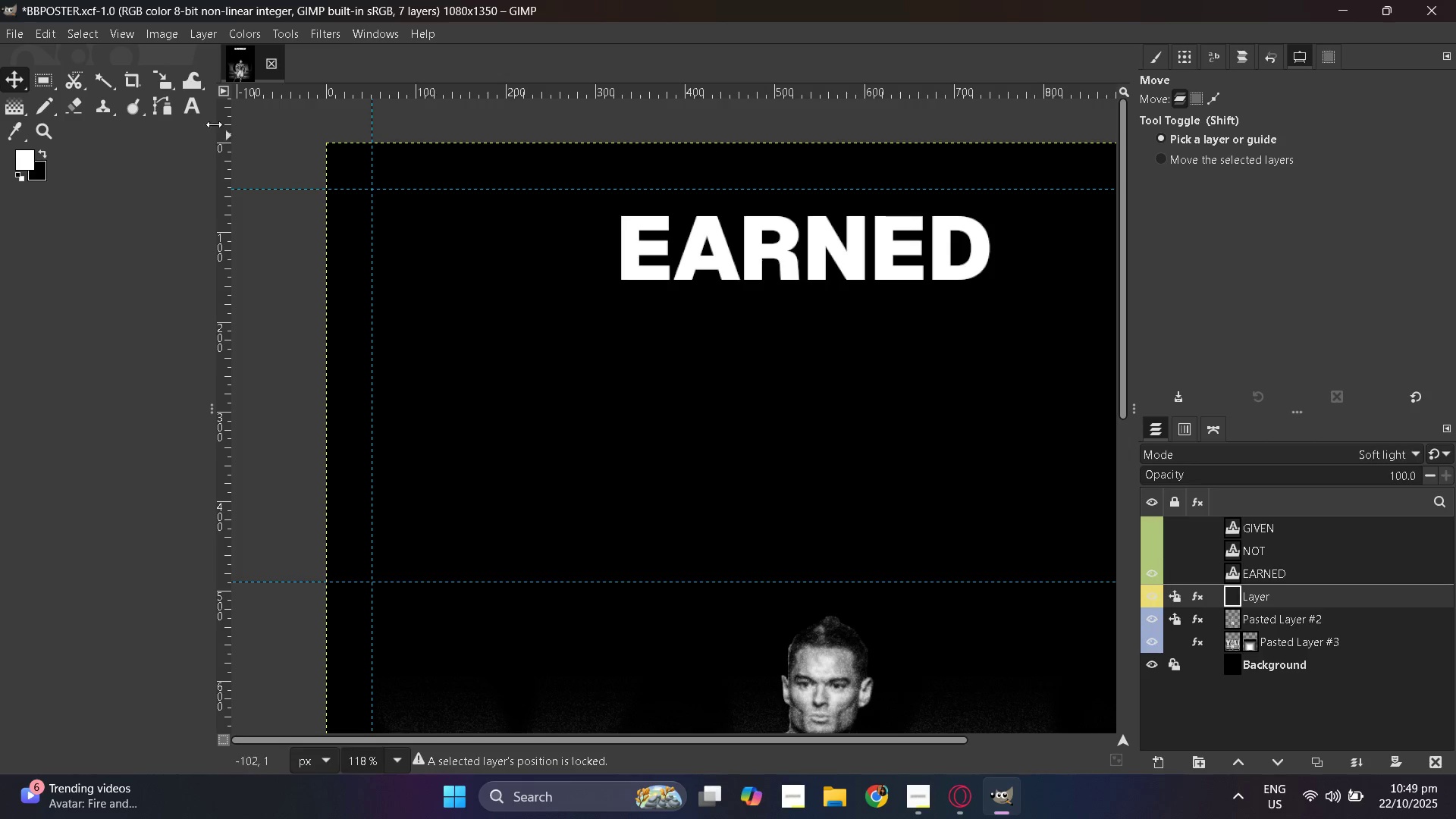 
hold_key(key=ControlLeft, duration=0.45)
scroll: coordinate [602, 313], scroll_direction: down, amount: 3.0
 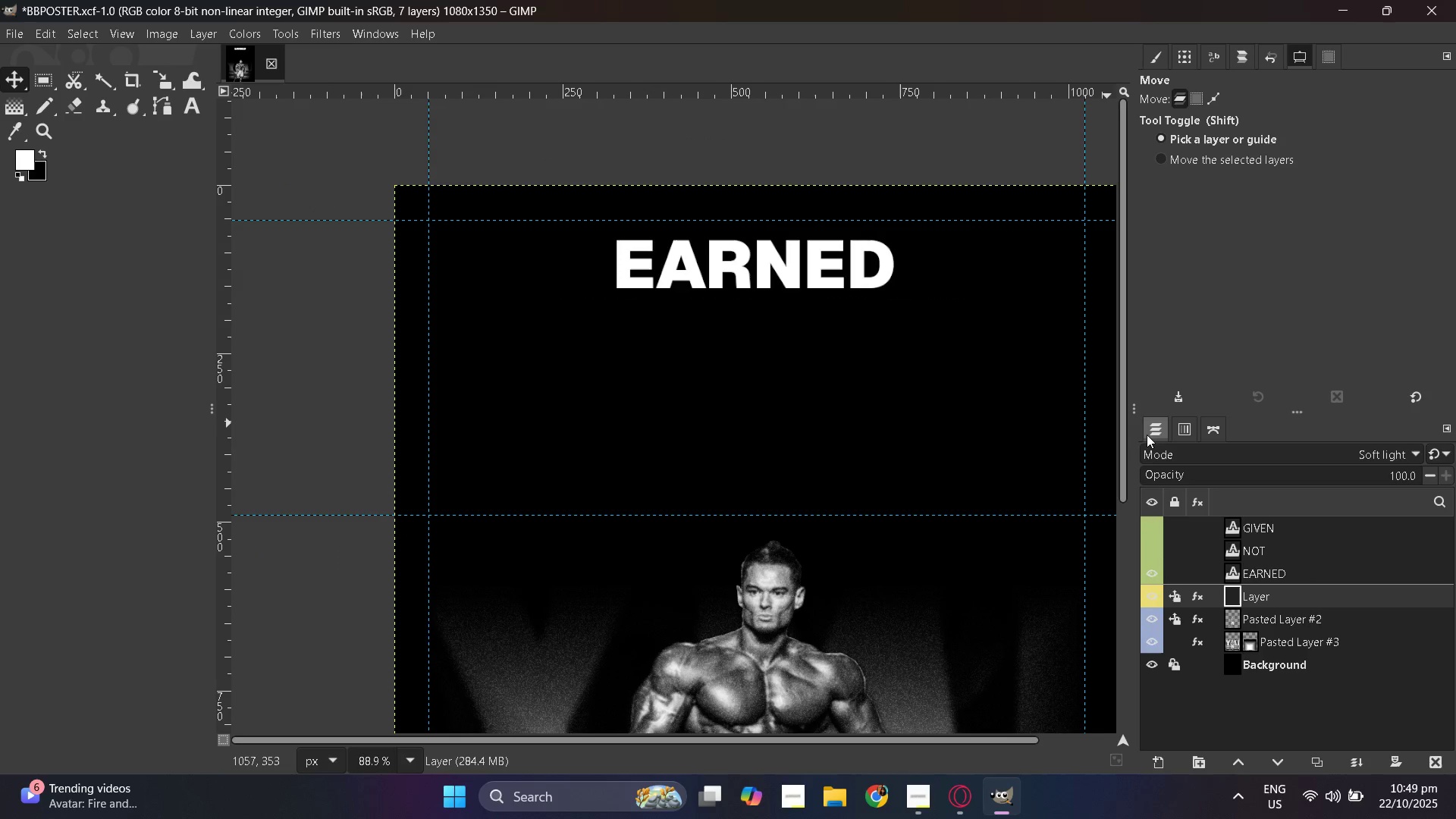 
left_click([1155, 557])
 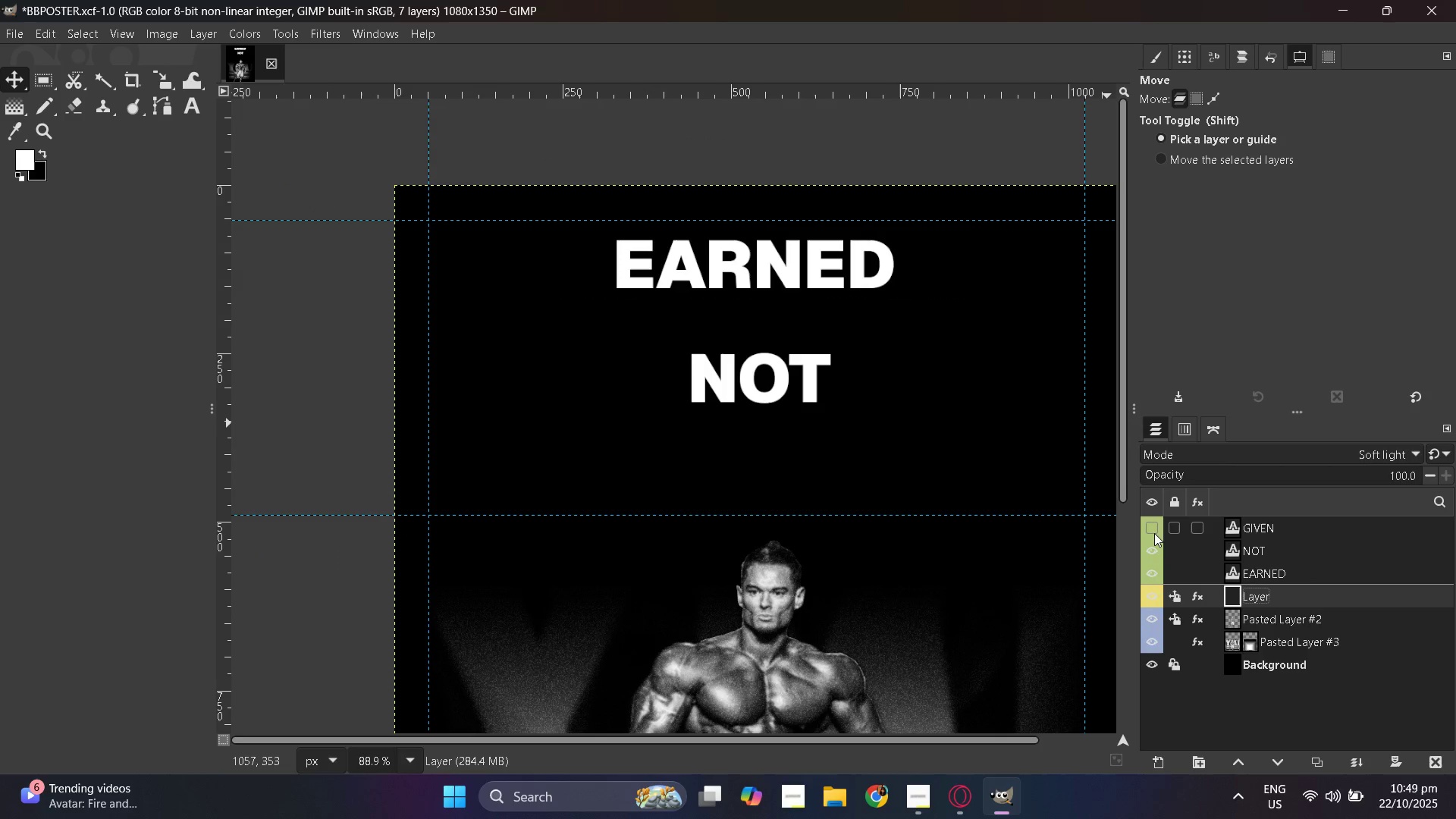 
left_click([1154, 533])
 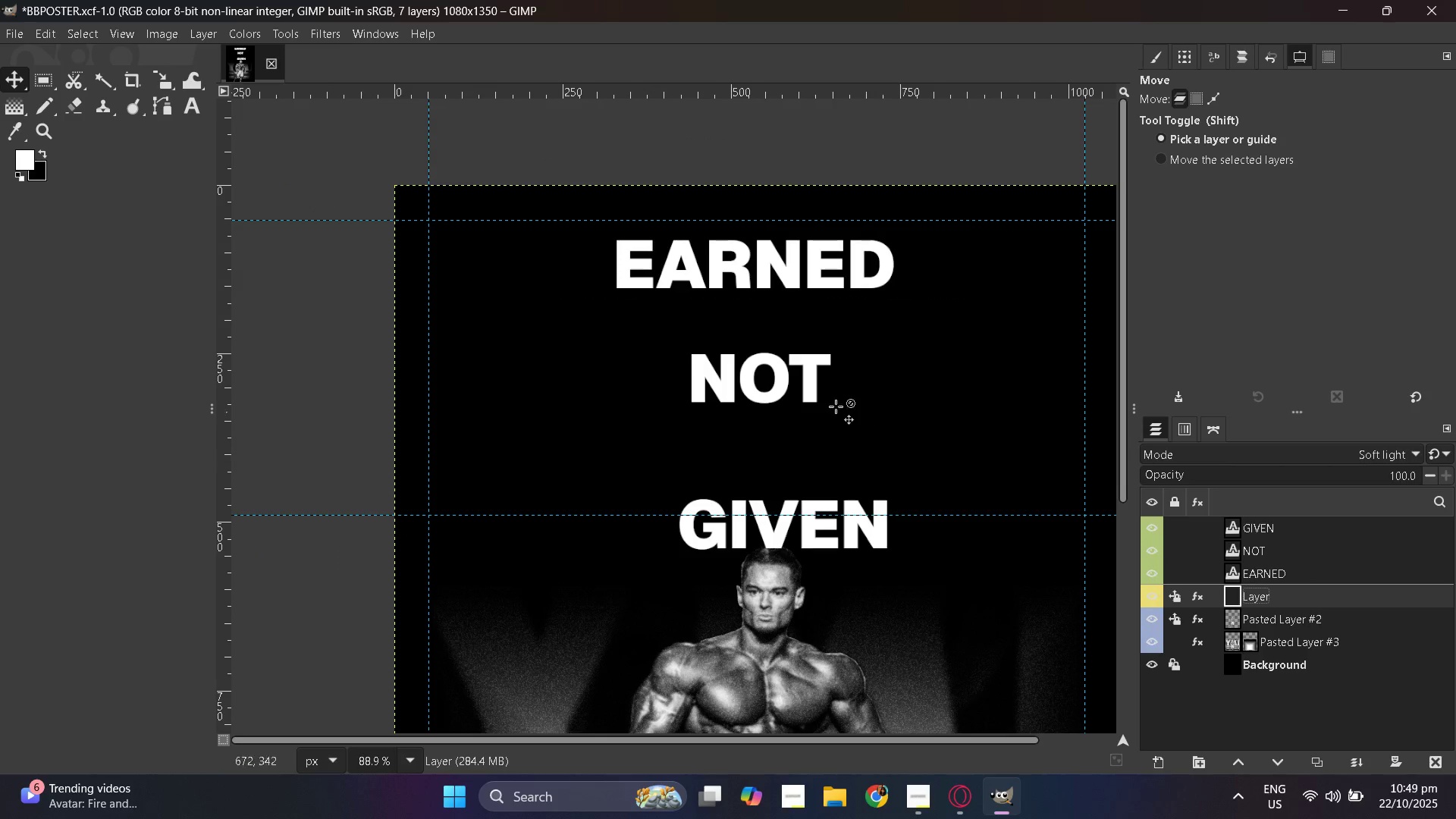 
hold_key(key=ControlLeft, duration=1.1)
scroll: coordinate [824, 401], scroll_direction: down, amount: 2.0
 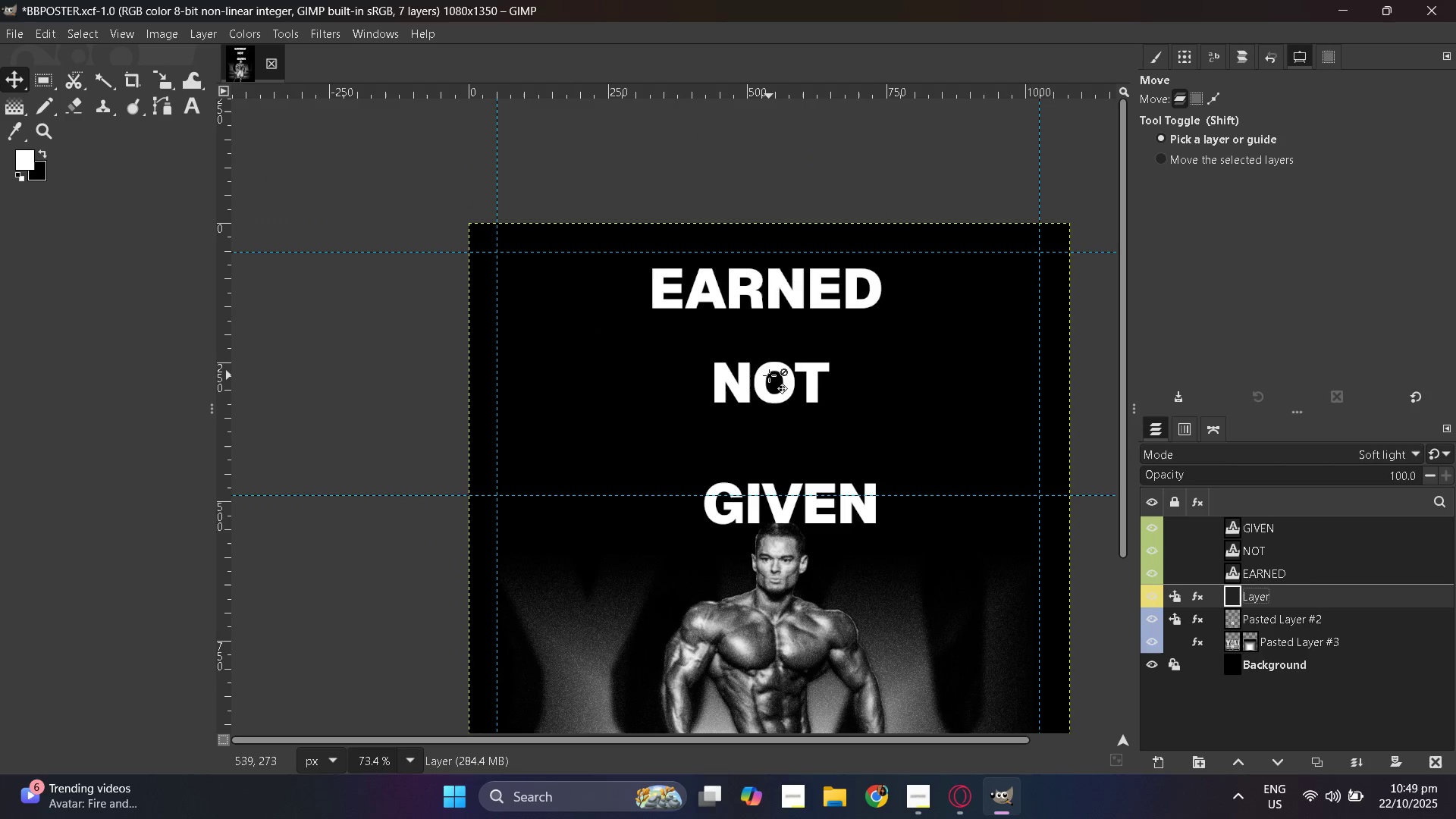 
hold_key(key=ControlLeft, duration=0.62)
scroll: coordinate [705, 375], scroll_direction: up, amount: 2.0
 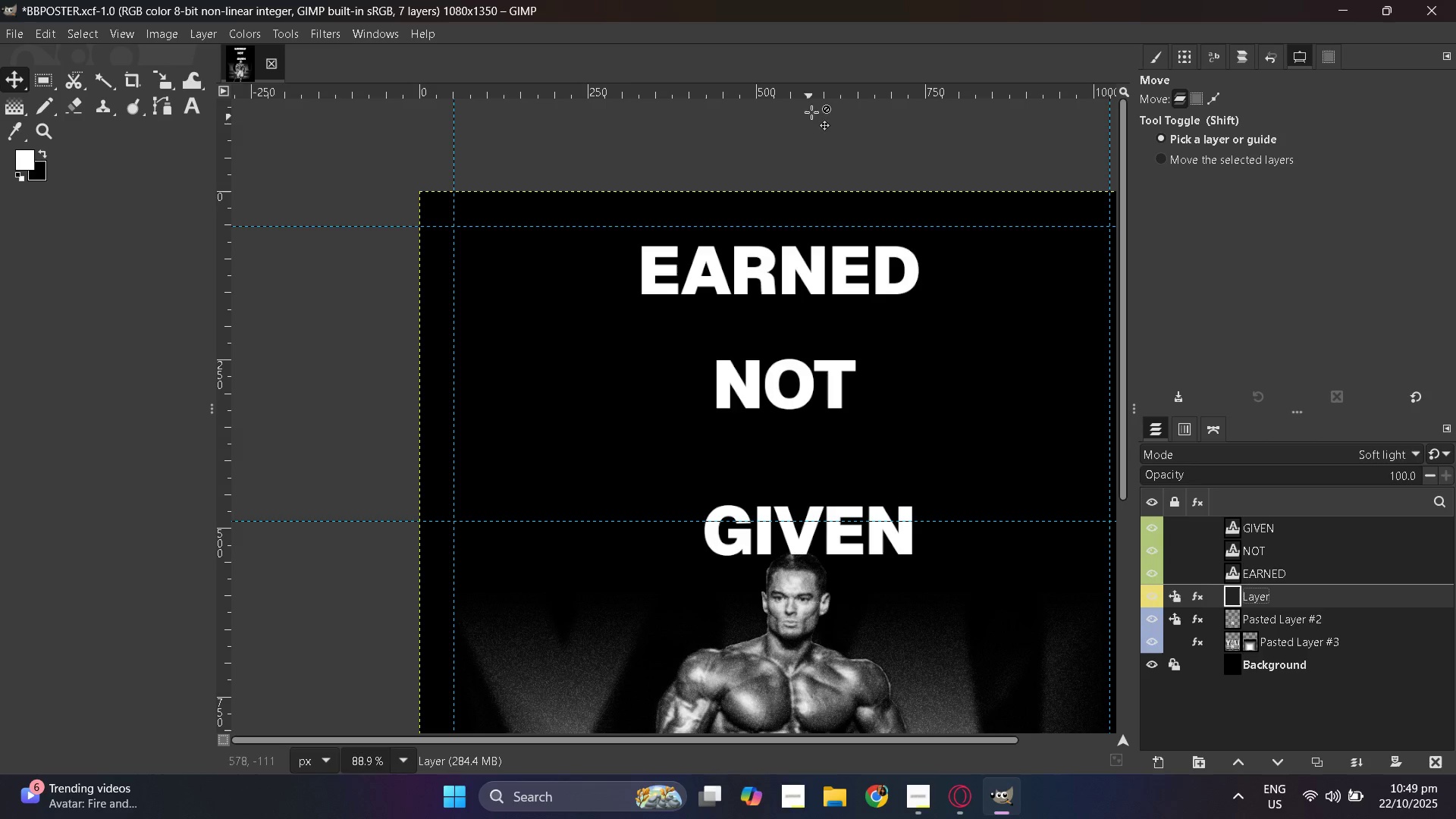 
left_click_drag(start_coordinate=[822, 102], to_coordinate=[865, 169])
 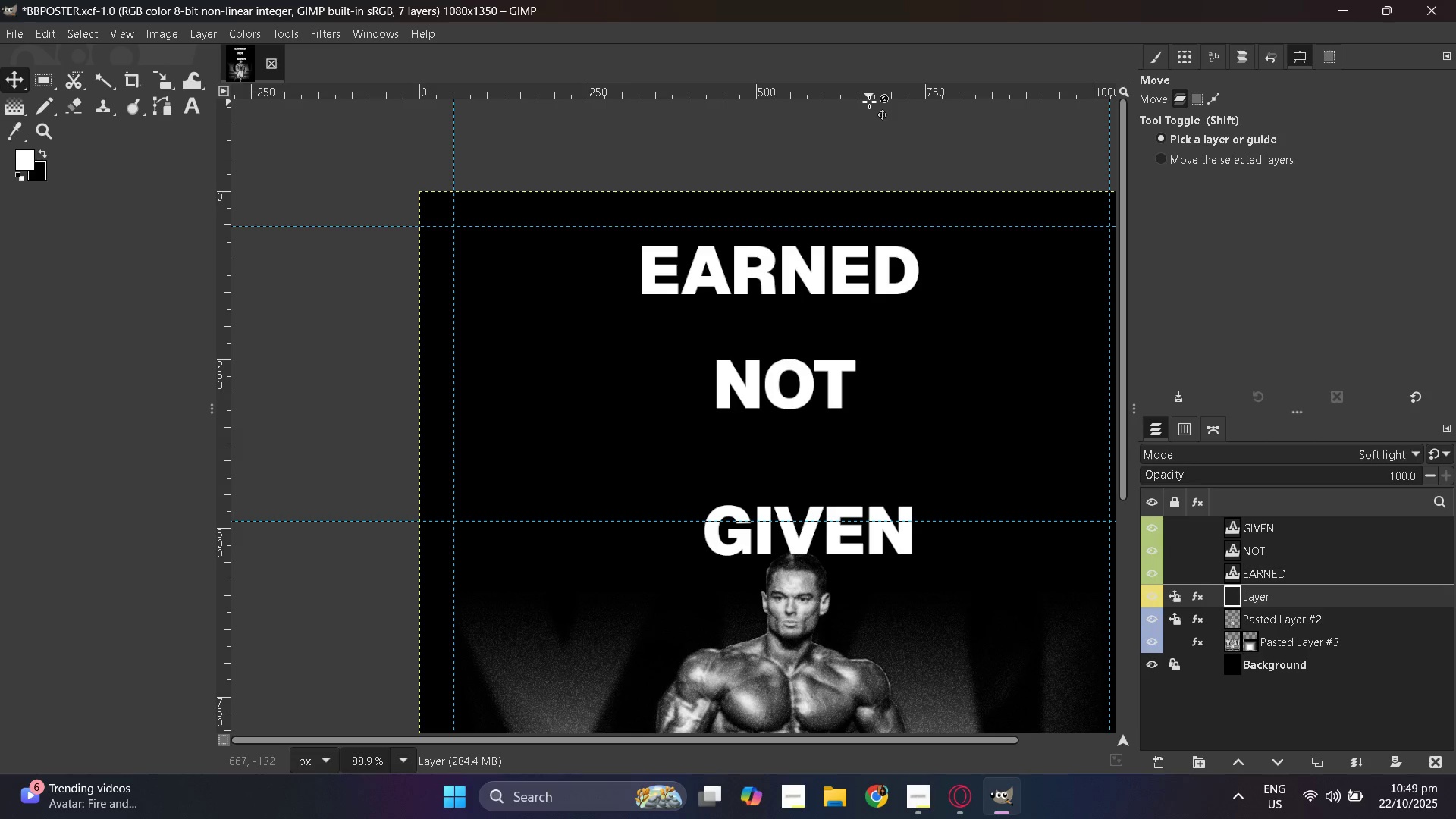 
left_click_drag(start_coordinate=[869, 102], to_coordinate=[870, 98])
 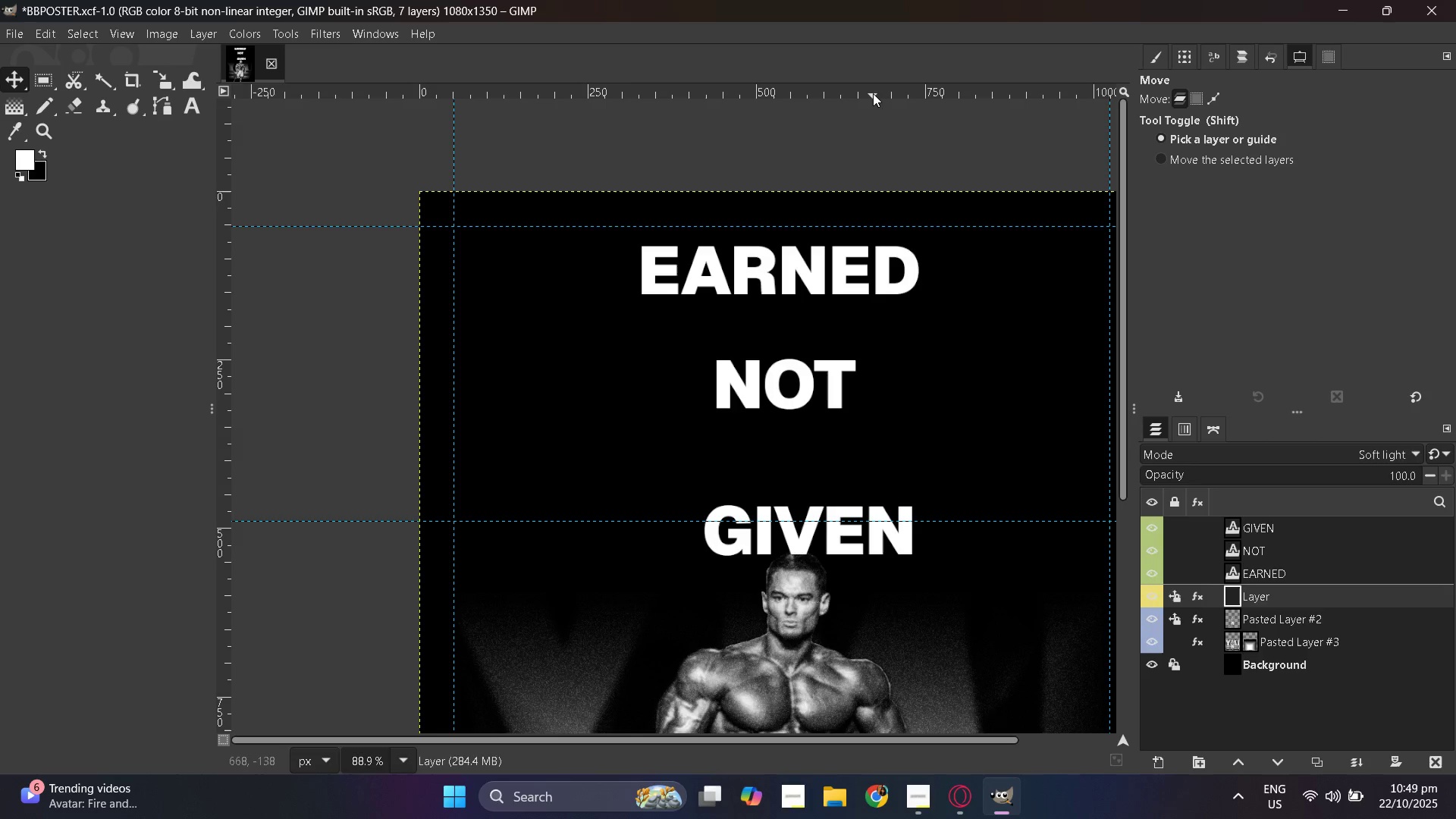 
left_click_drag(start_coordinate=[873, 93], to_coordinate=[961, 343])
 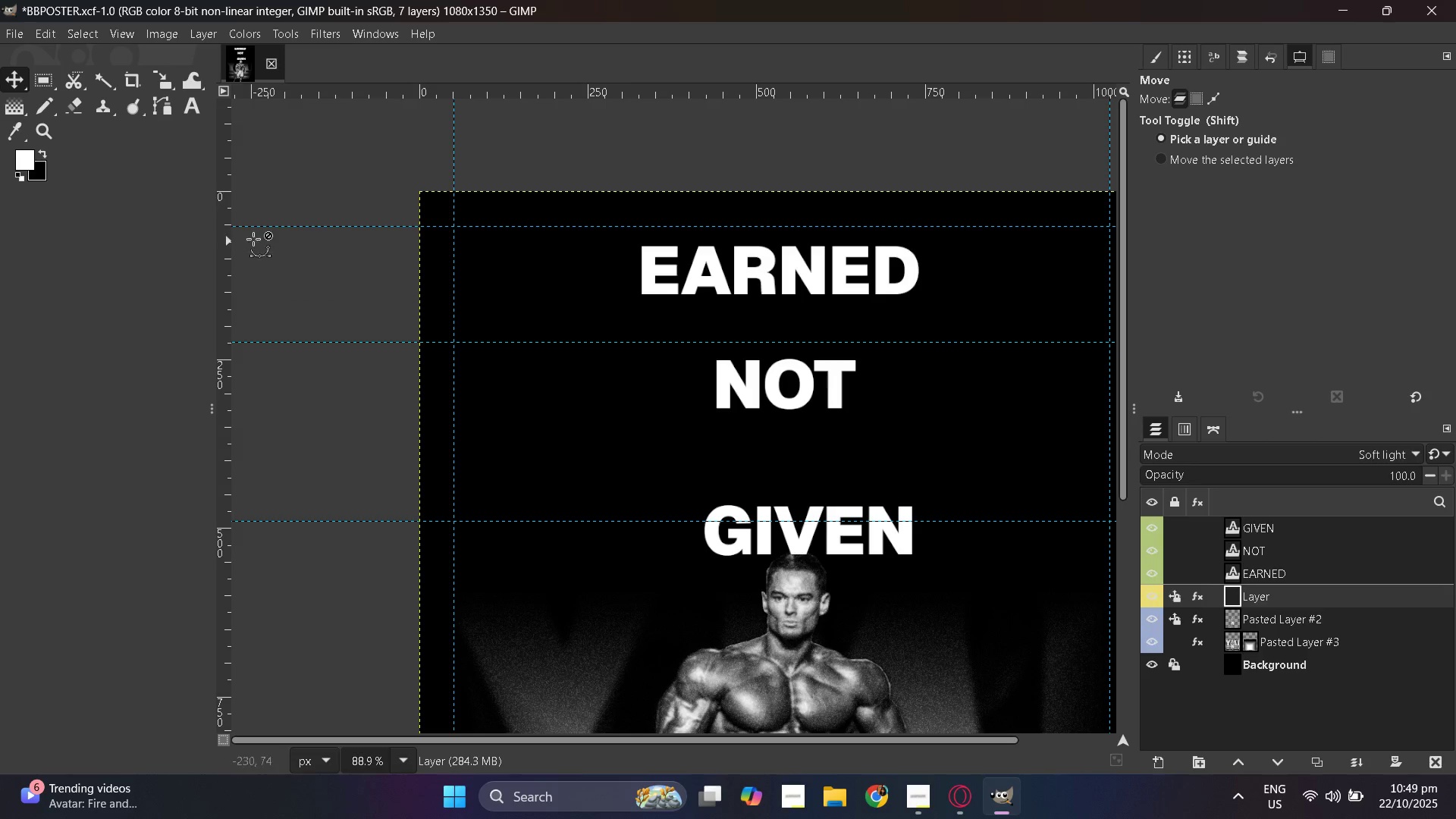 
hold_key(key=ControlLeft, duration=0.73)
scroll: coordinate [108, 140], scroll_direction: down, amount: 1.0
 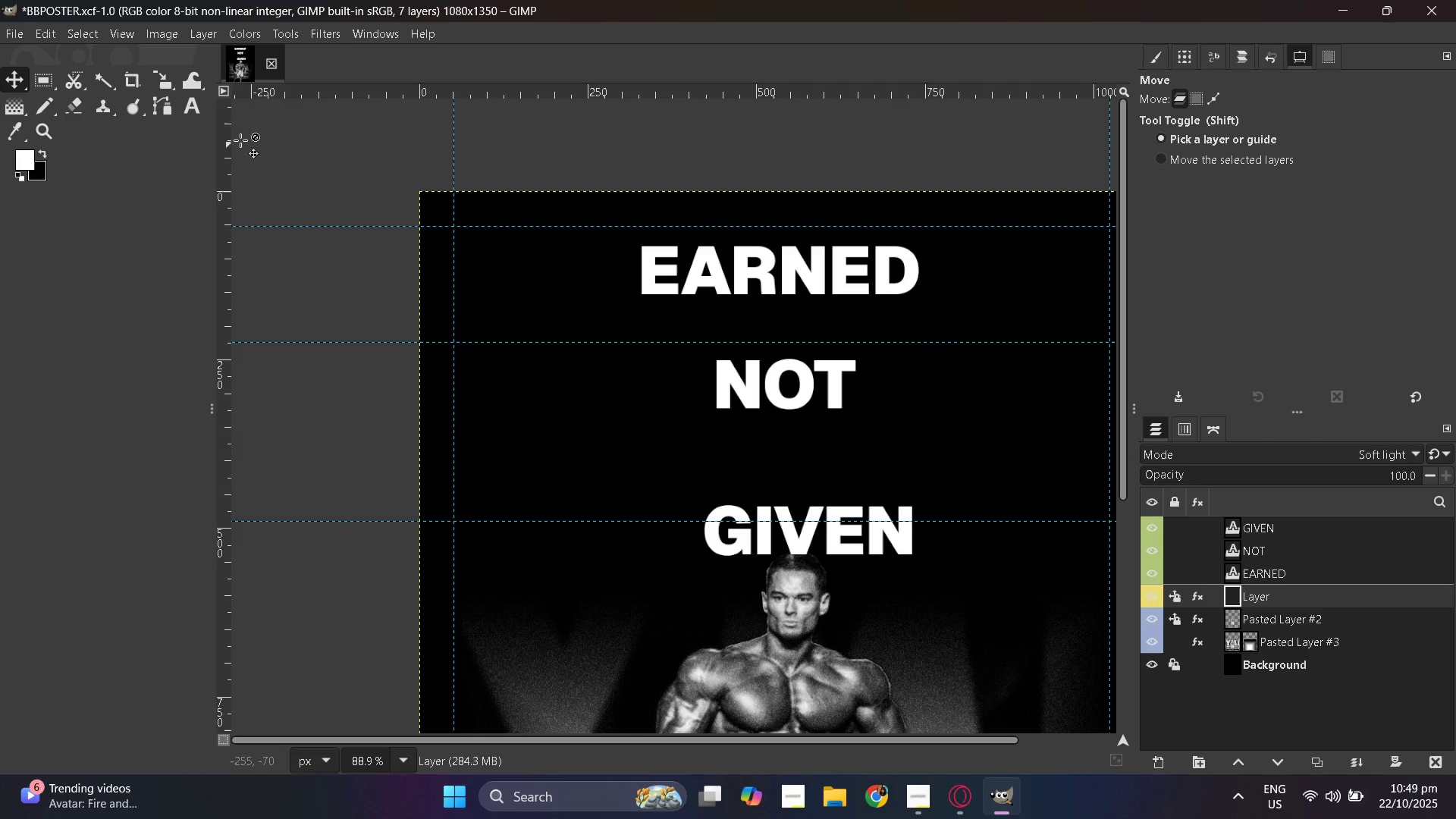 
left_click([189, 107])
 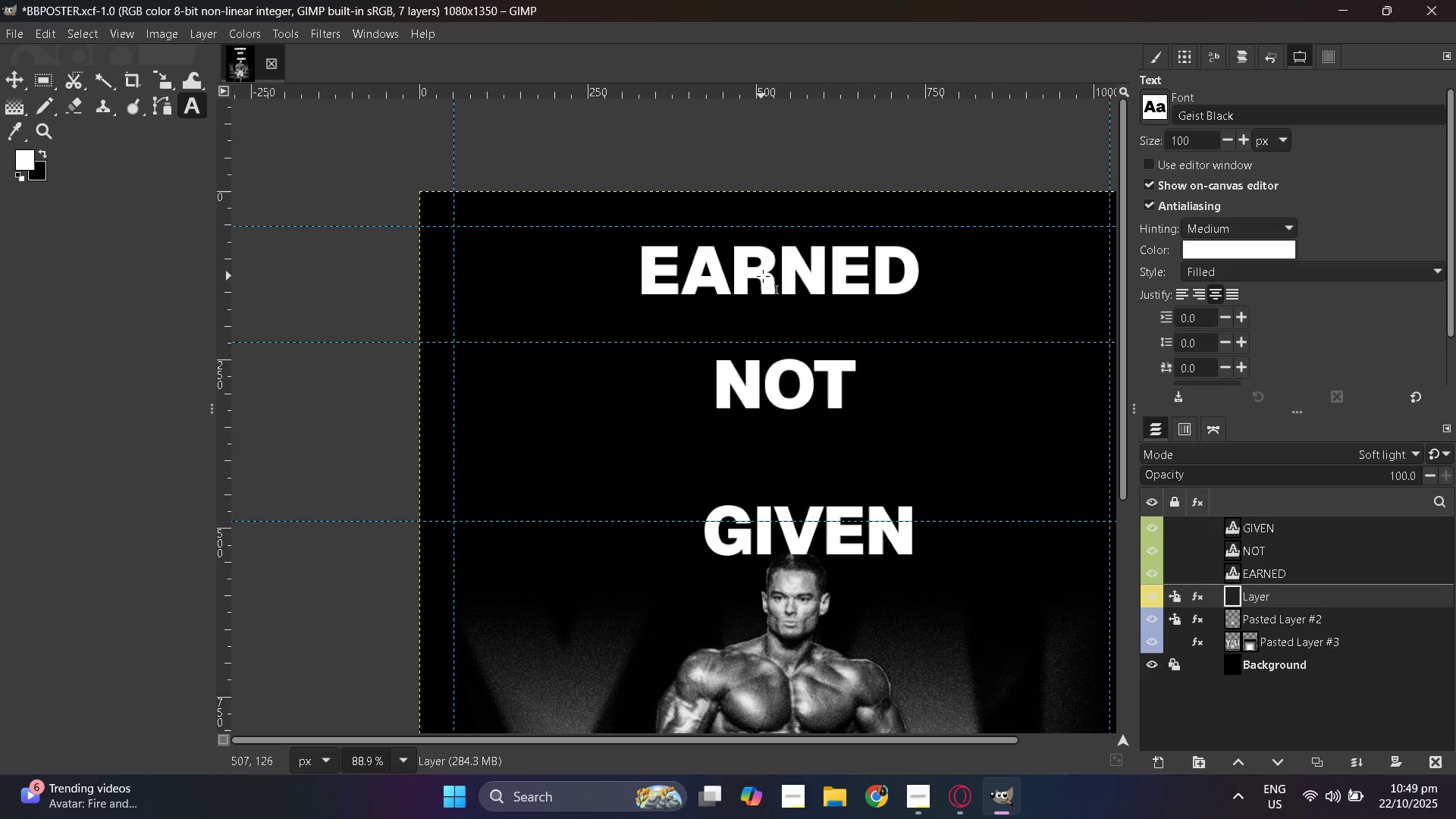 
double_click([763, 276])
 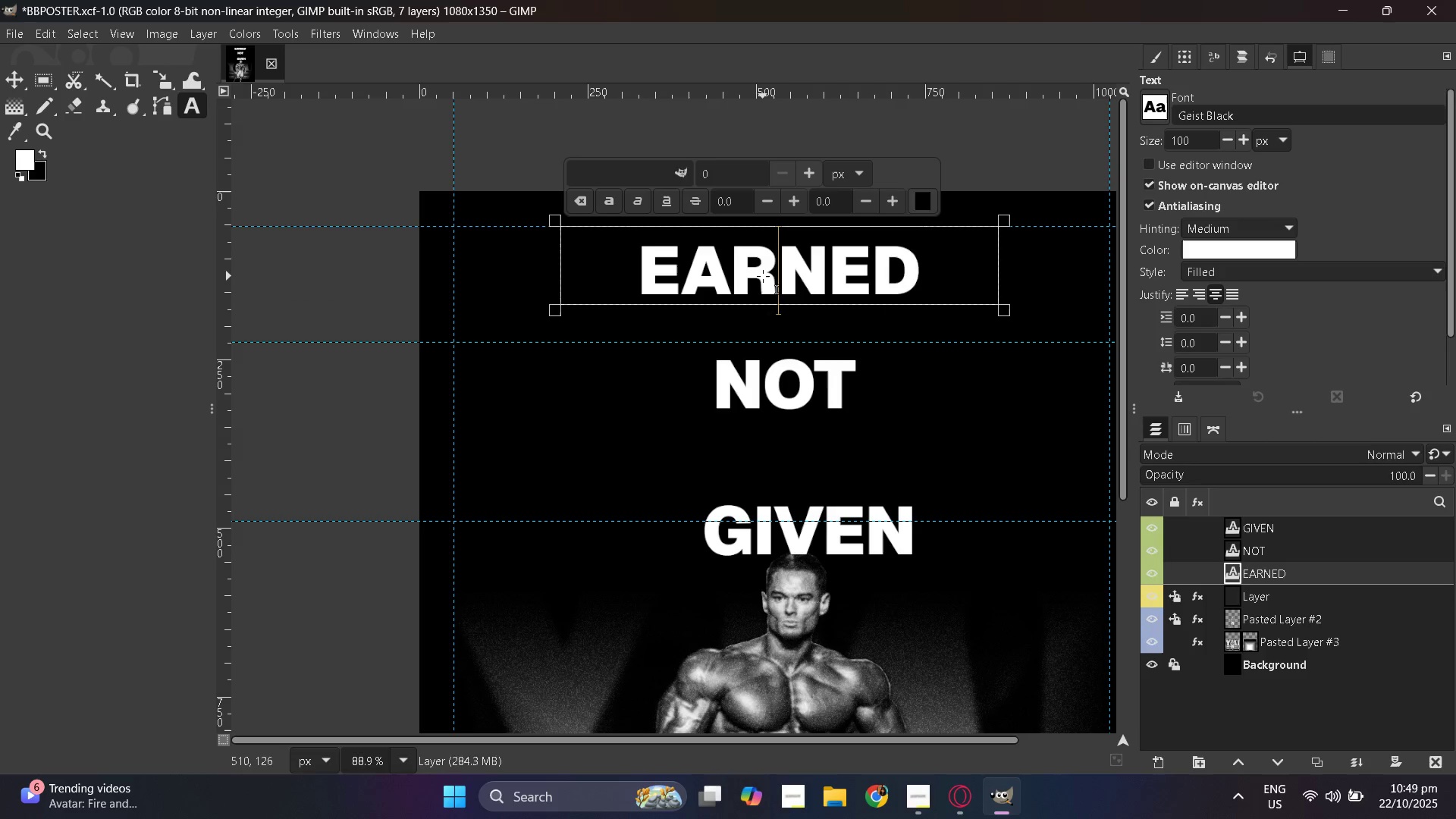 
triple_click([763, 276])
 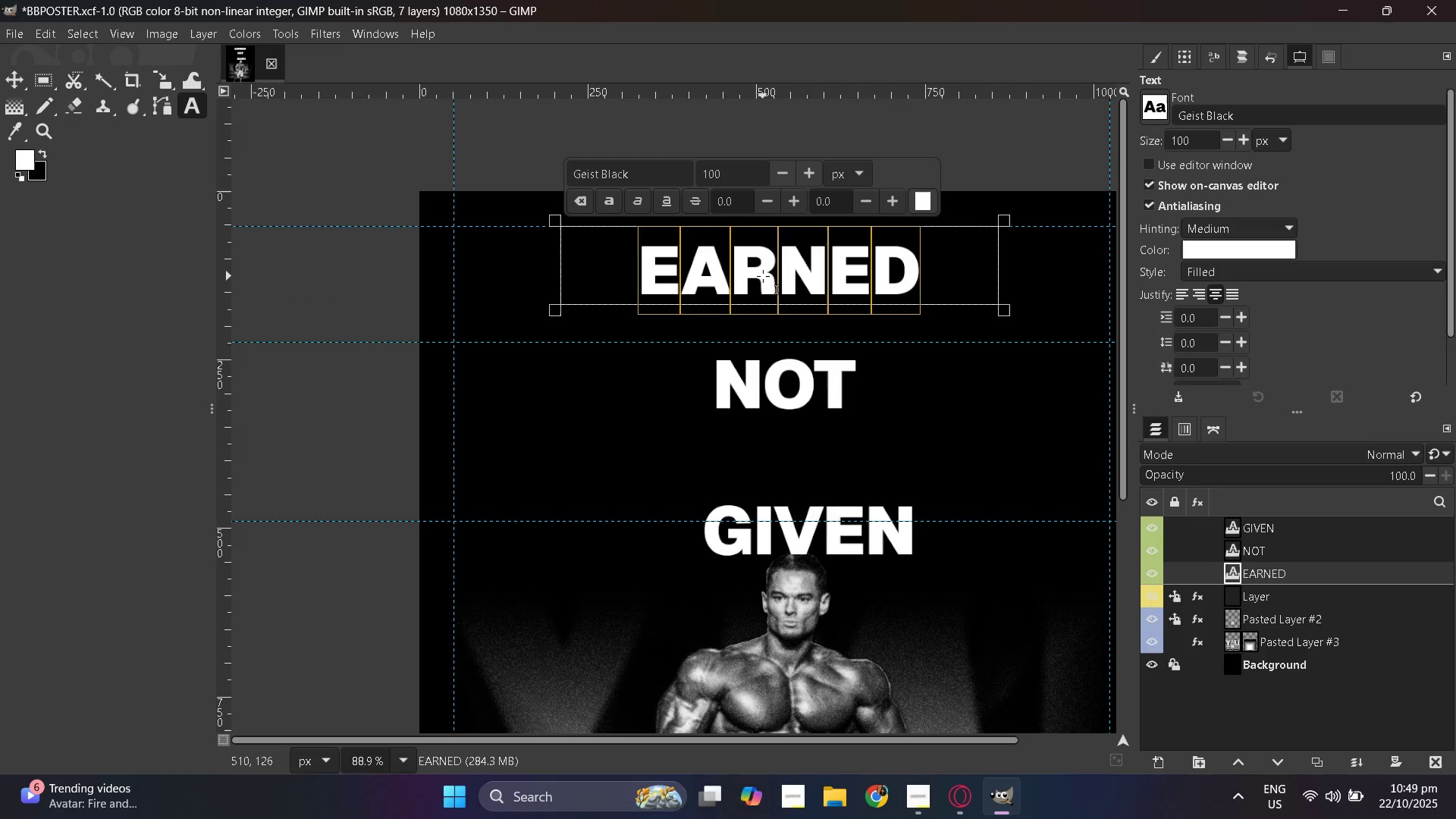 
triple_click([763, 276])
 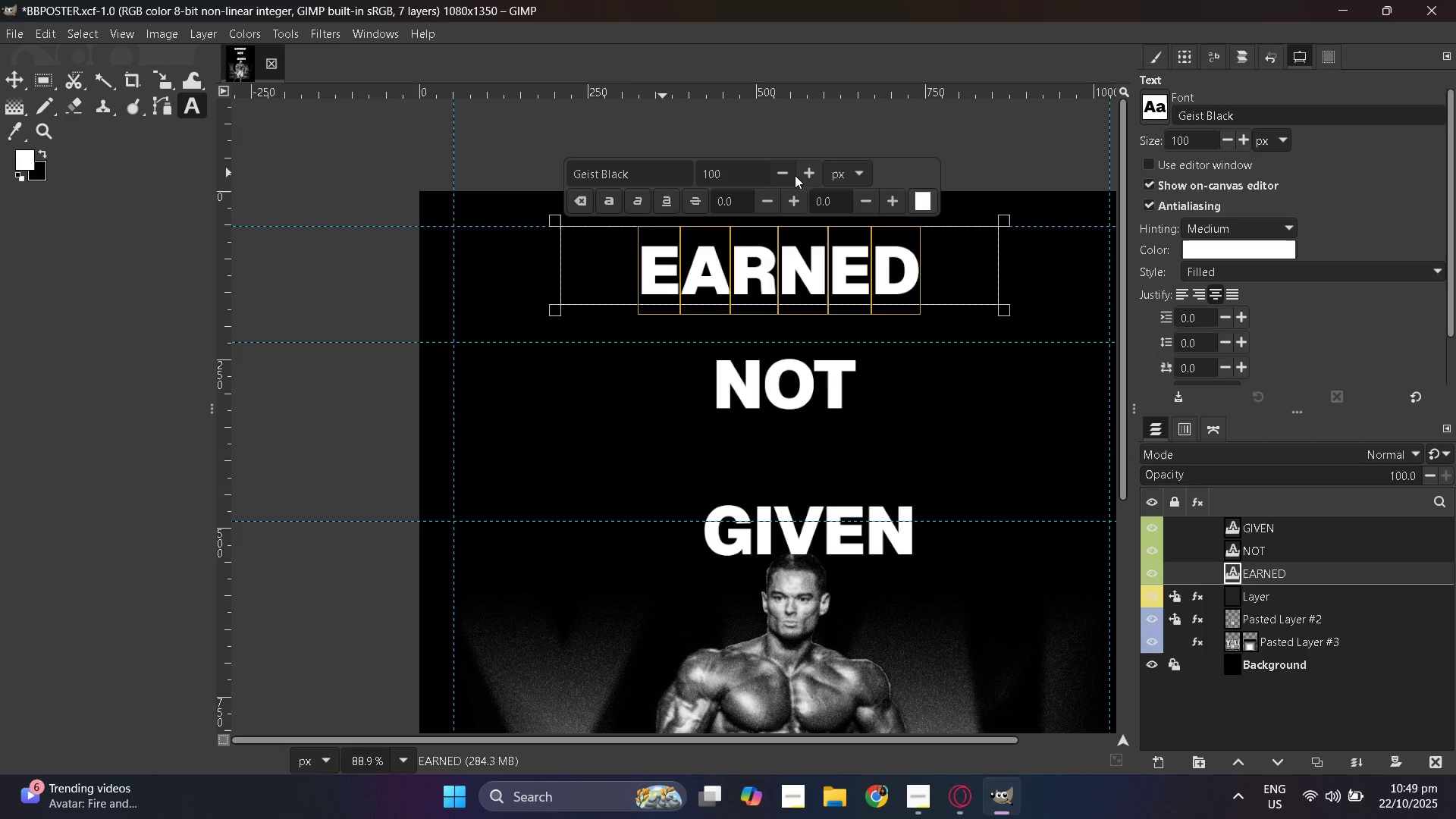 
double_click([803, 171])
 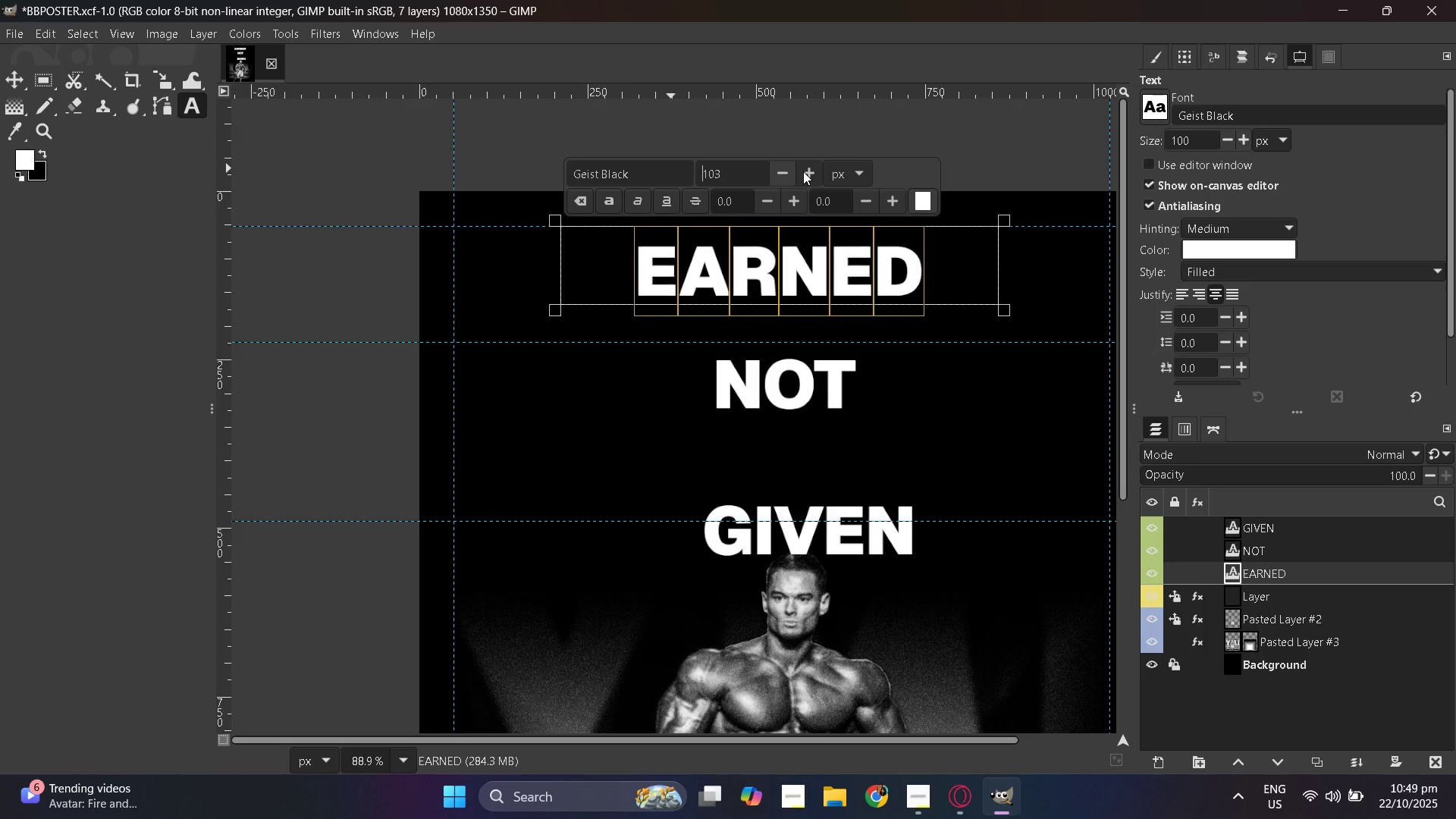 
triple_click([803, 171])
 